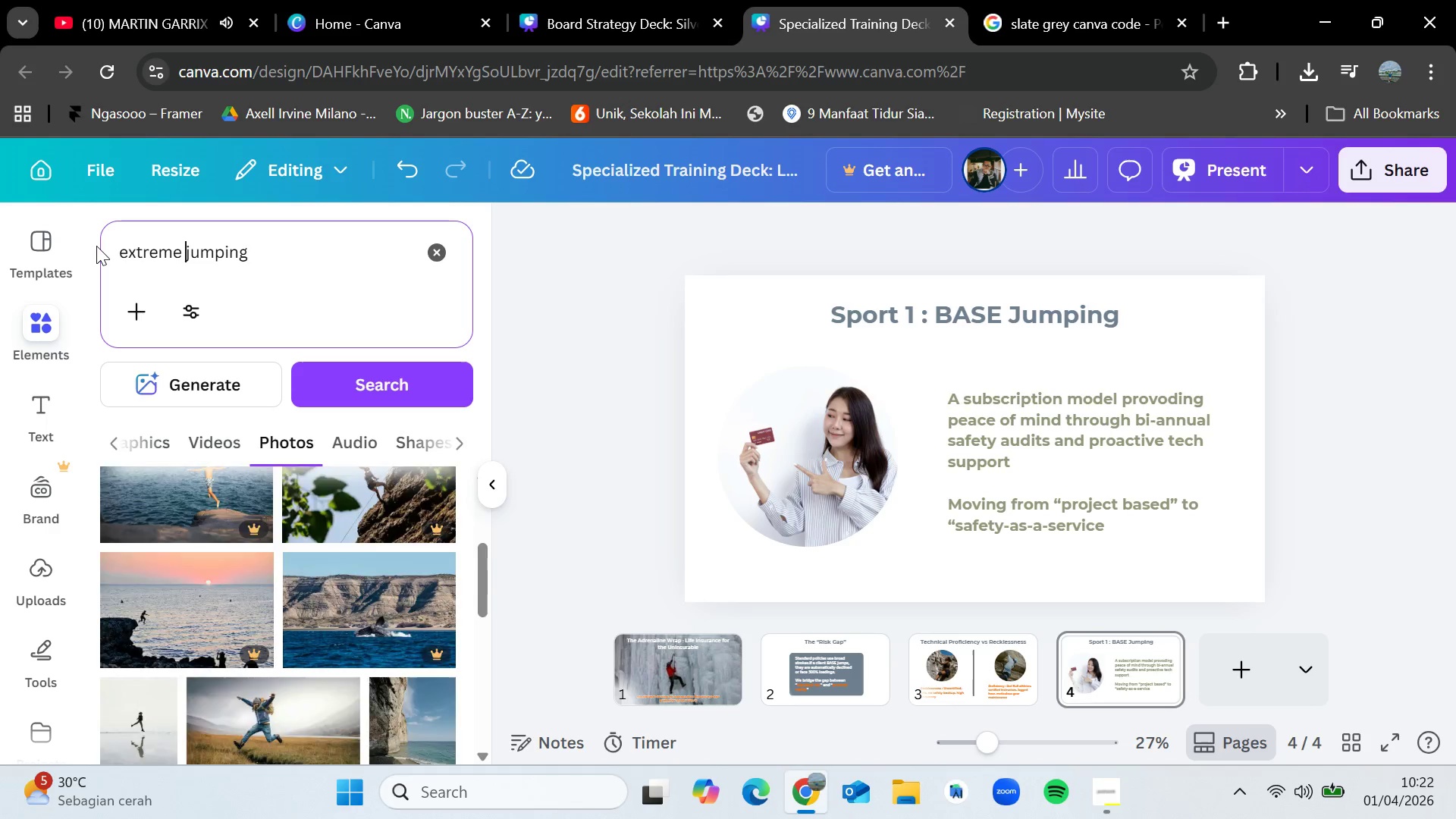 
key(Enter)
 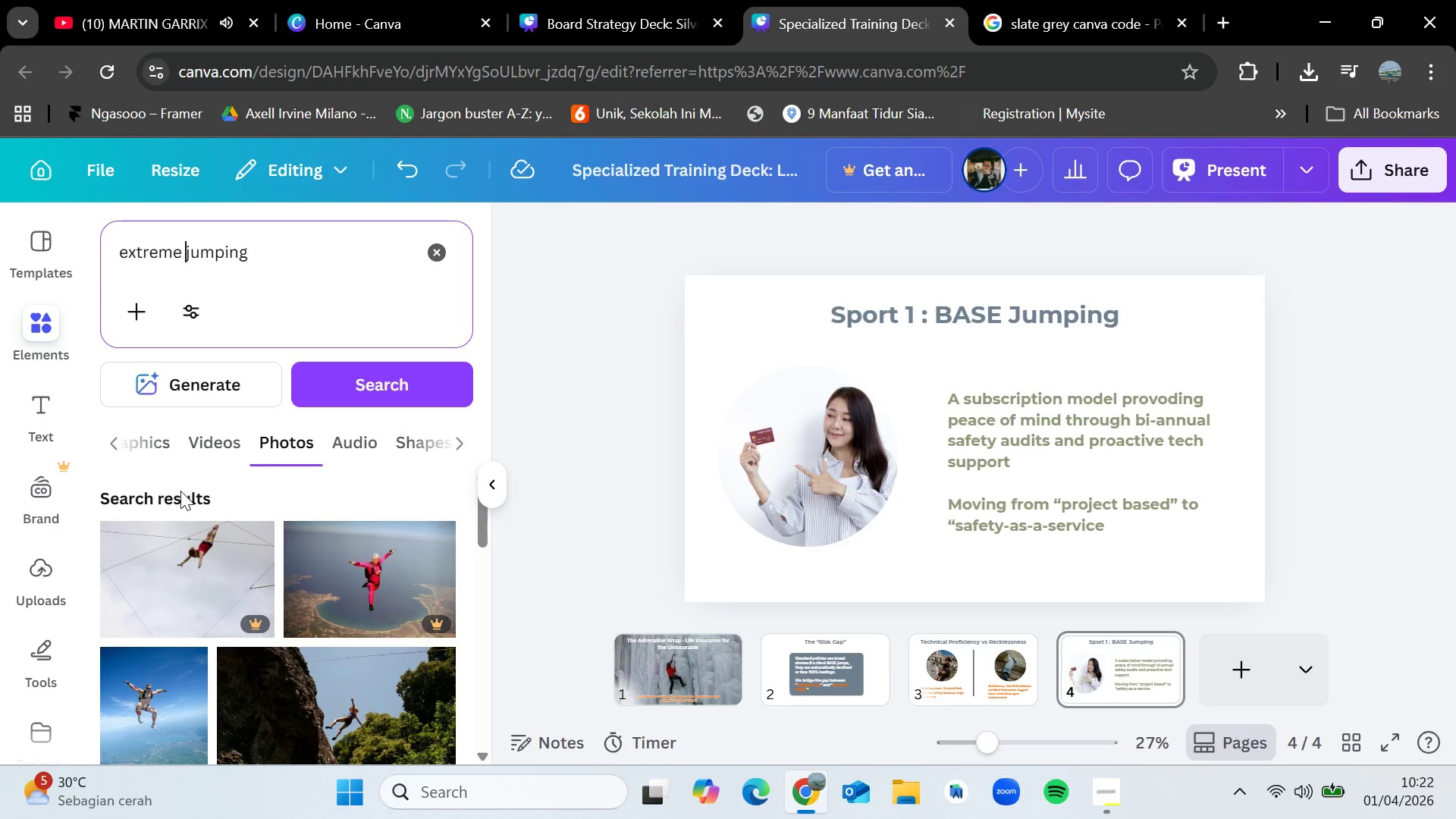 
scroll: coordinate [243, 607], scroll_direction: down, amount: 4.0
 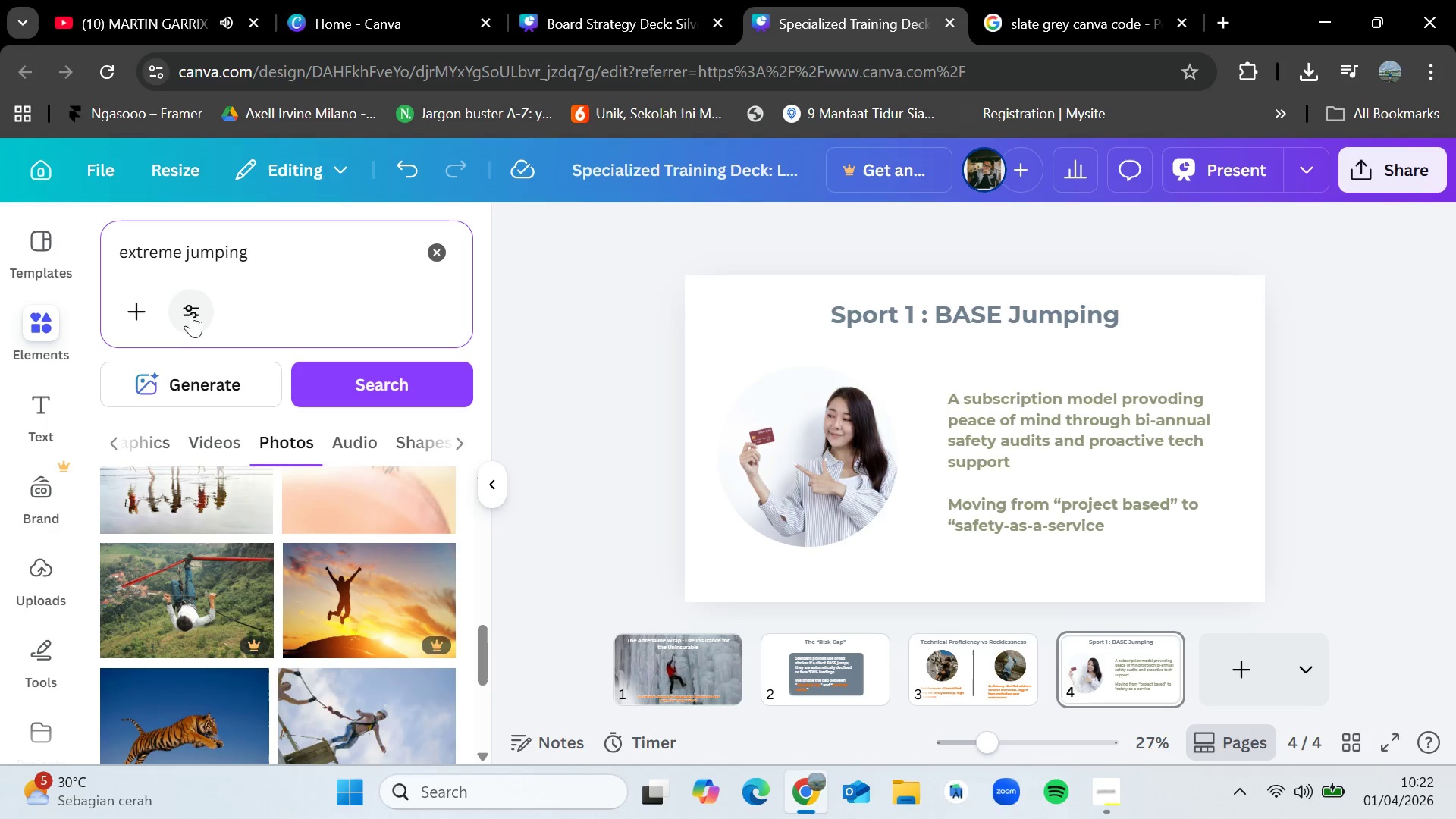 
key(Backspace)
key(Backspace)
key(Backspace)
key(Backspace)
key(Backspace)
key(Backspace)
key(Backspace)
key(Backspace)
type(high )
 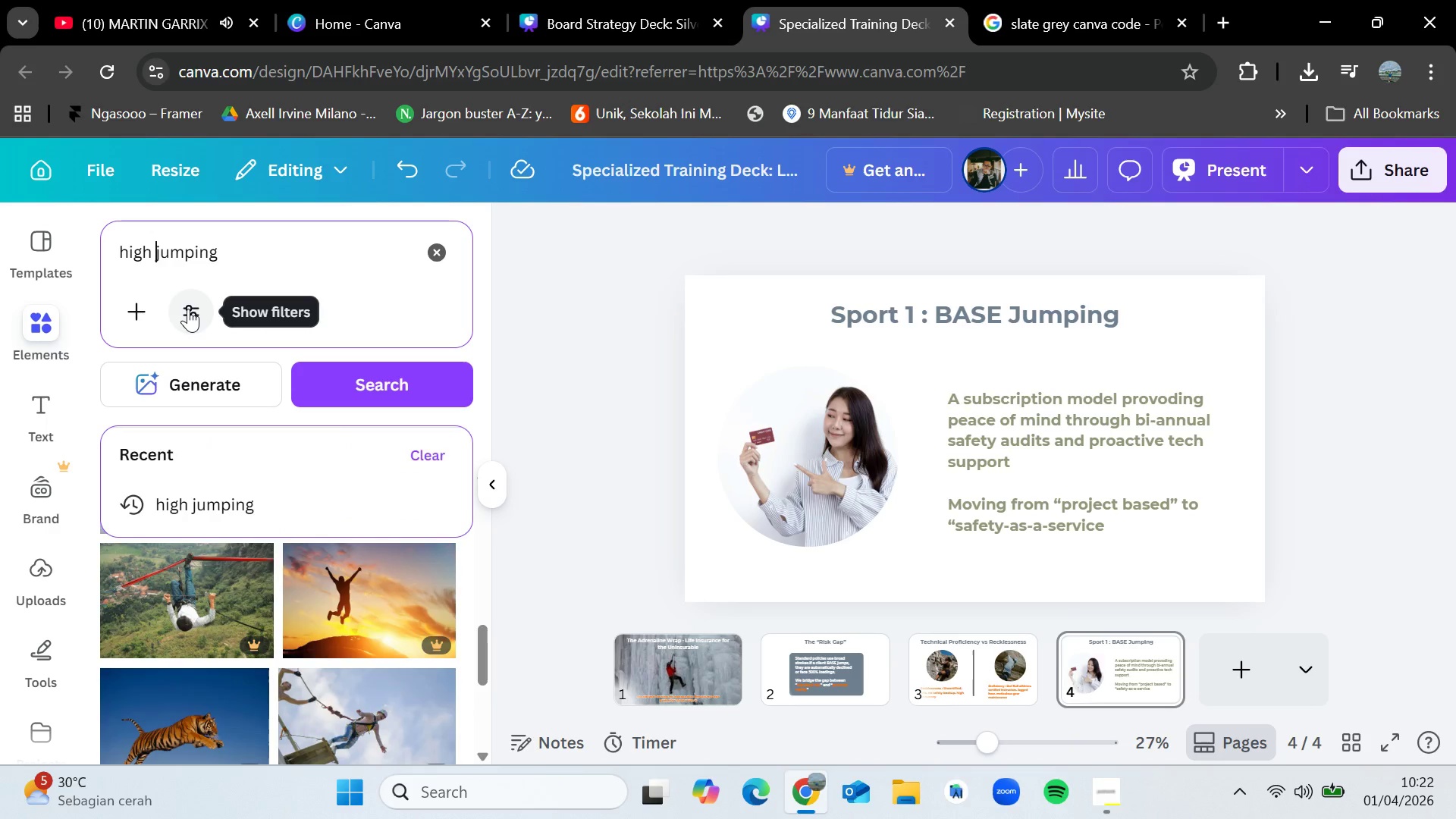 
key(Enter)
 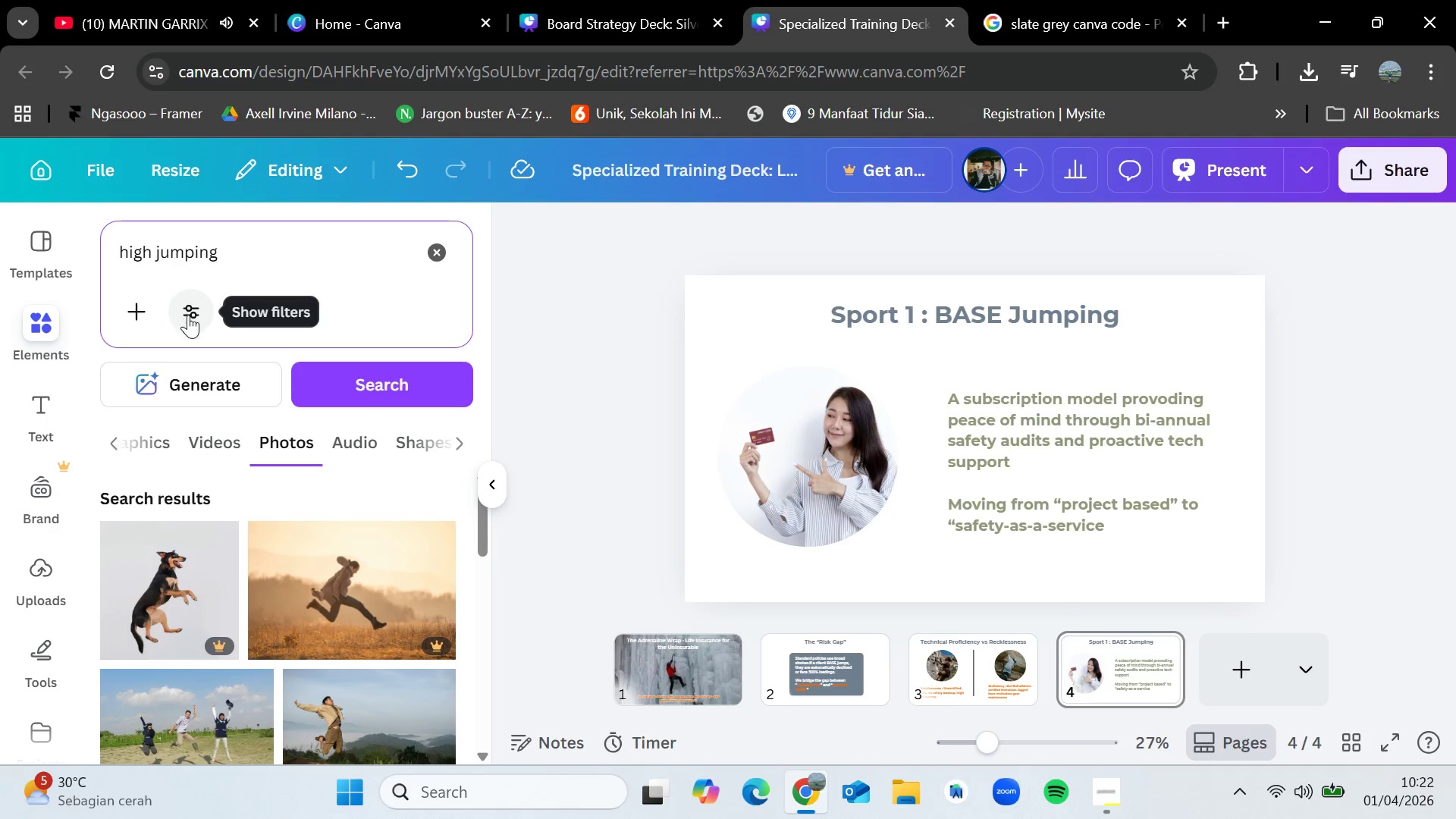 
scroll: coordinate [347, 665], scroll_direction: down, amount: 13.0
 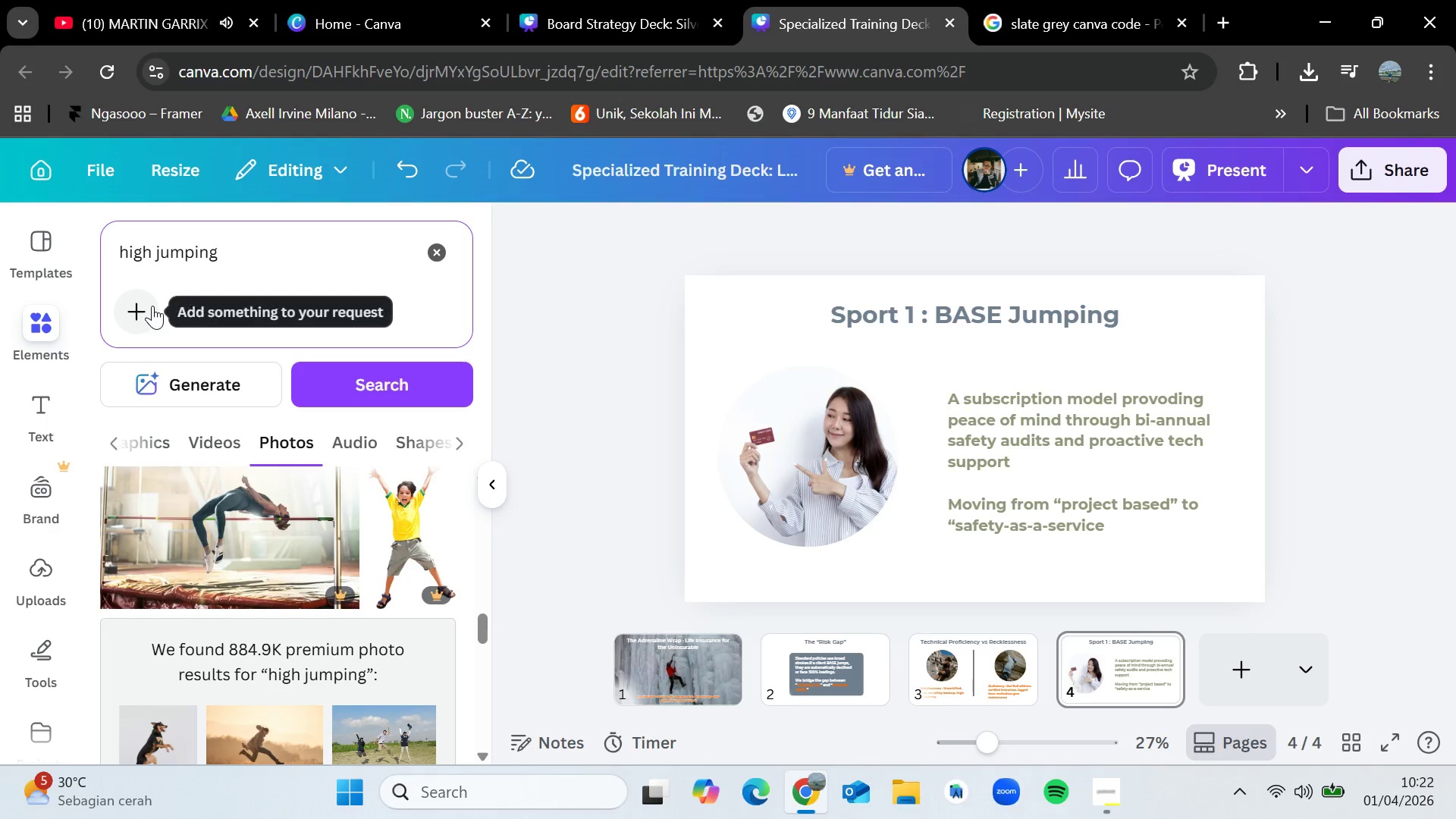 
hold_key(key=Backspace, duration=0.81)
 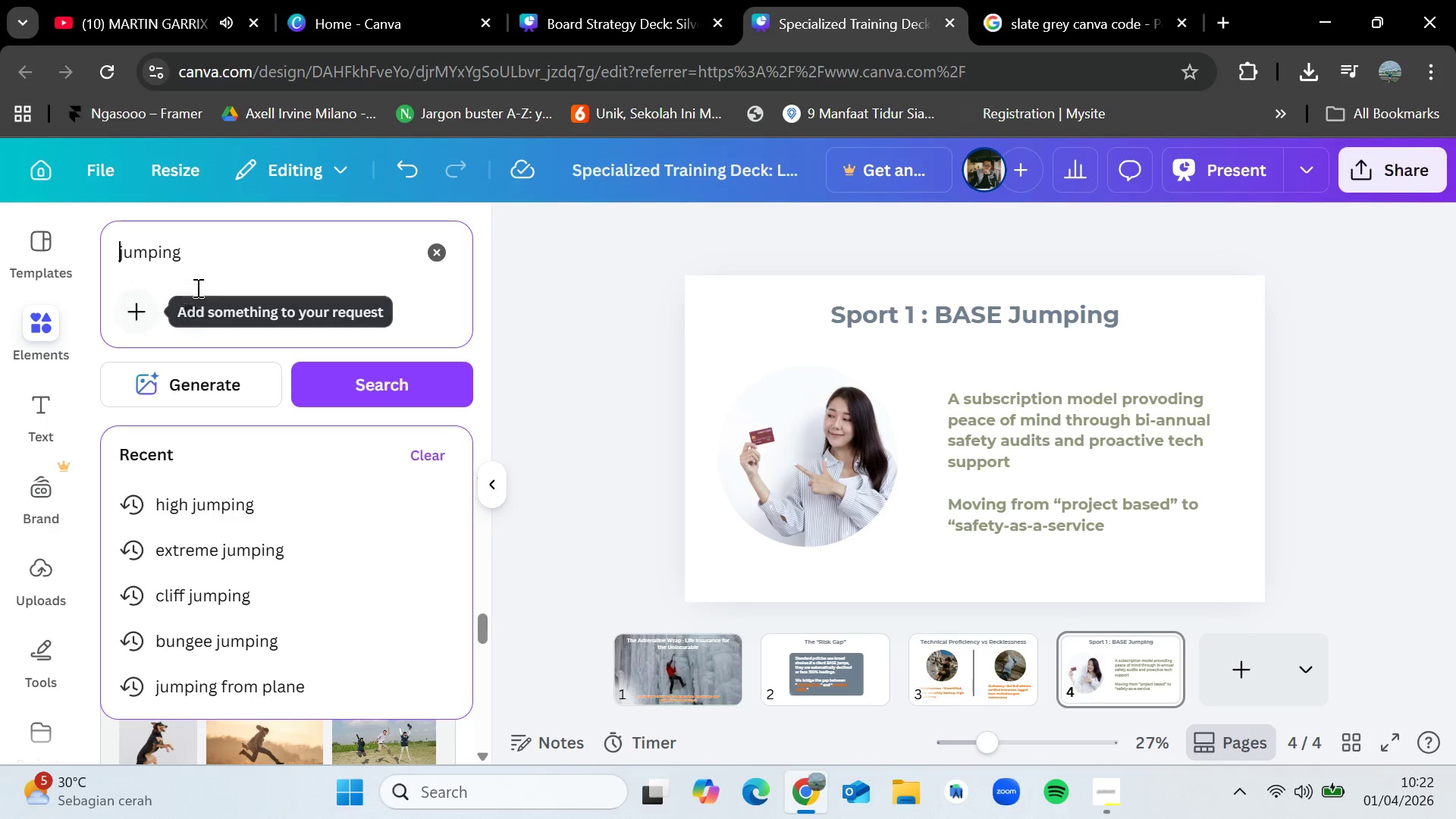 
left_click([206, 261])
 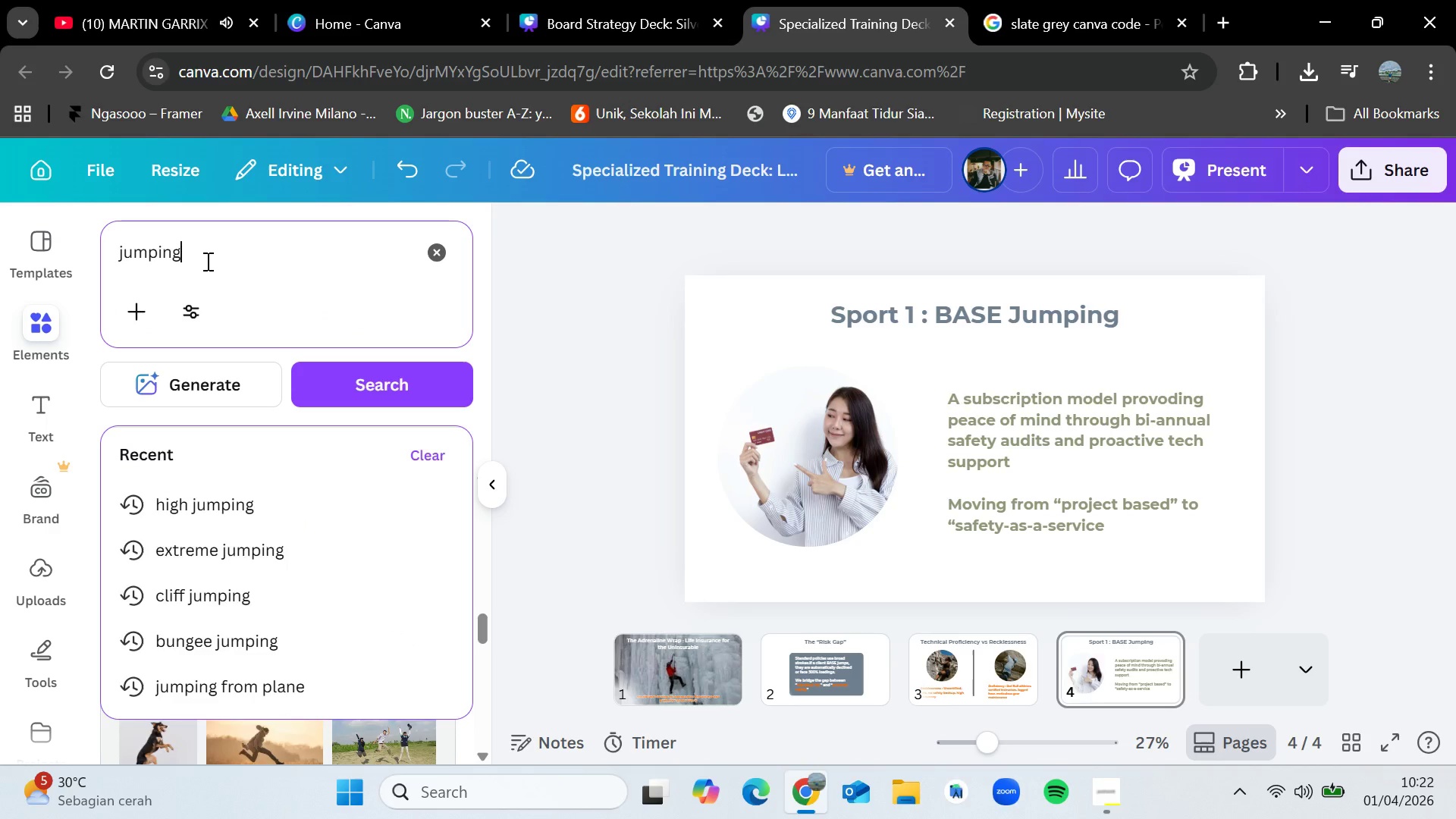 
type( from bridge)
 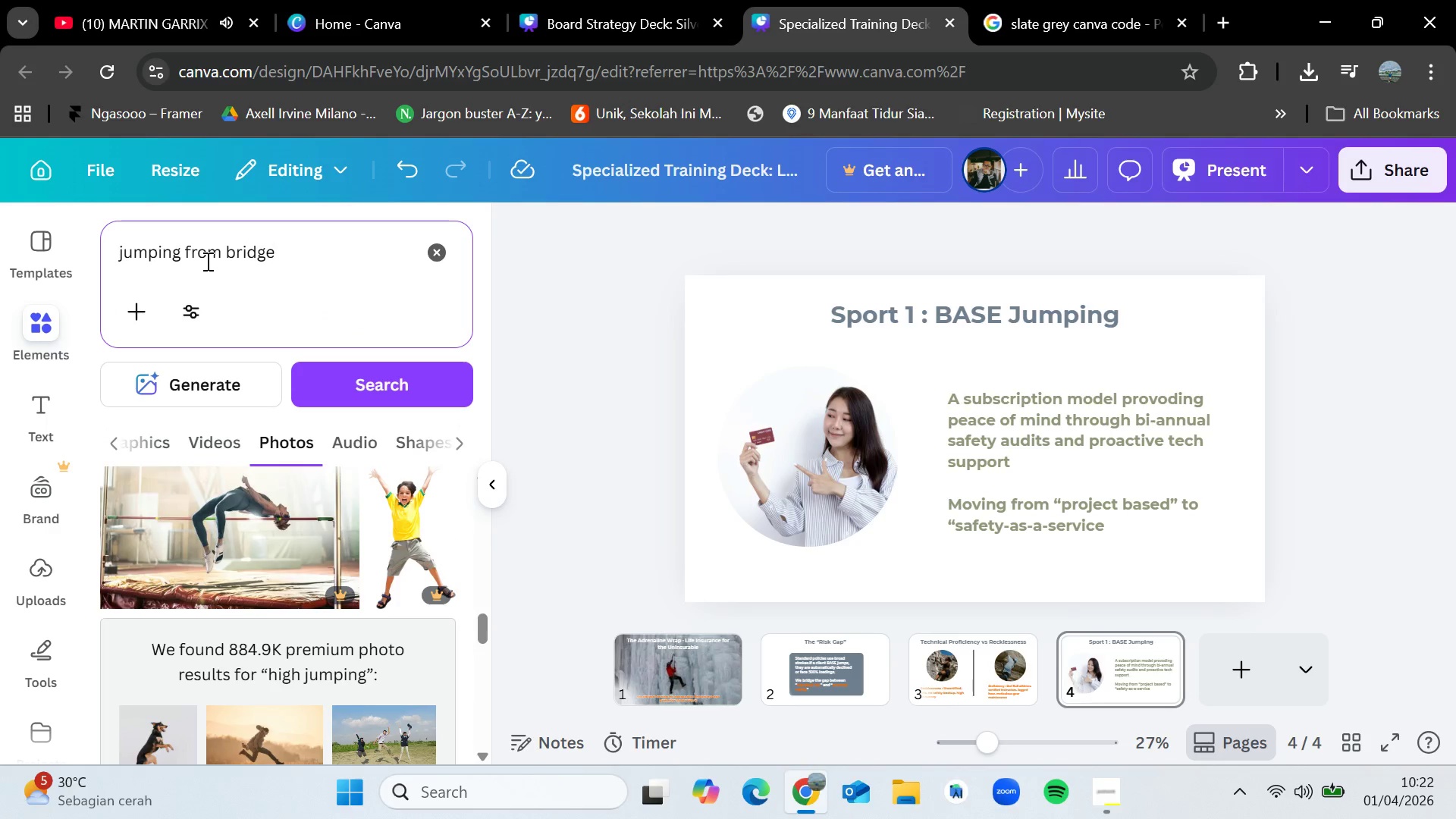 
key(Enter)
 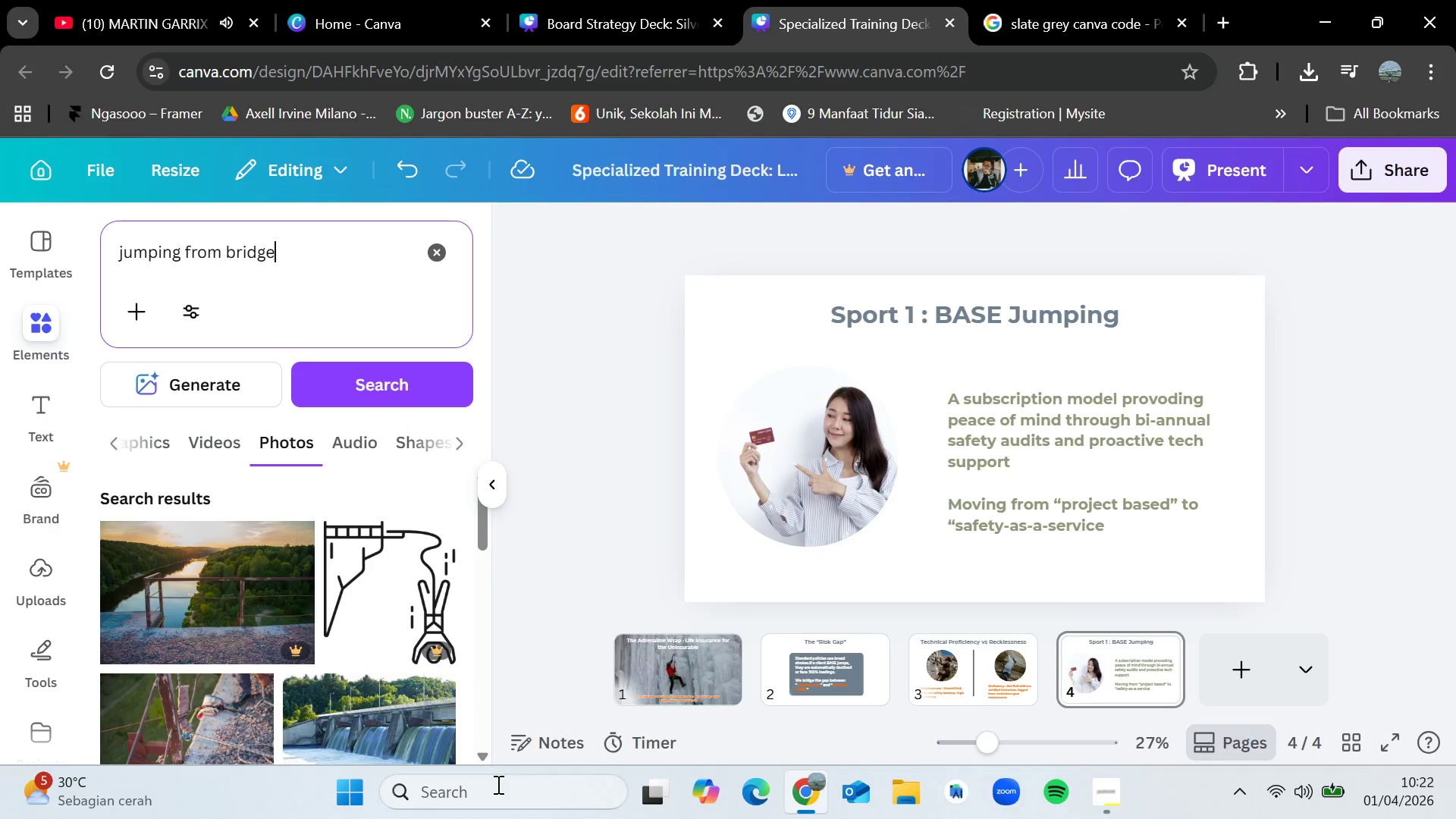 
scroll: coordinate [274, 611], scroll_direction: down, amount: 6.0
 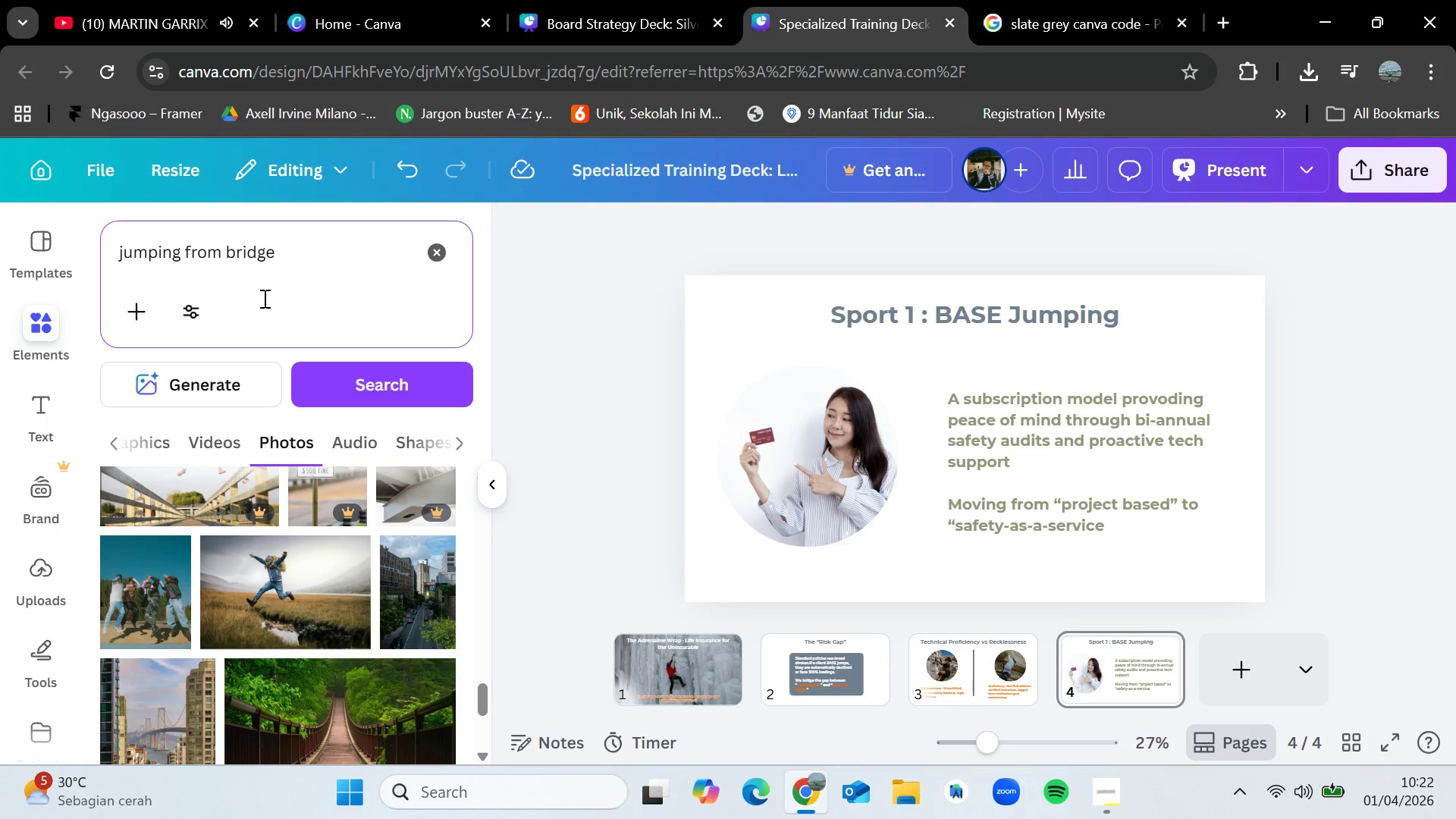 
key(Backspace)
key(Backspace)
key(Backspace)
key(Backspace)
key(Backspace)
key(Backspace)
type(plane)
 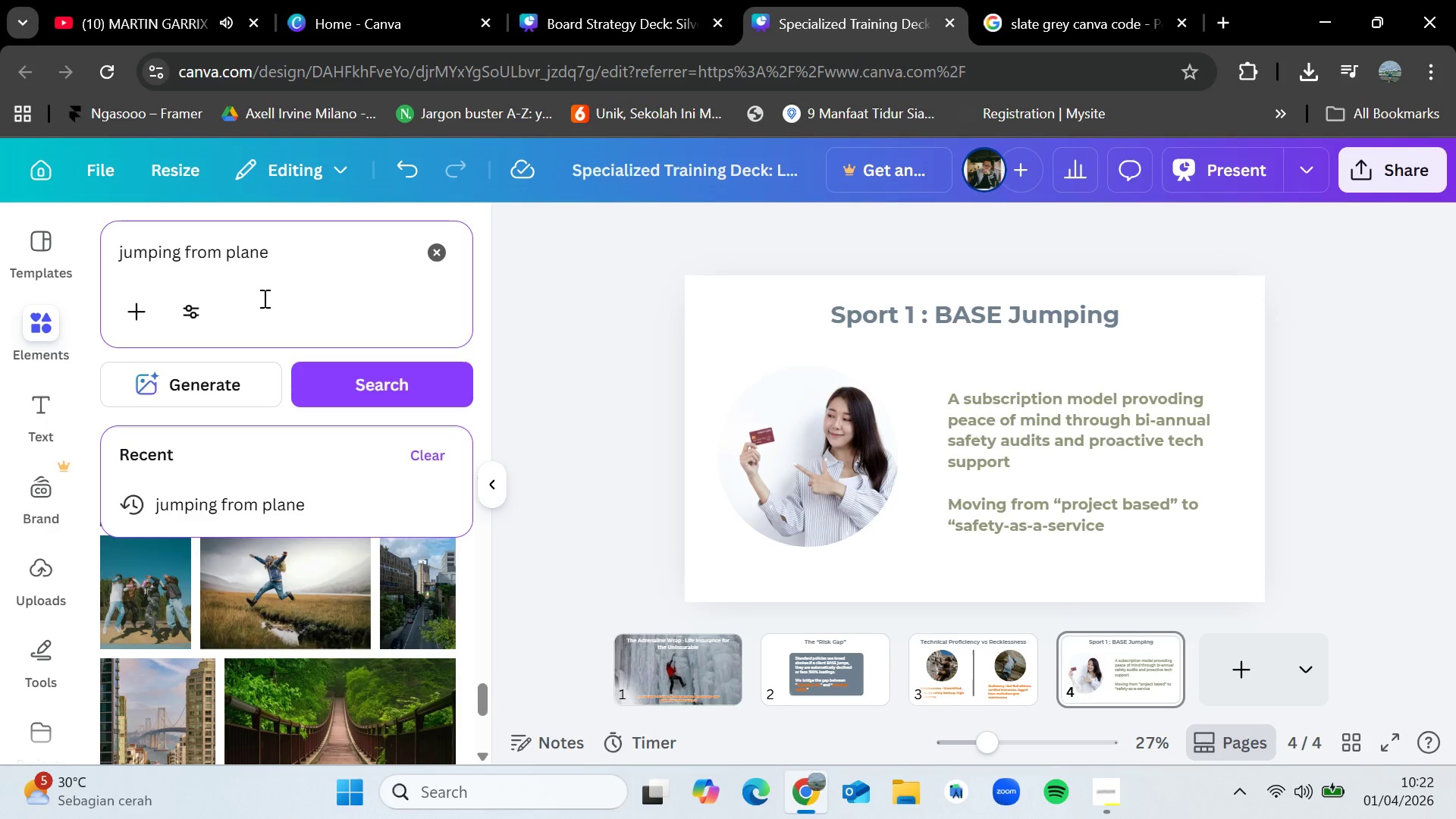 
key(Enter)
 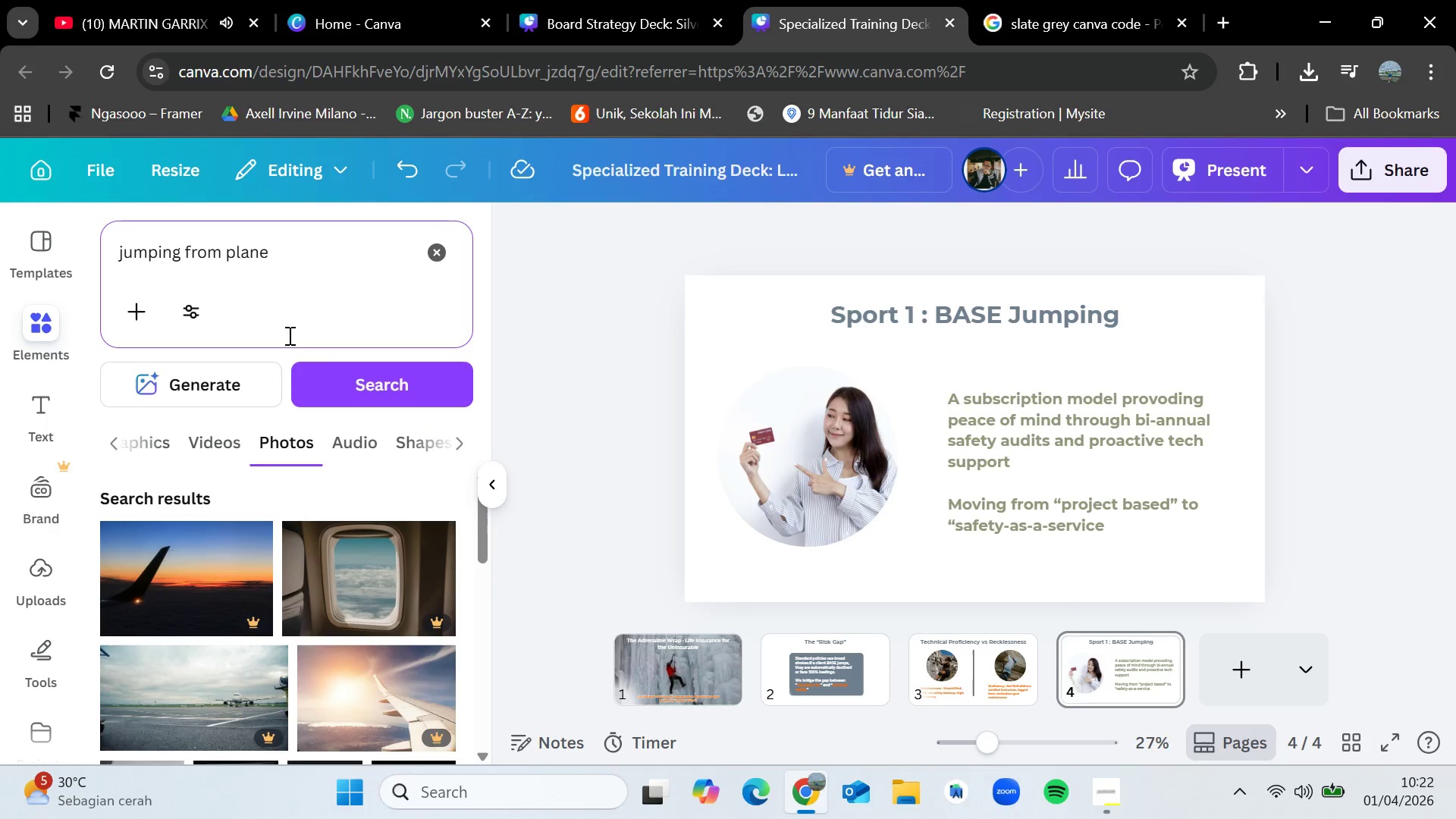 
scroll: coordinate [257, 622], scroll_direction: down, amount: 10.0
 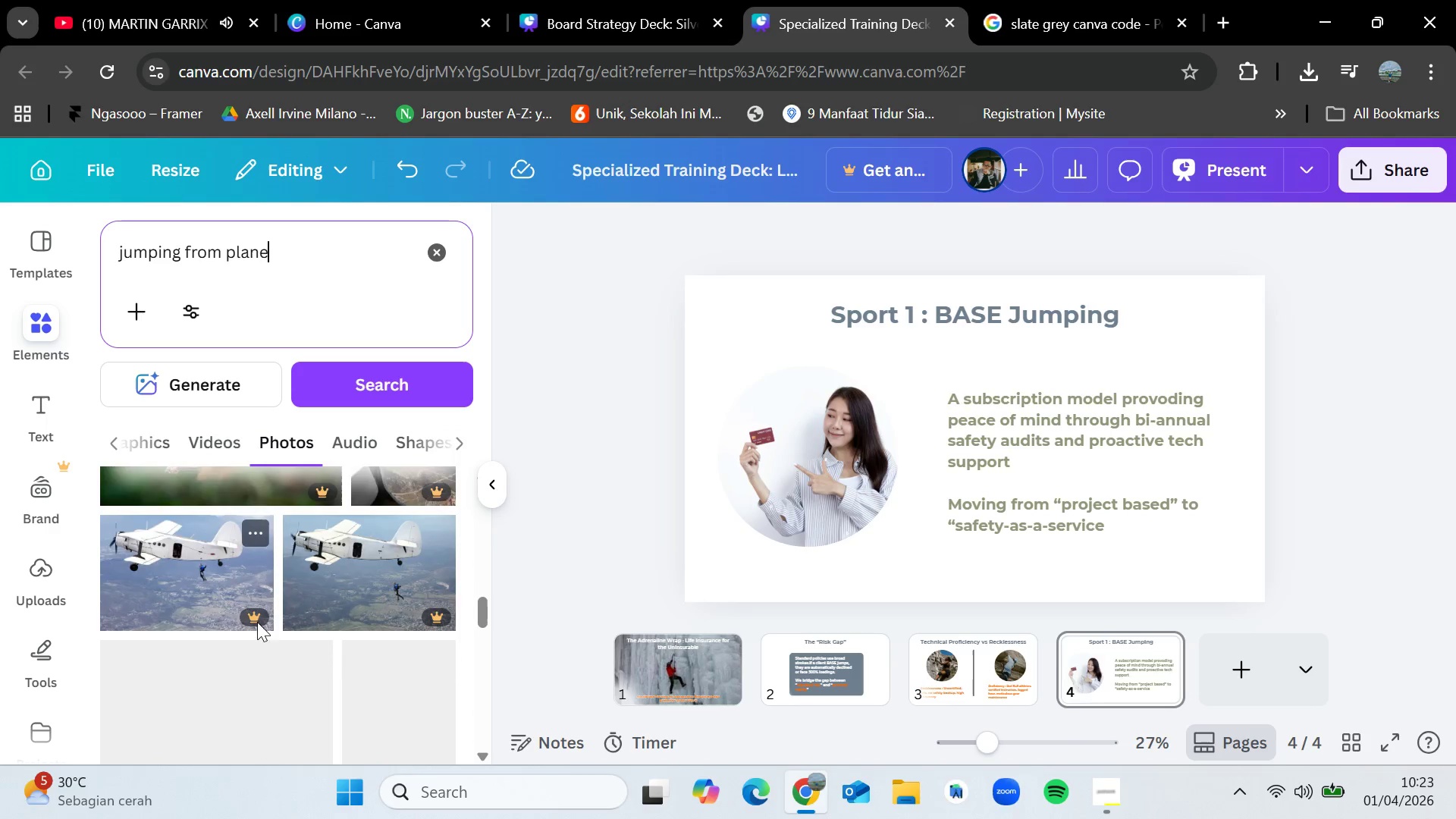 
scroll: coordinate [257, 622], scroll_direction: none, amount: 0.0
 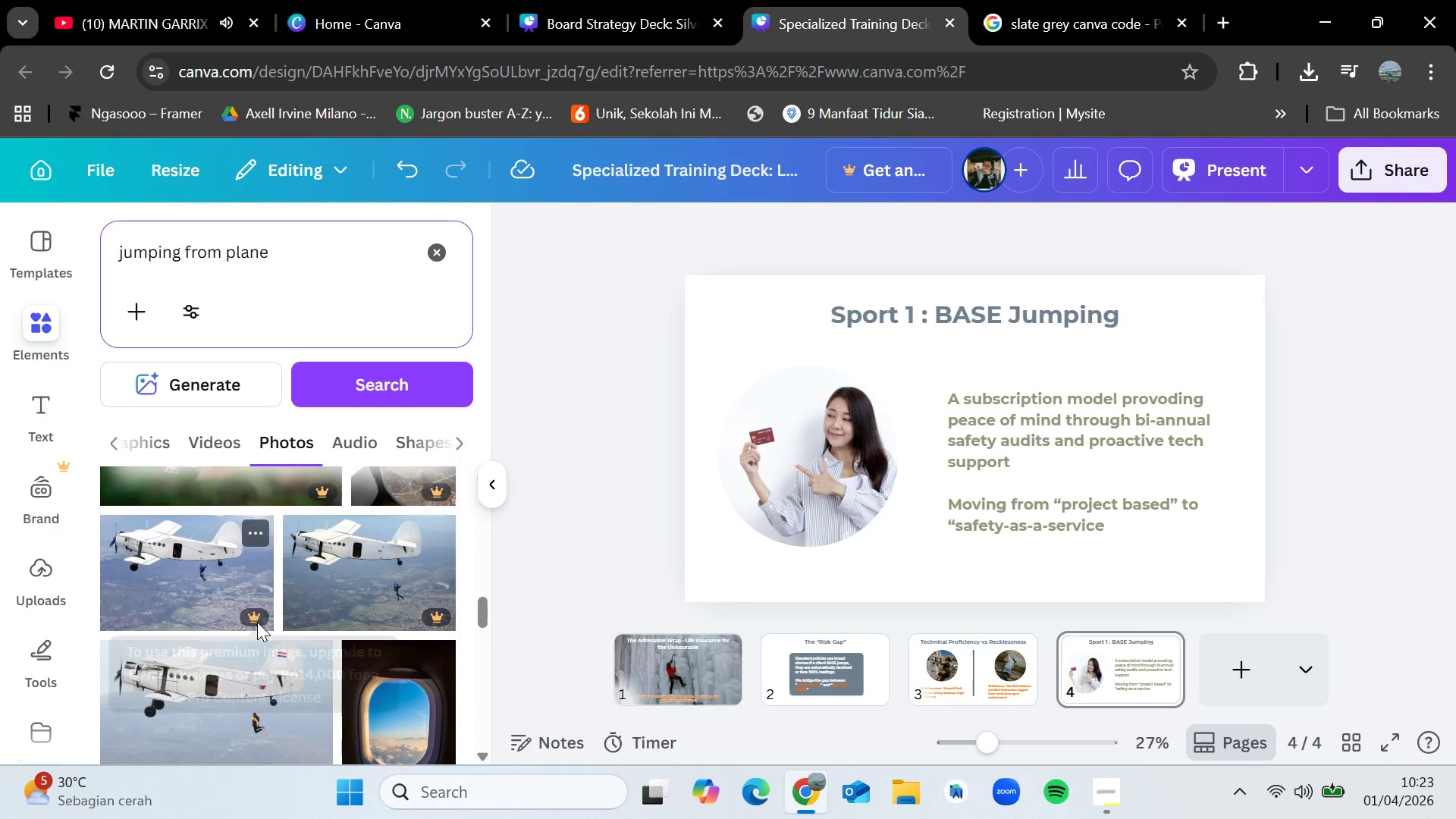 
mouse_move([335, 543])
 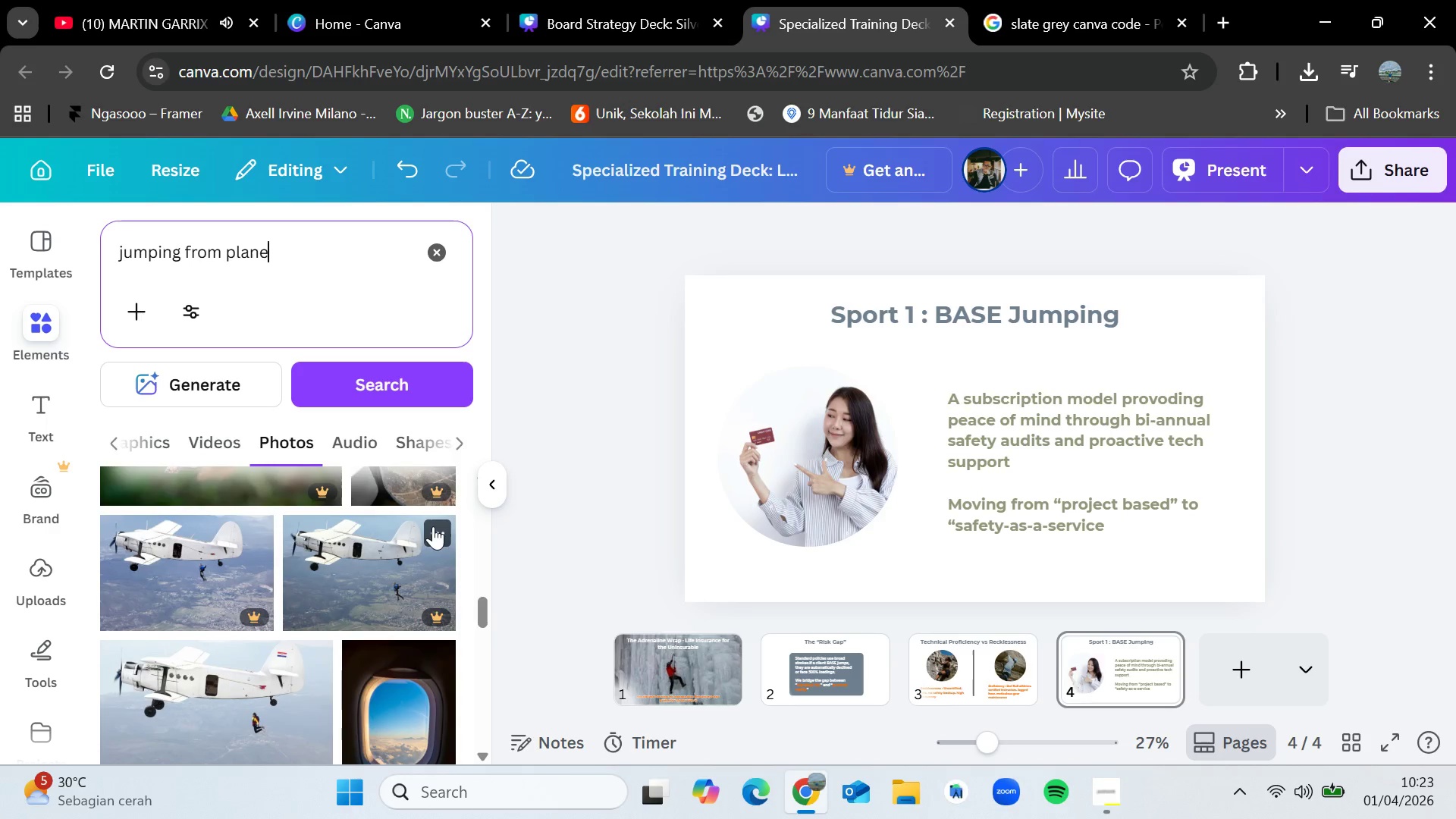 
left_click([433, 526])
 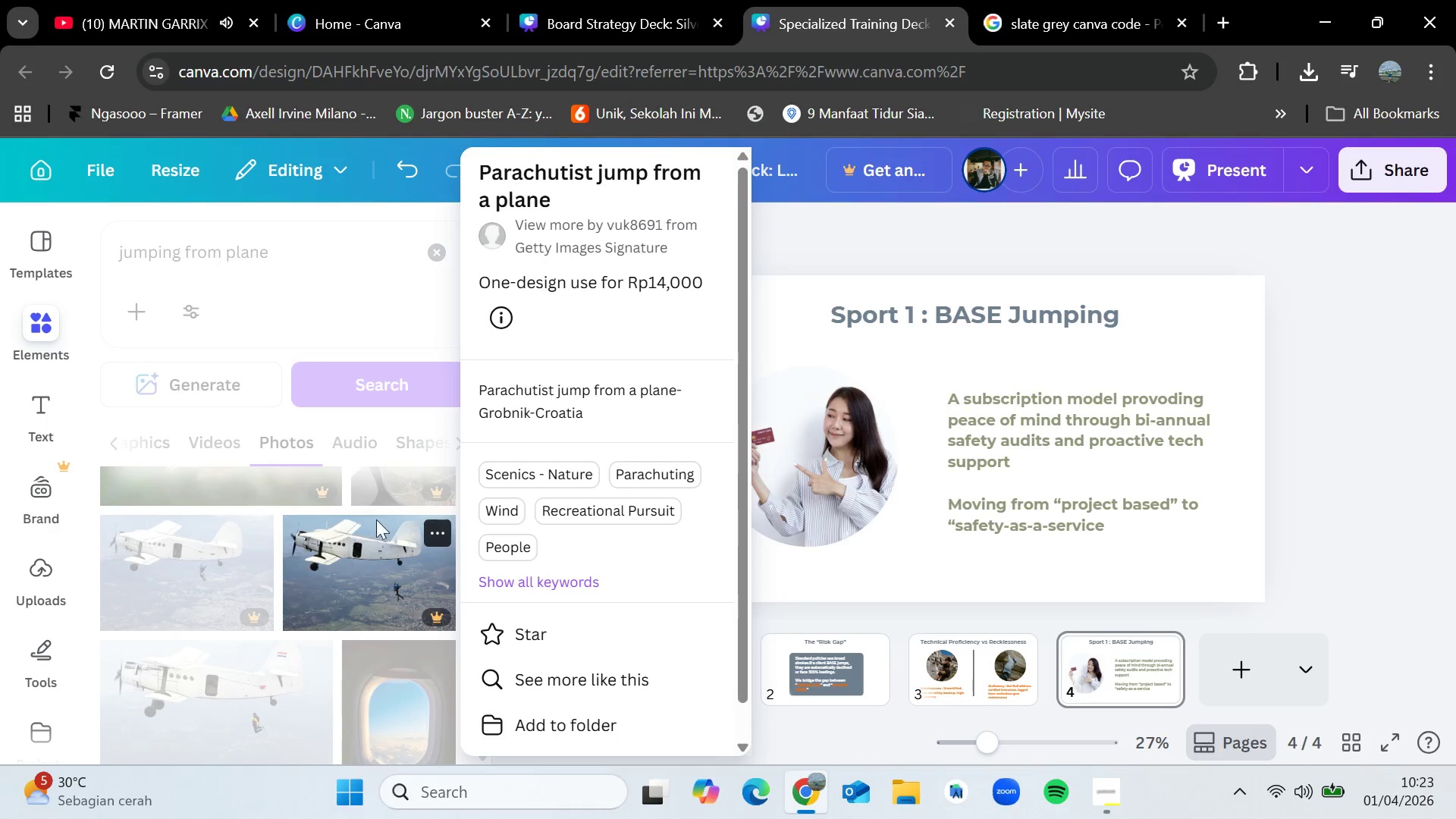 
left_click([261, 248])
 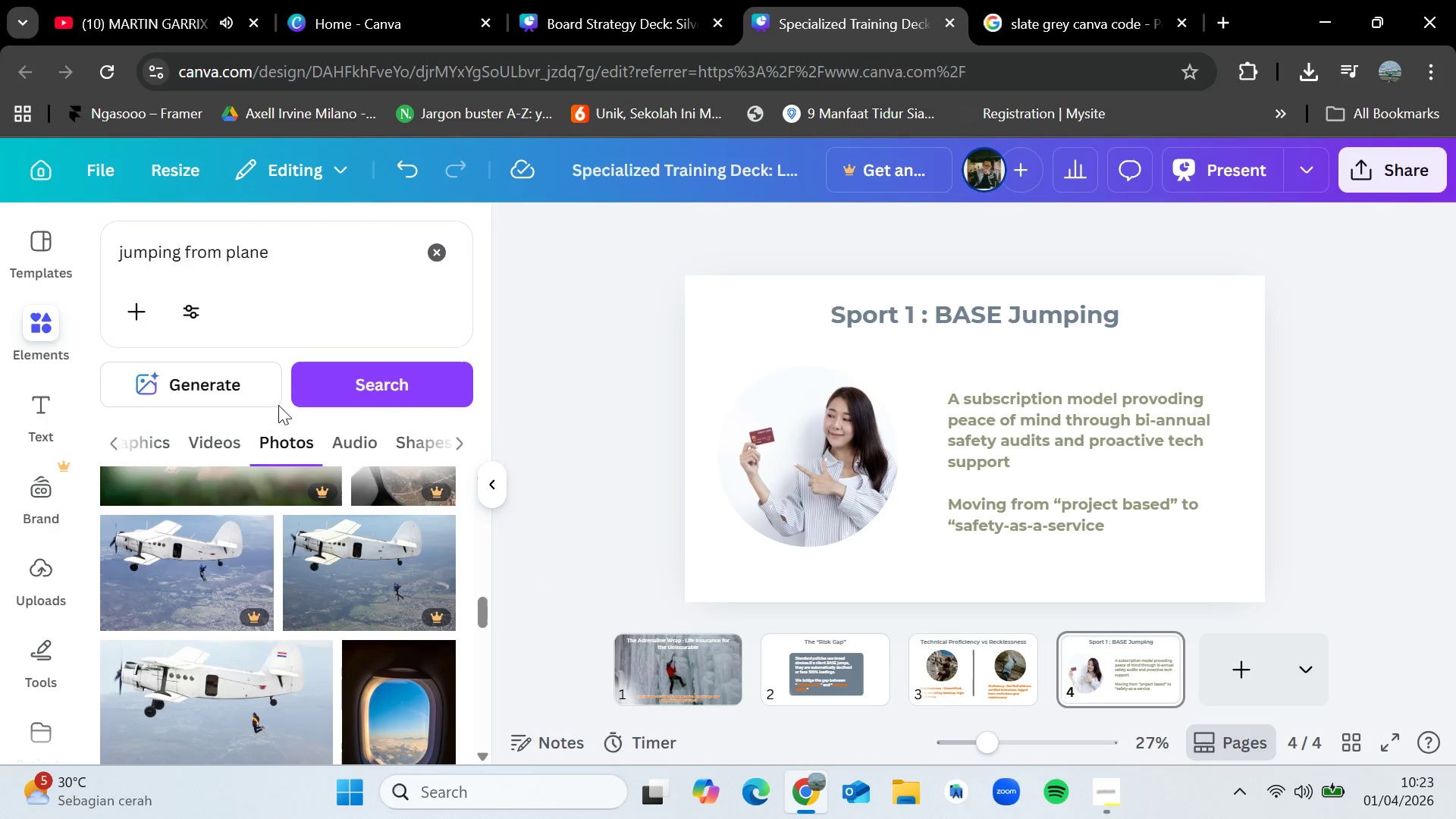 
scroll: coordinate [272, 585], scroll_direction: down, amount: 7.0
 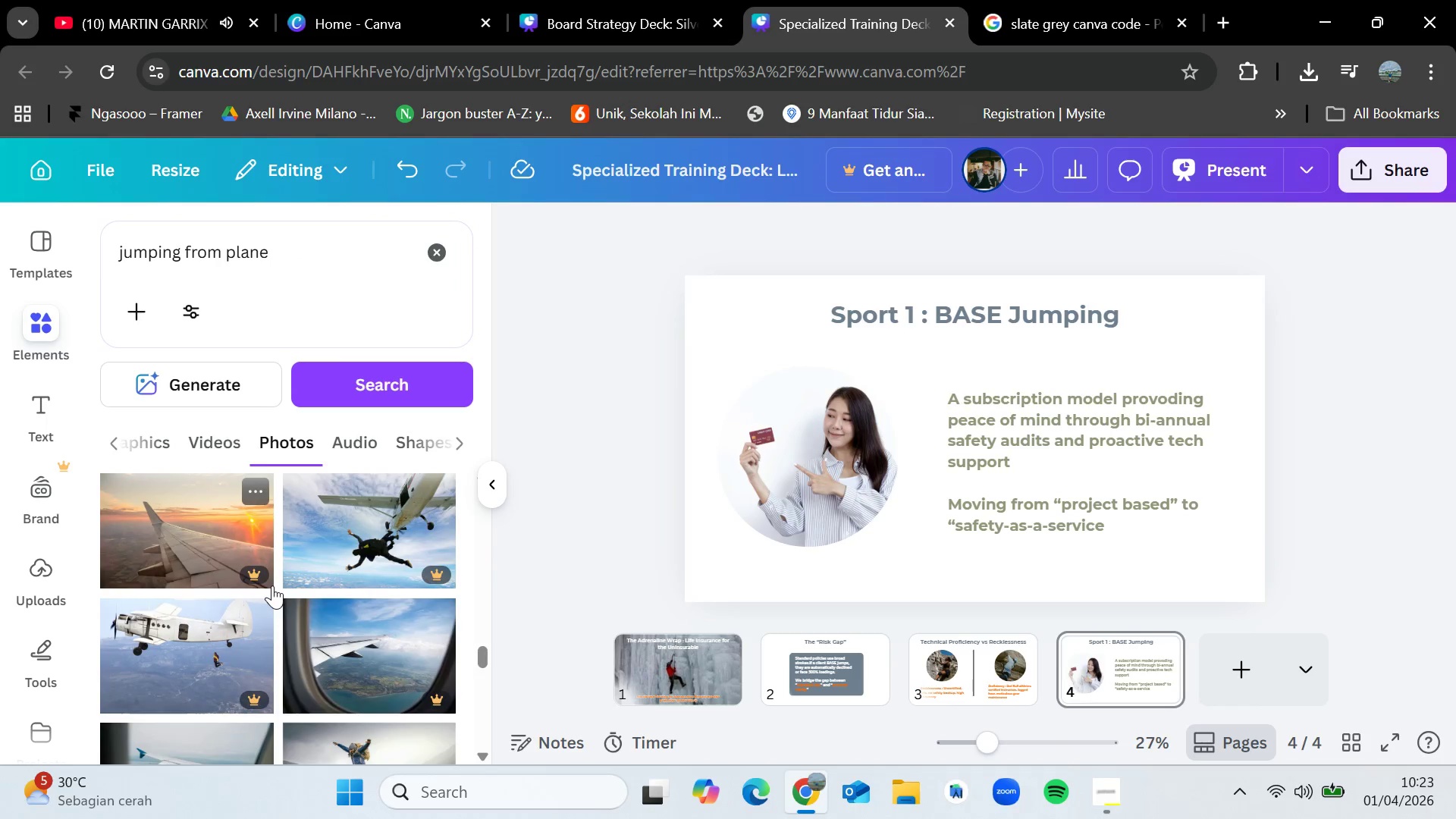 
scroll: coordinate [272, 585], scroll_direction: none, amount: 0.0
 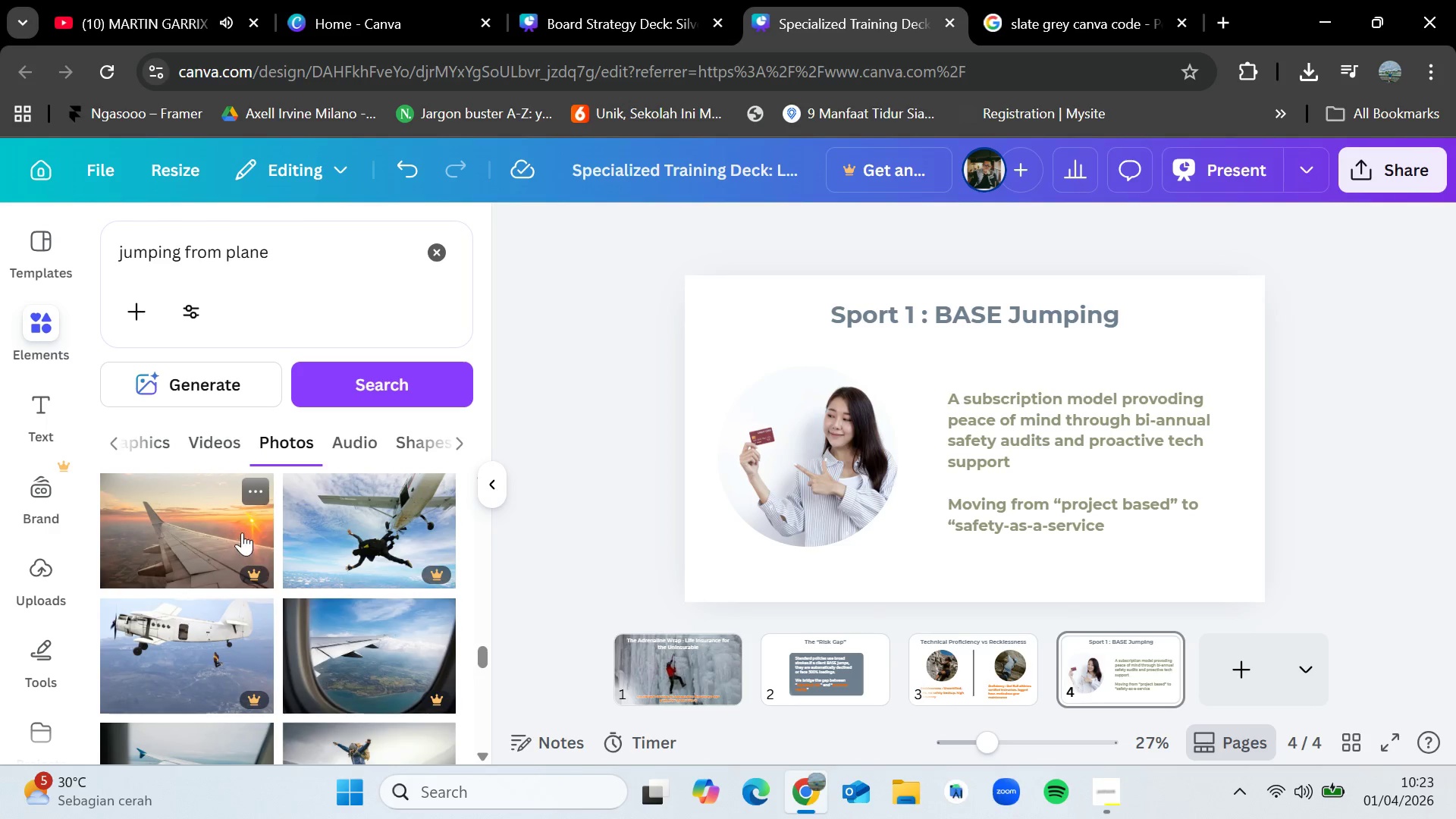 
scroll: coordinate [241, 532], scroll_direction: up, amount: 2.0
 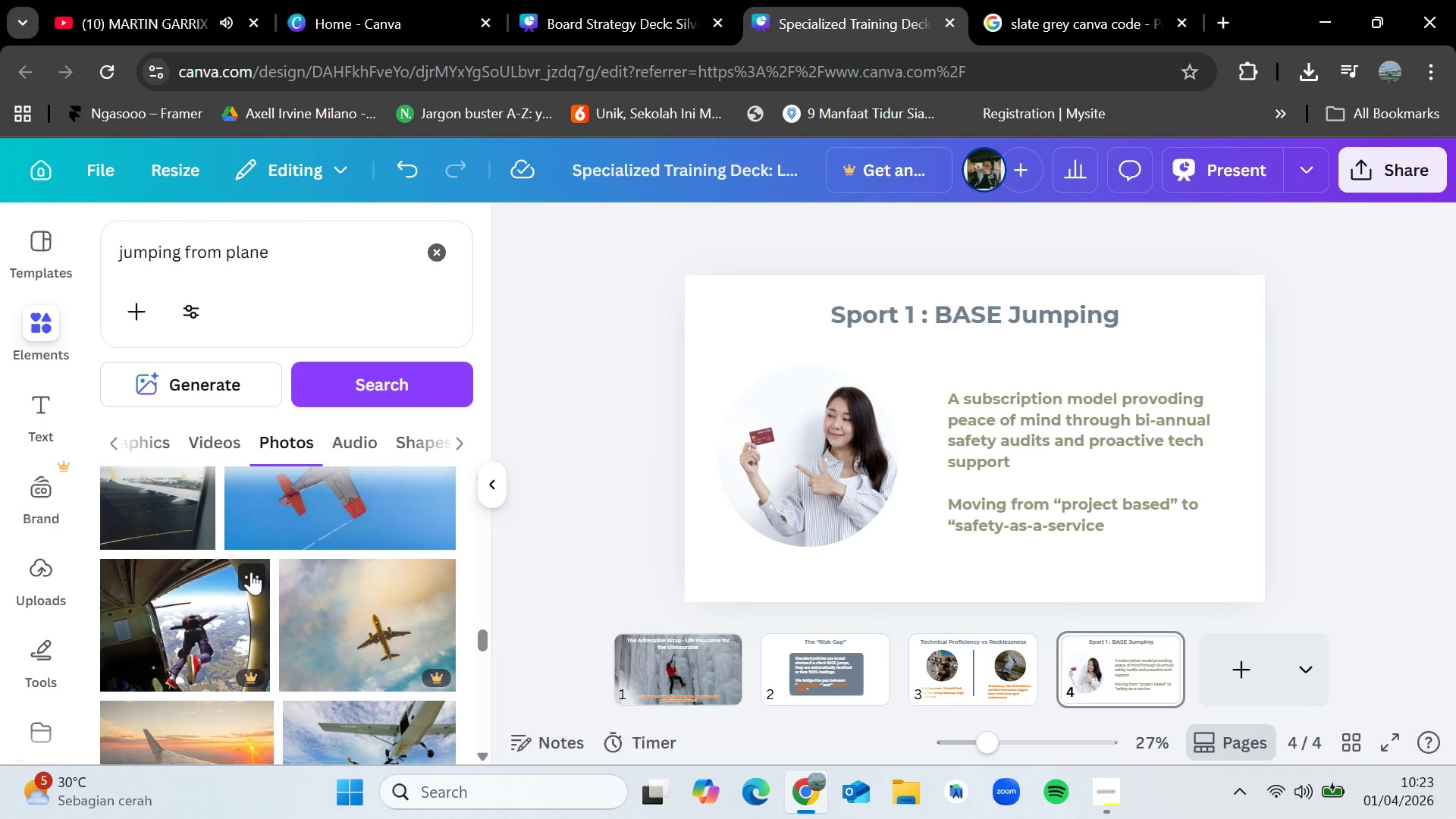 
right_click([251, 572])
 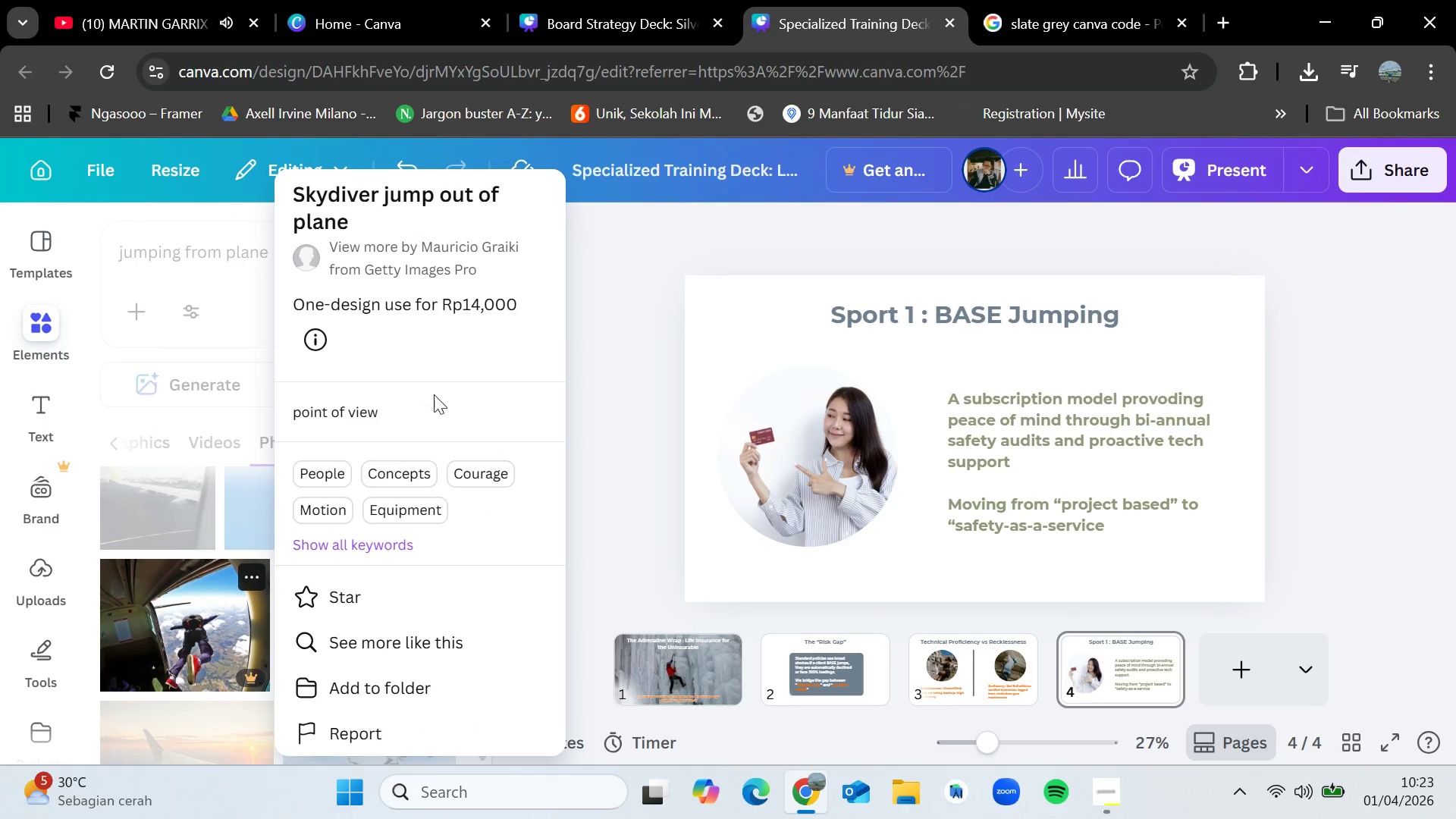 
left_click([599, 312])
 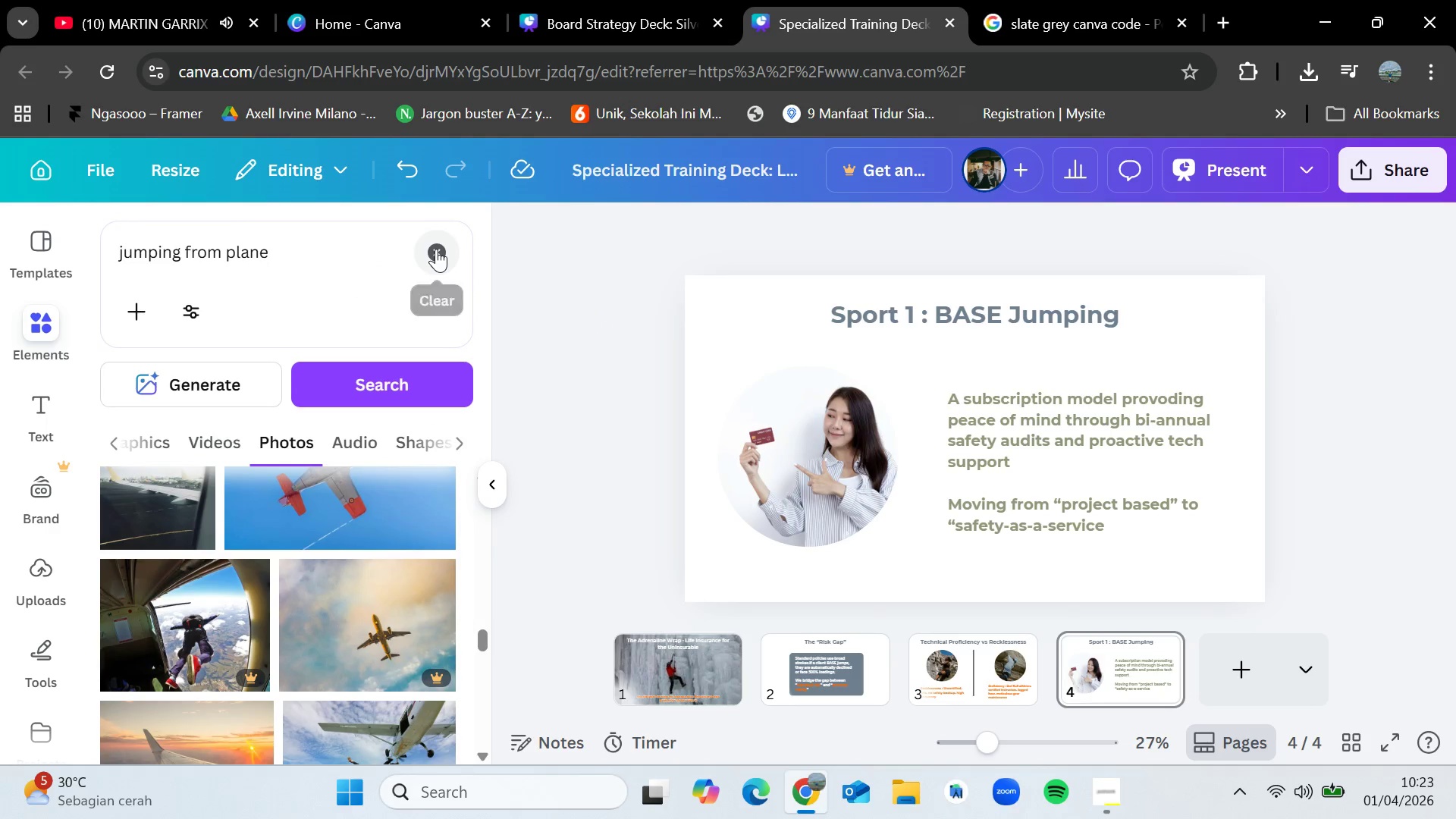 
double_click([302, 253])
 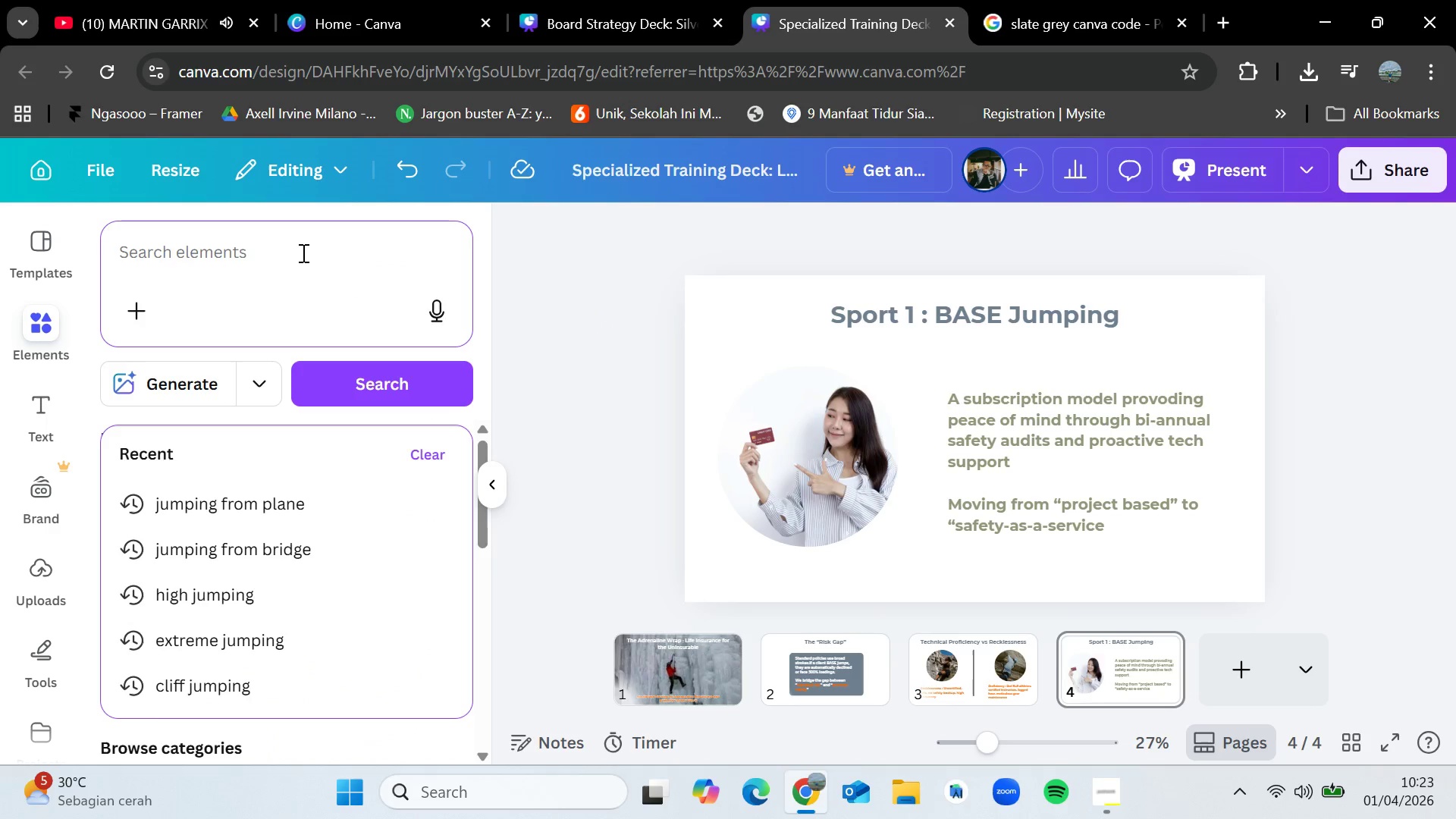 
type(skydiver)
 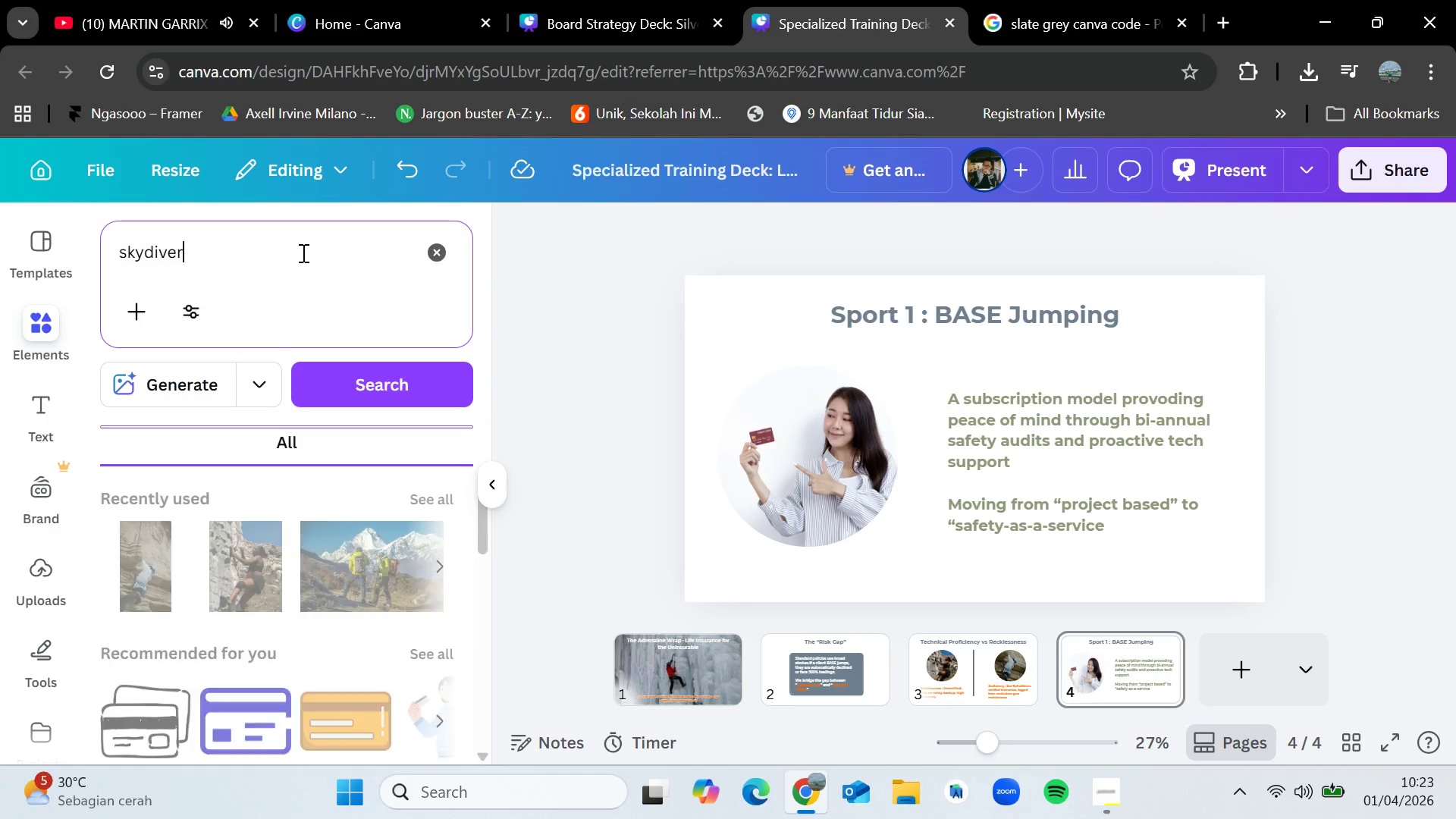 
key(Enter)
 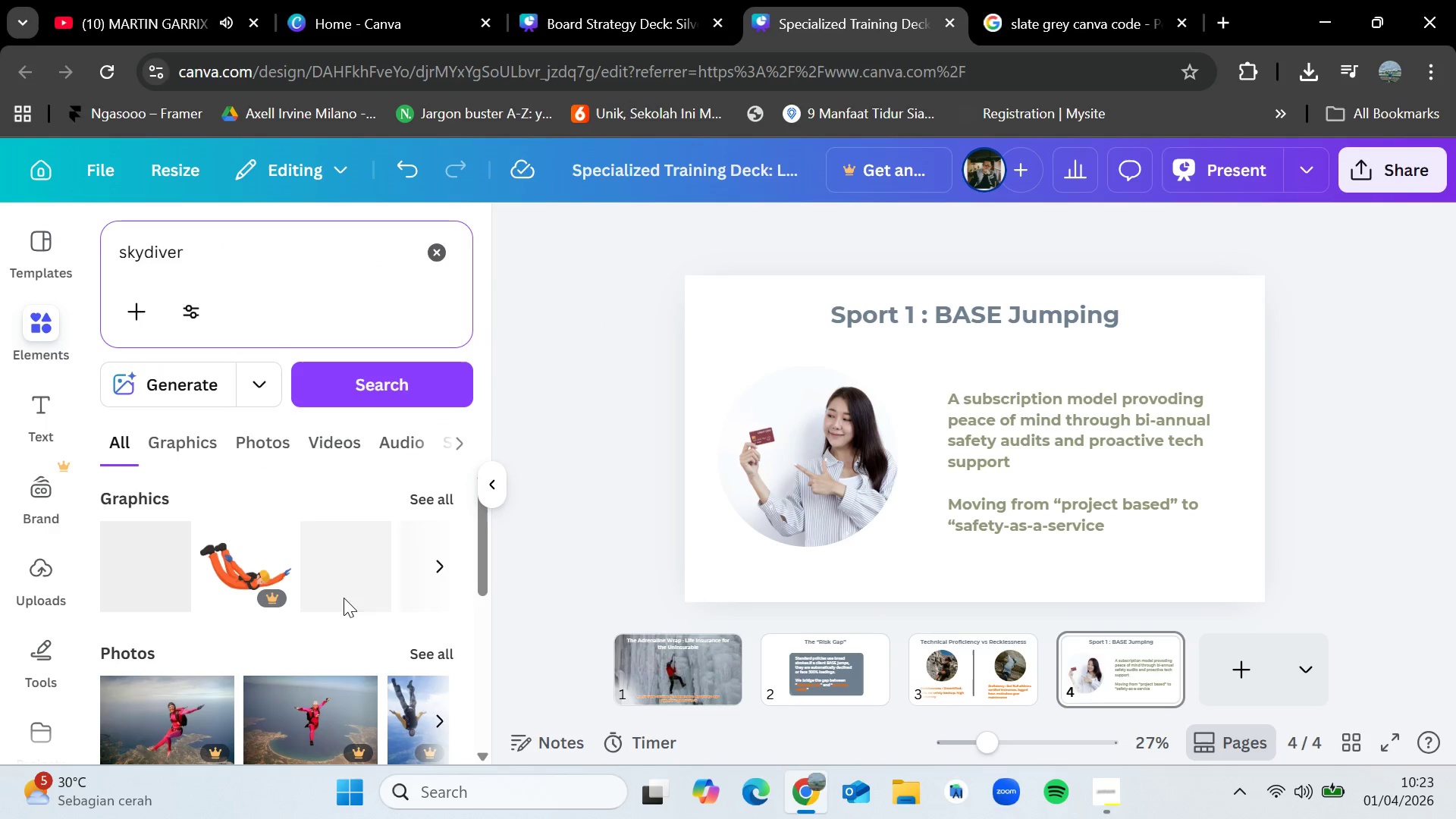 
left_click([427, 657])
 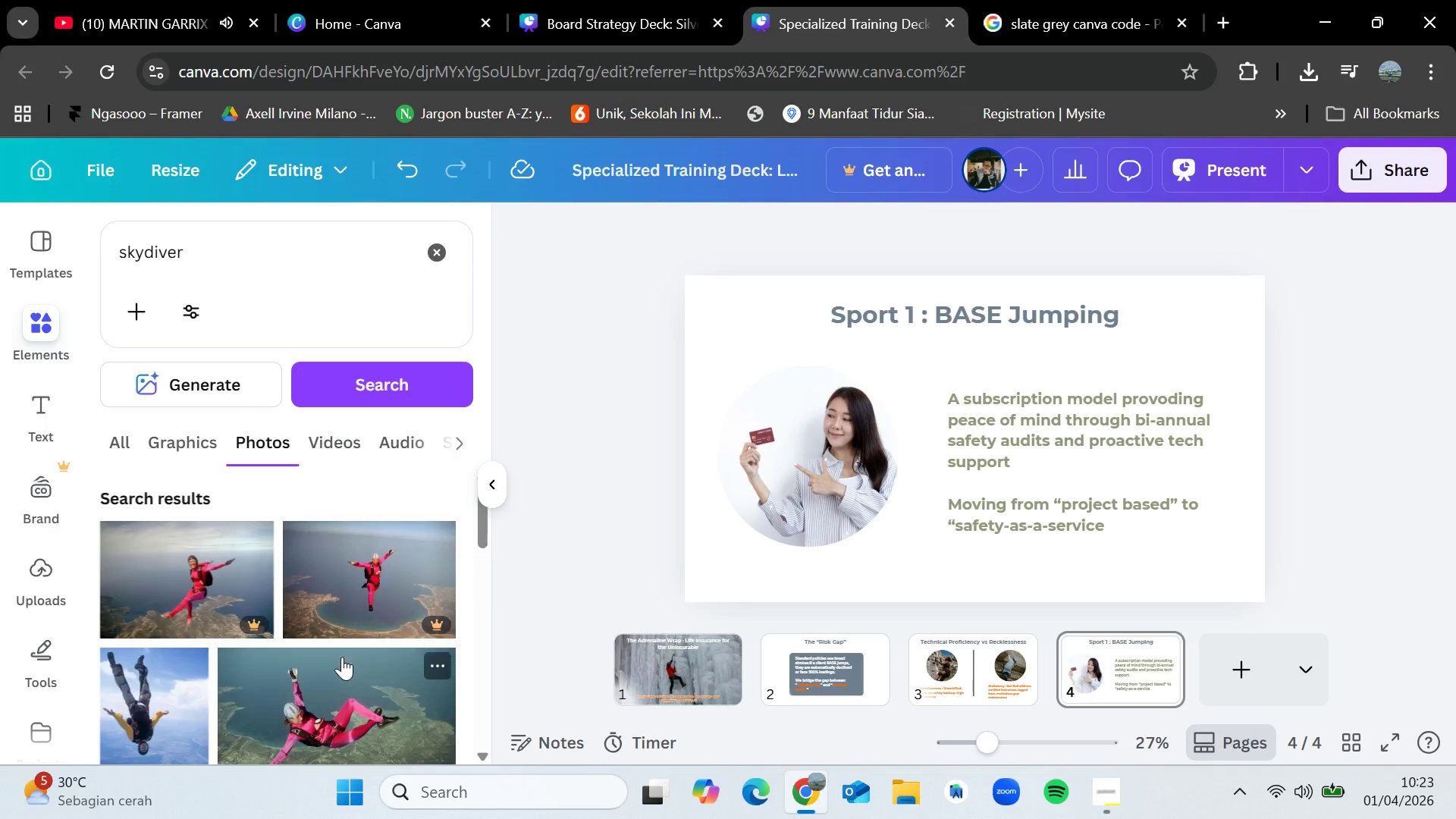 
scroll: coordinate [342, 657], scroll_direction: down, amount: 3.0
 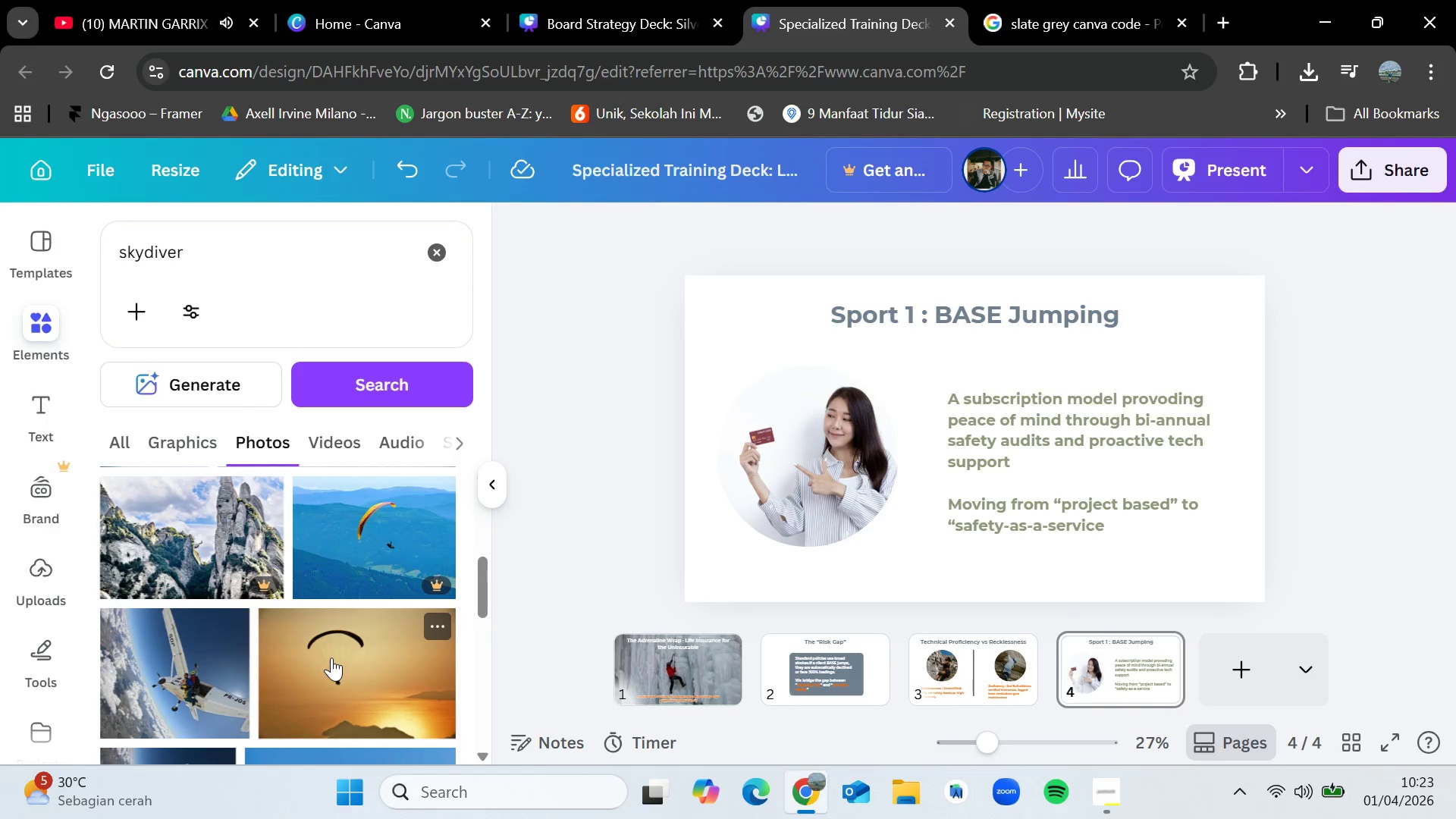 
left_click_drag(start_coordinate=[190, 652], to_coordinate=[841, 455])
 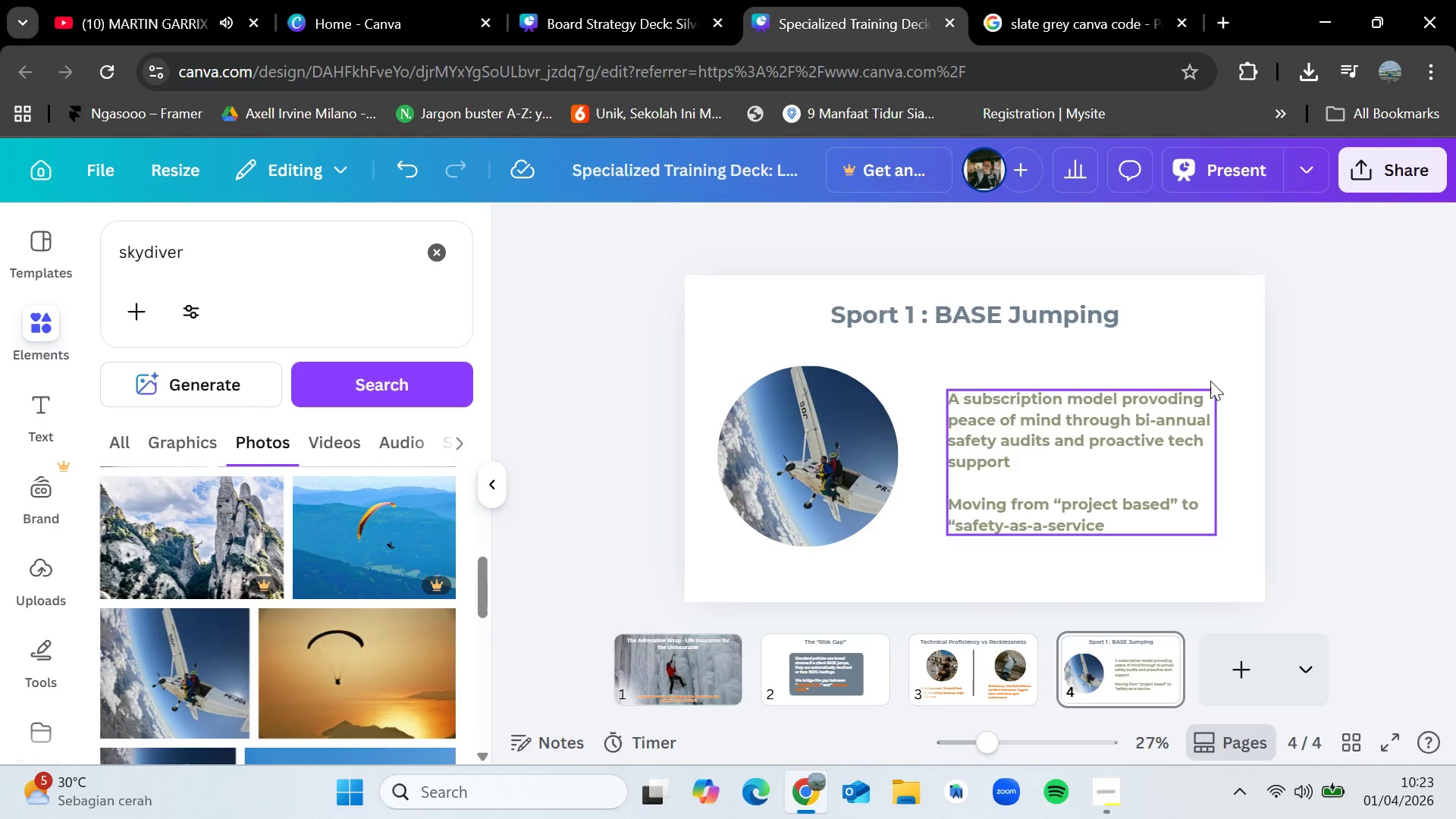 
left_click([1337, 378])
 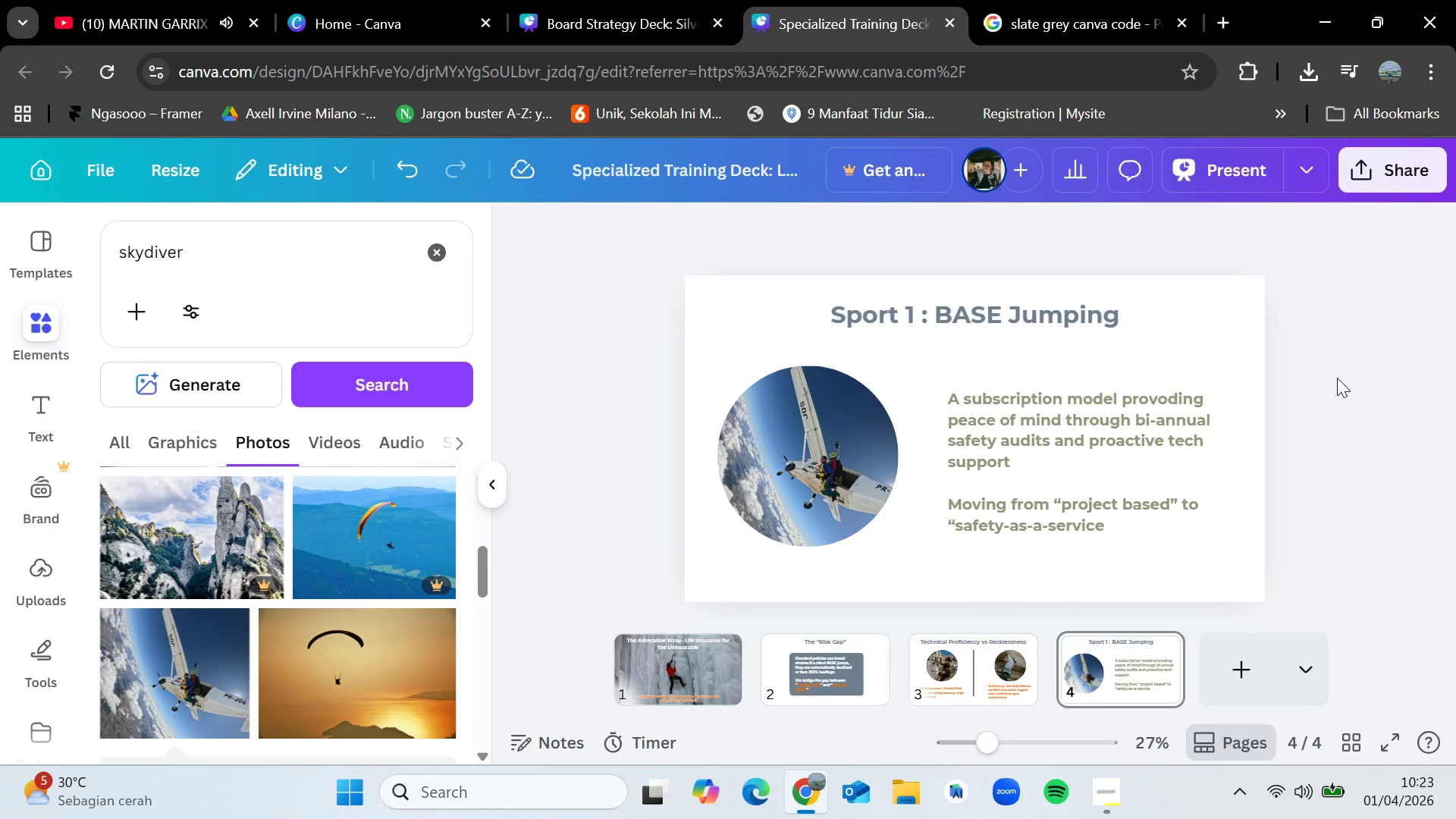 
wait(29.16)
 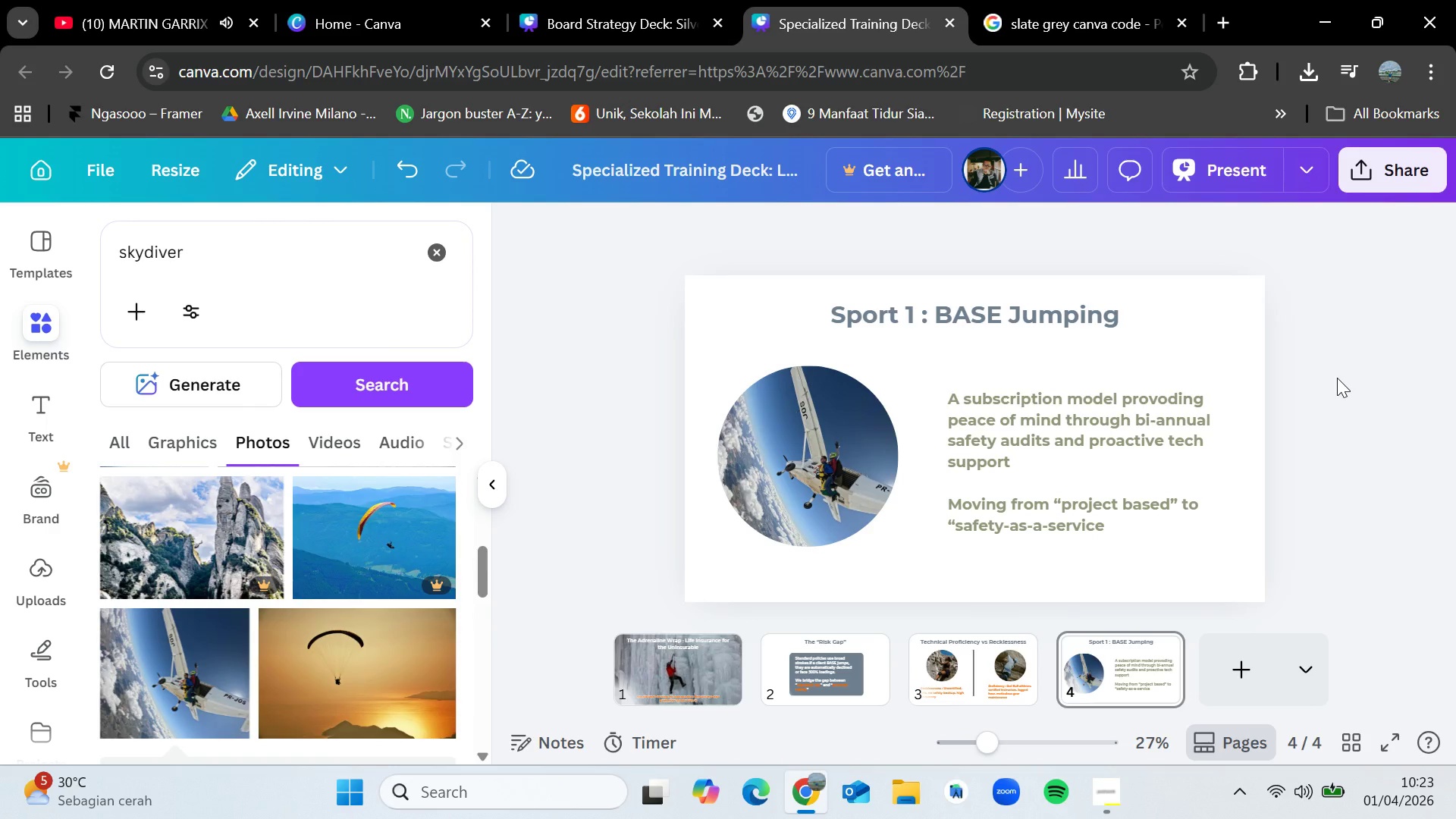 
left_click([1078, 370])
 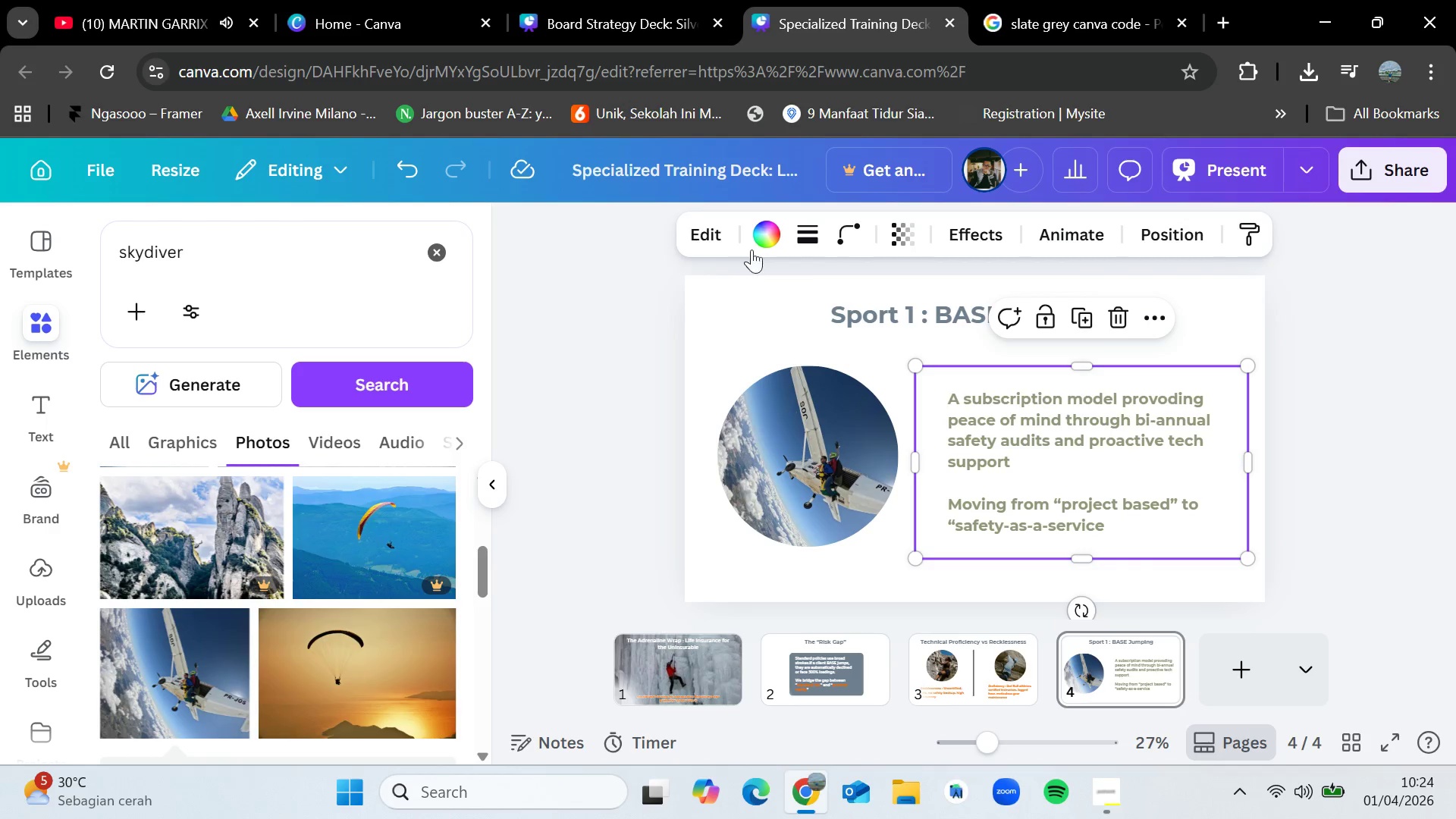 
left_click([761, 242])
 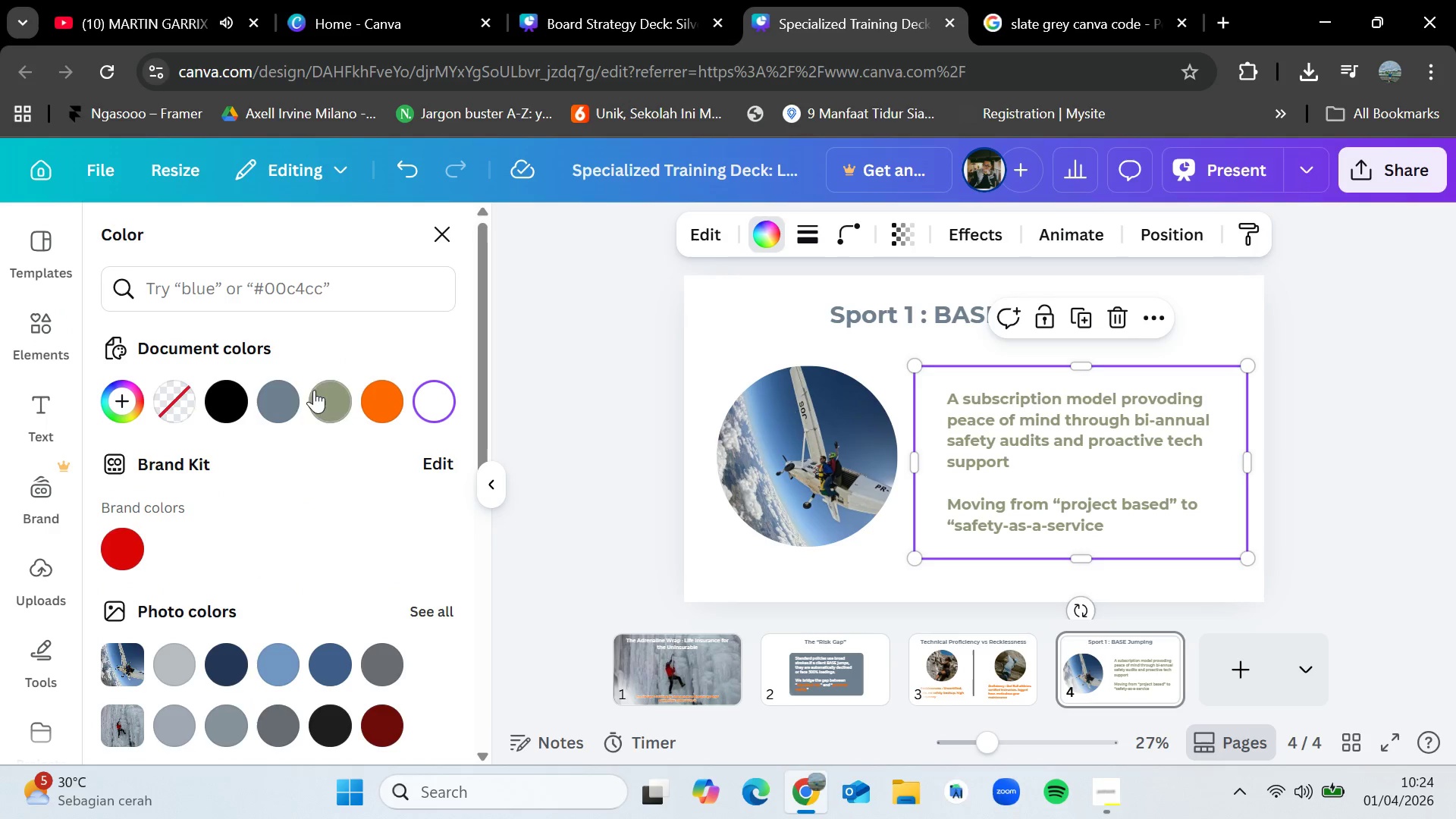 
left_click([290, 397])
 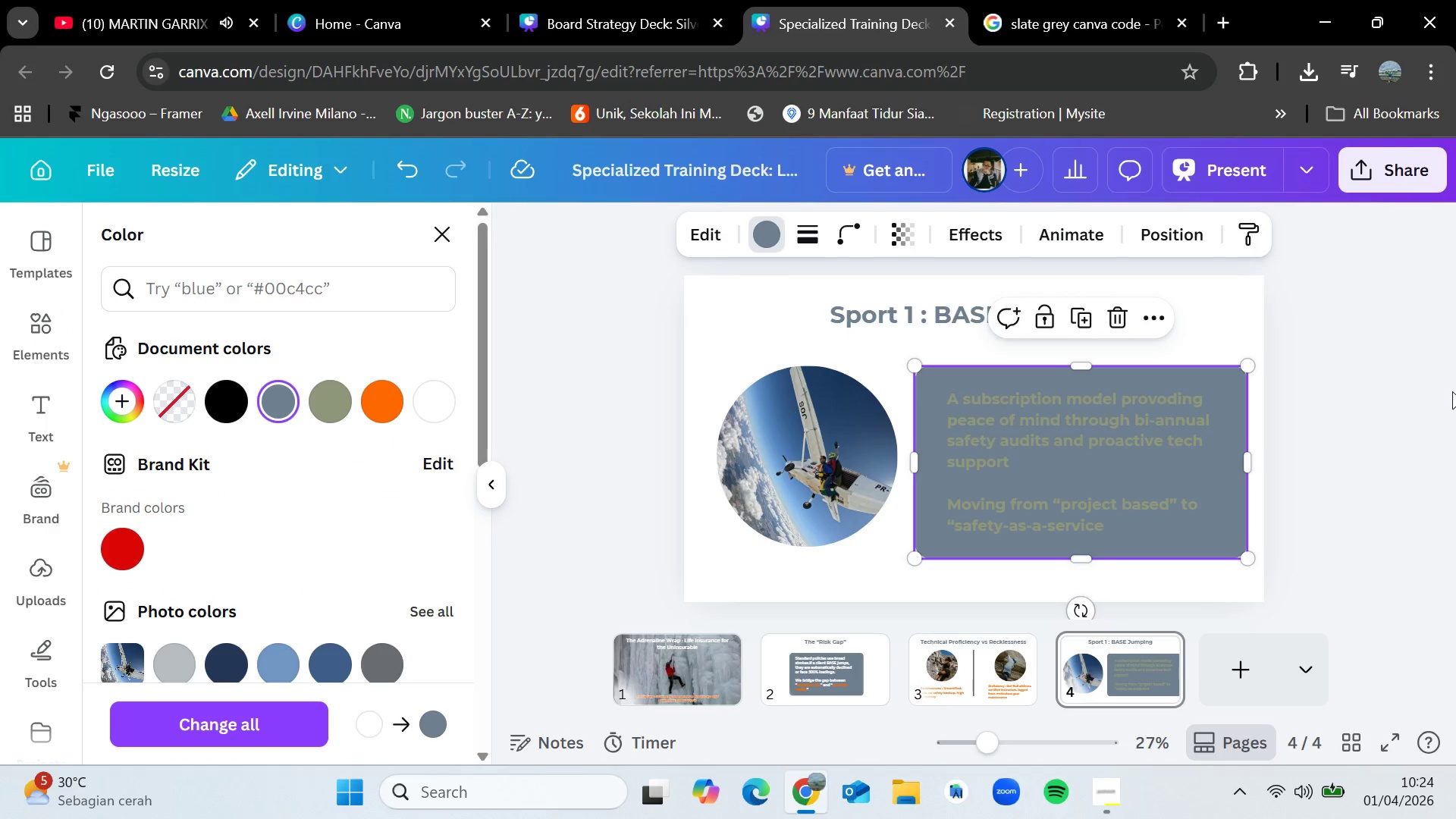 
left_click([1440, 403])
 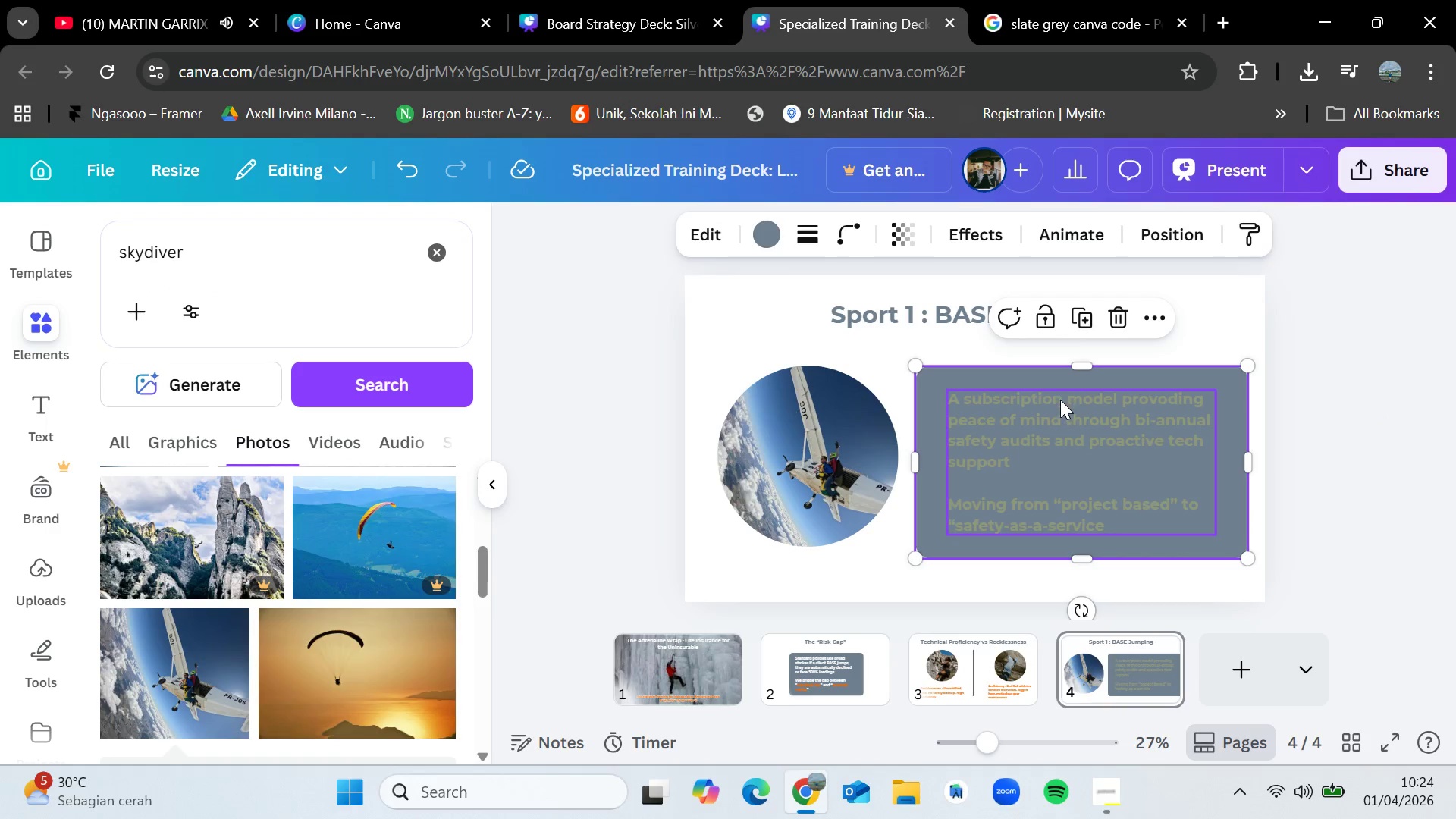 
left_click([1060, 402])
 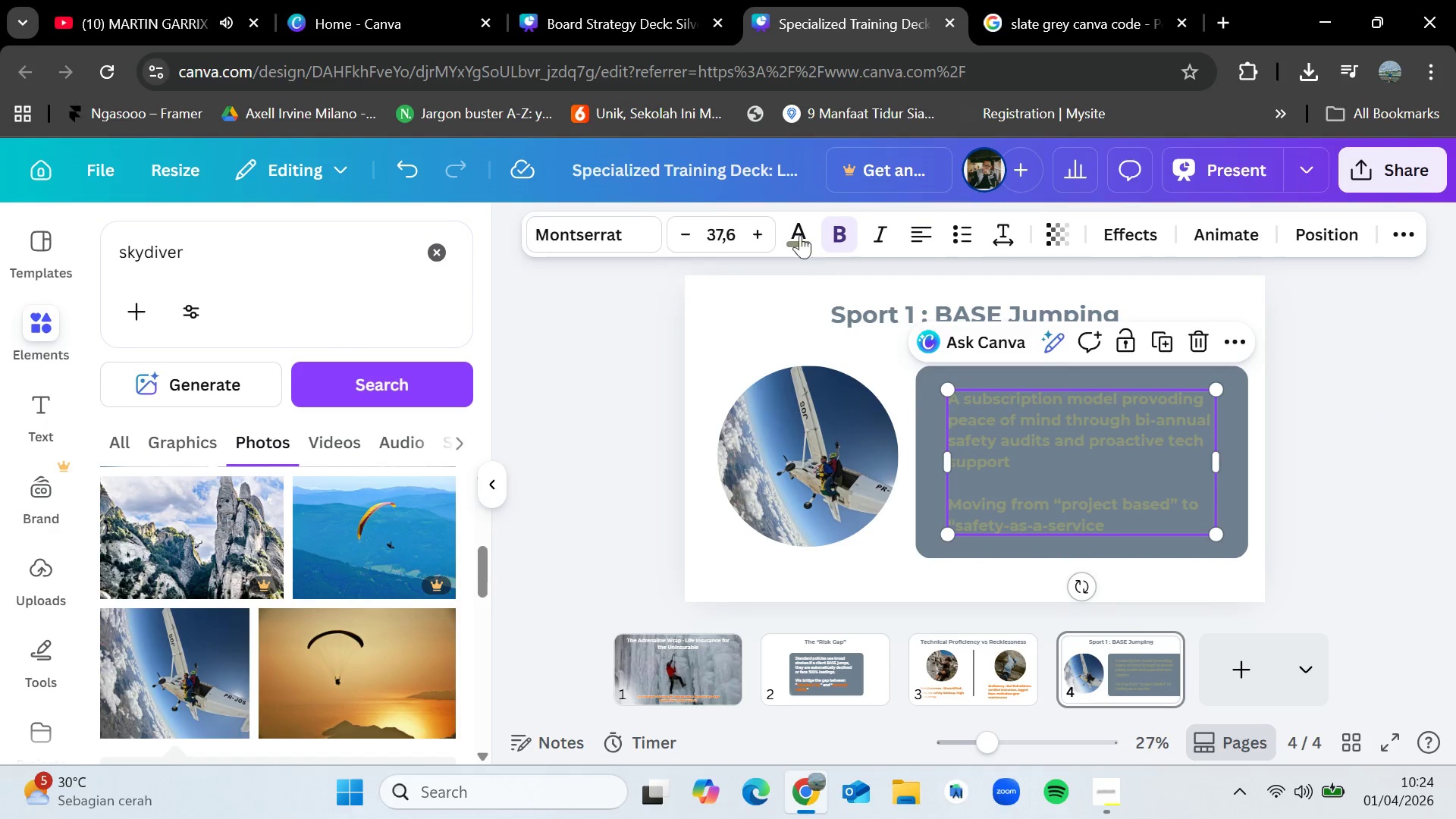 
left_click([794, 231])
 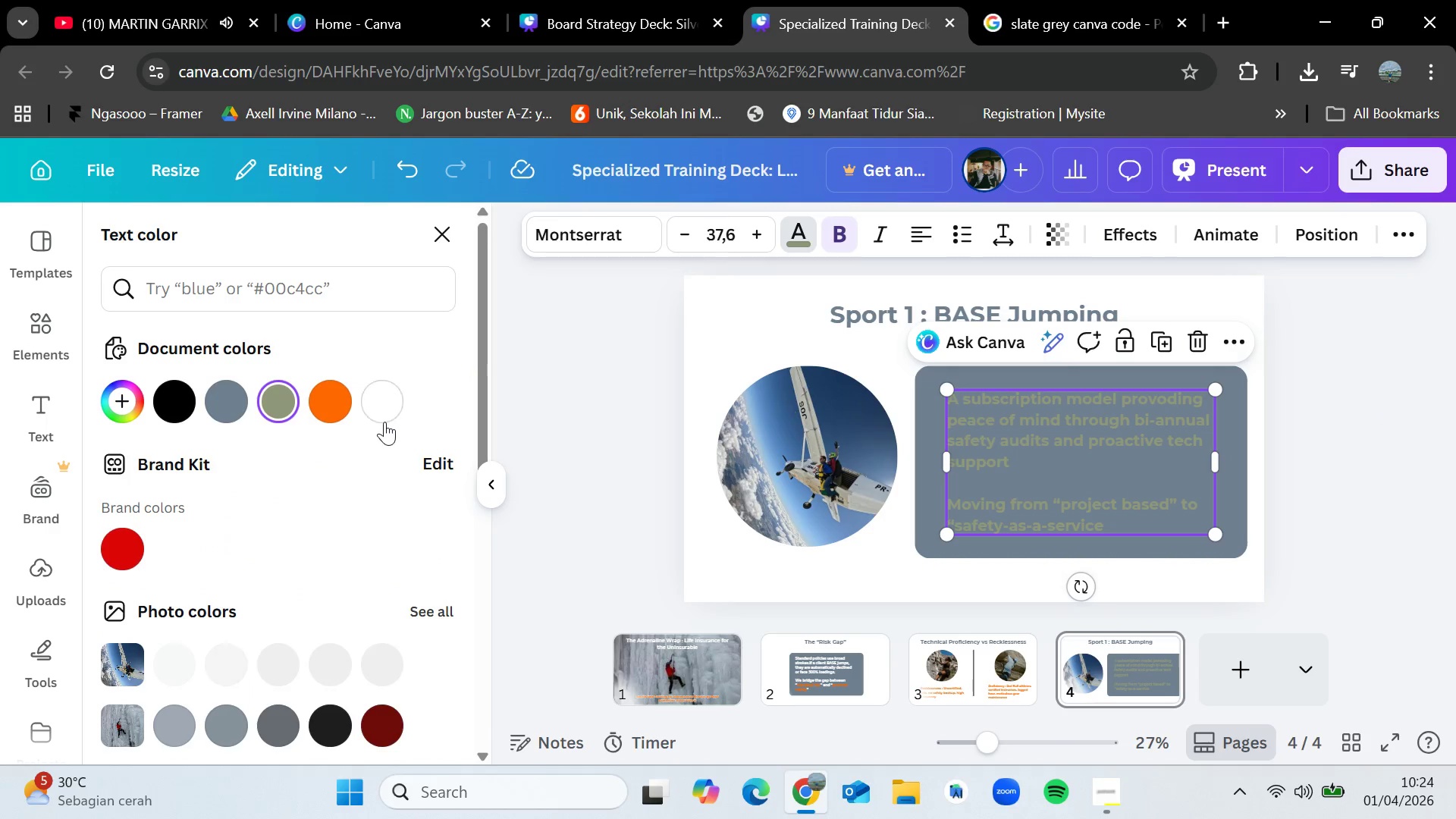 
left_click([378, 400])
 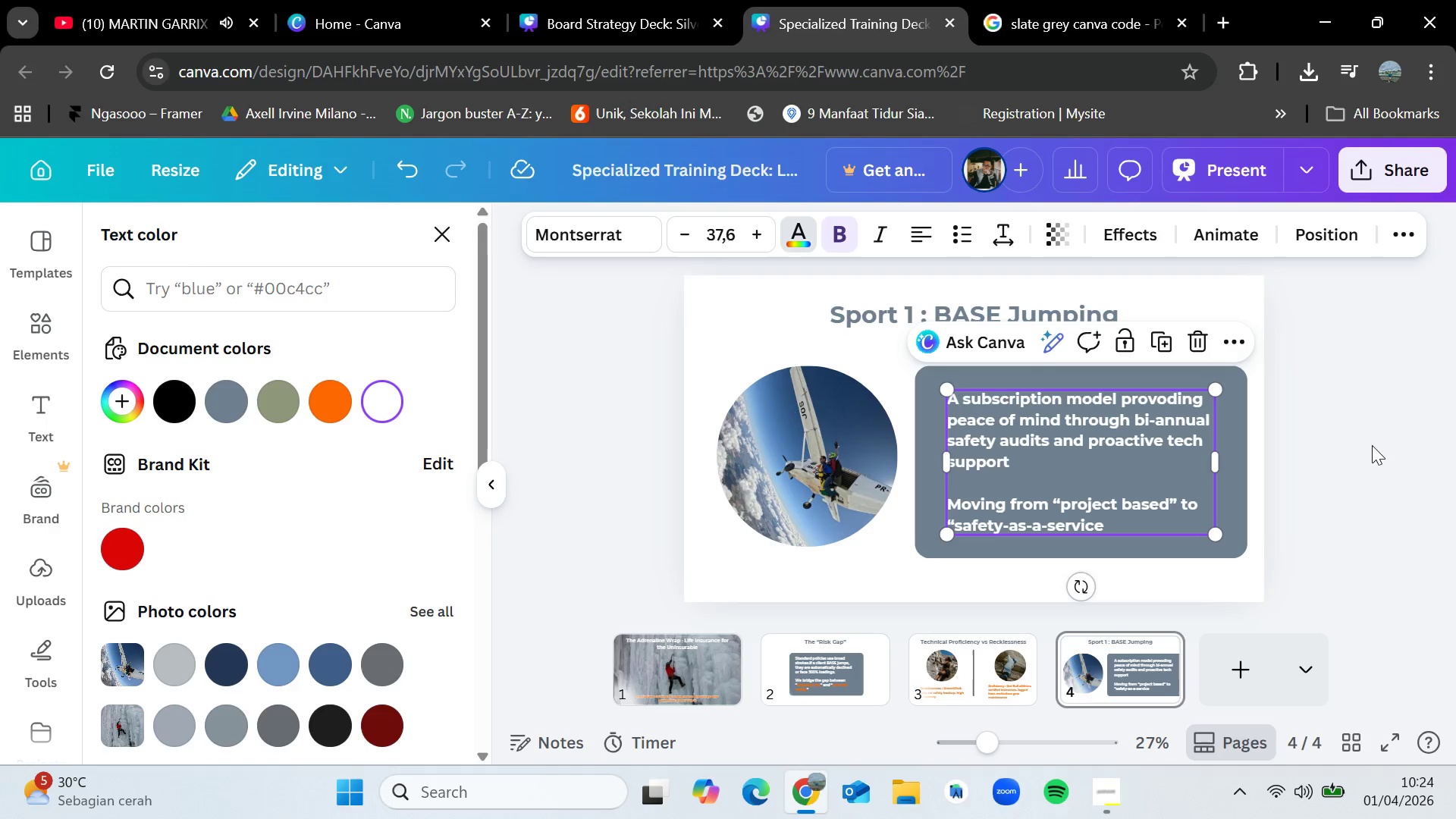 
left_click([1363, 451])
 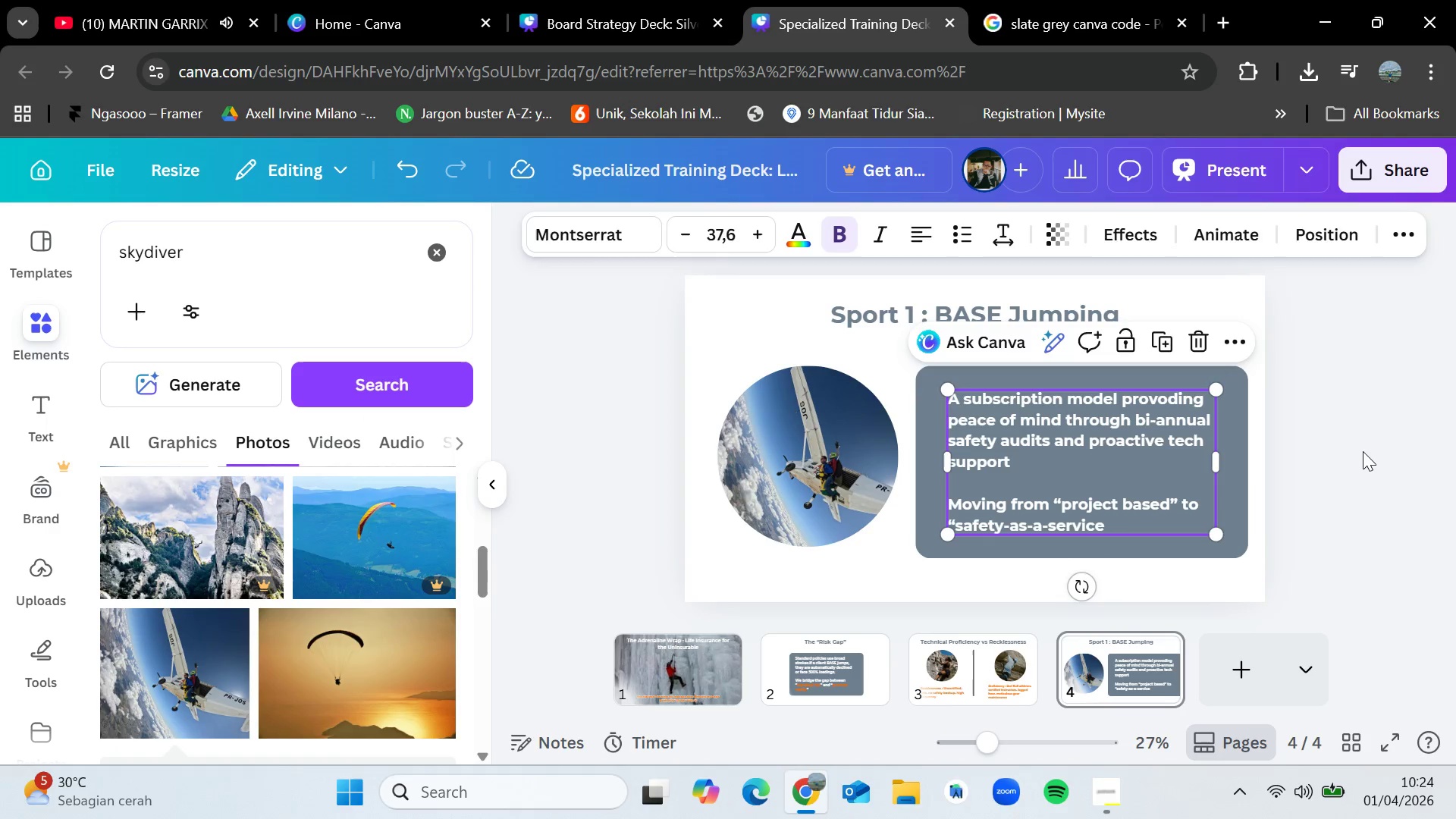 
left_click([1363, 452])
 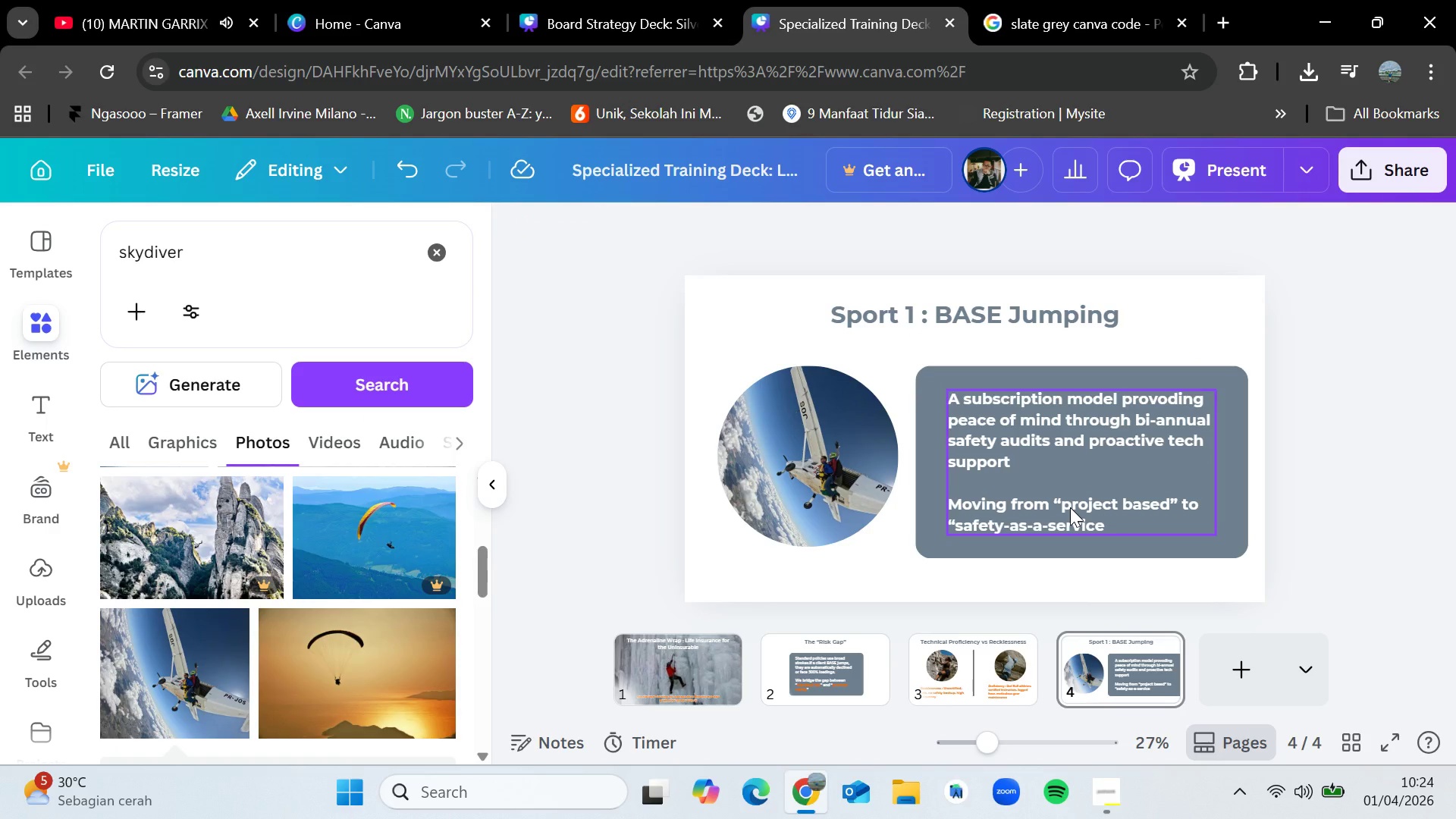 
double_click([1070, 507])
 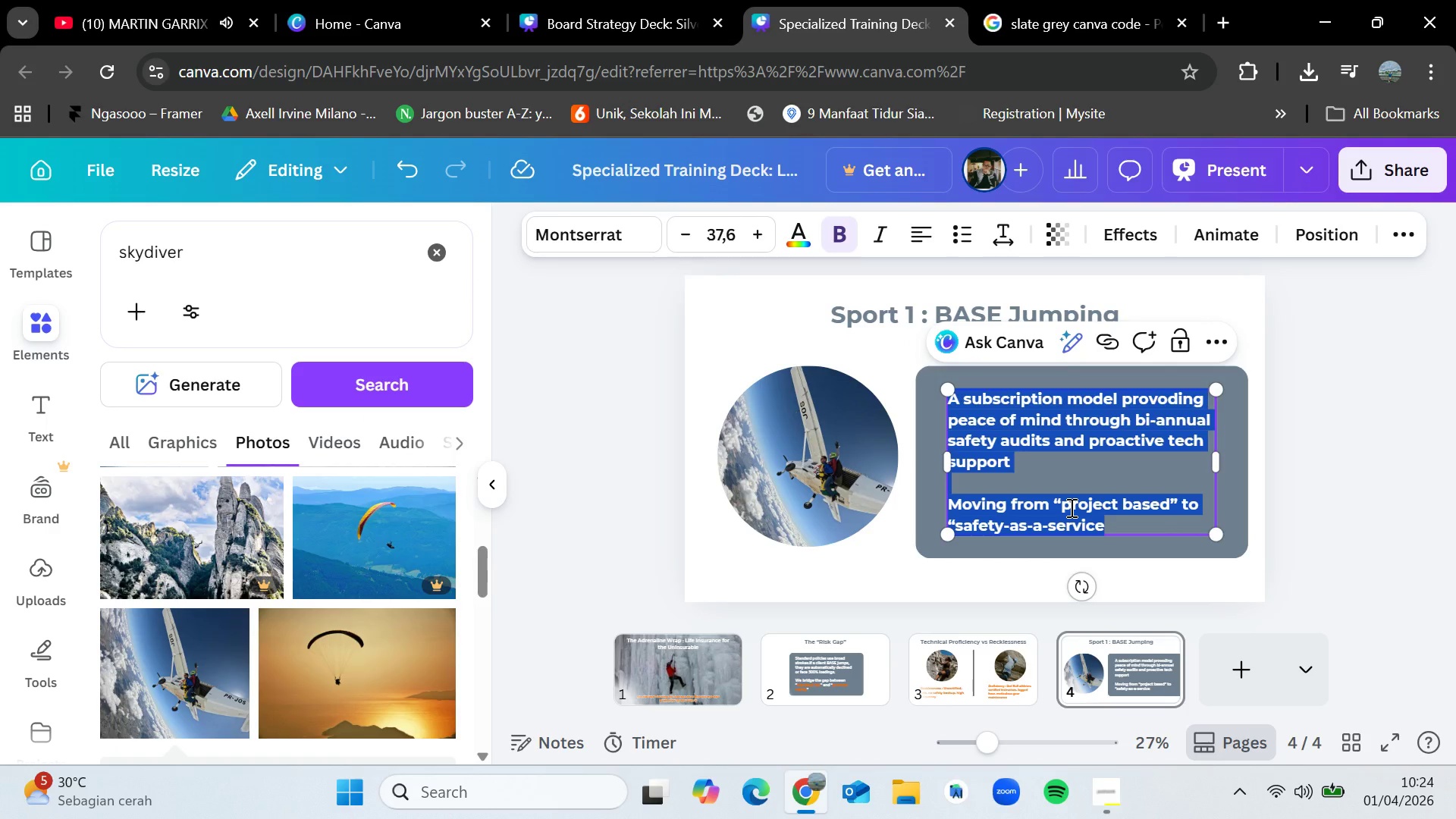 
key(Backspace)
type(Triggers : Number of)
 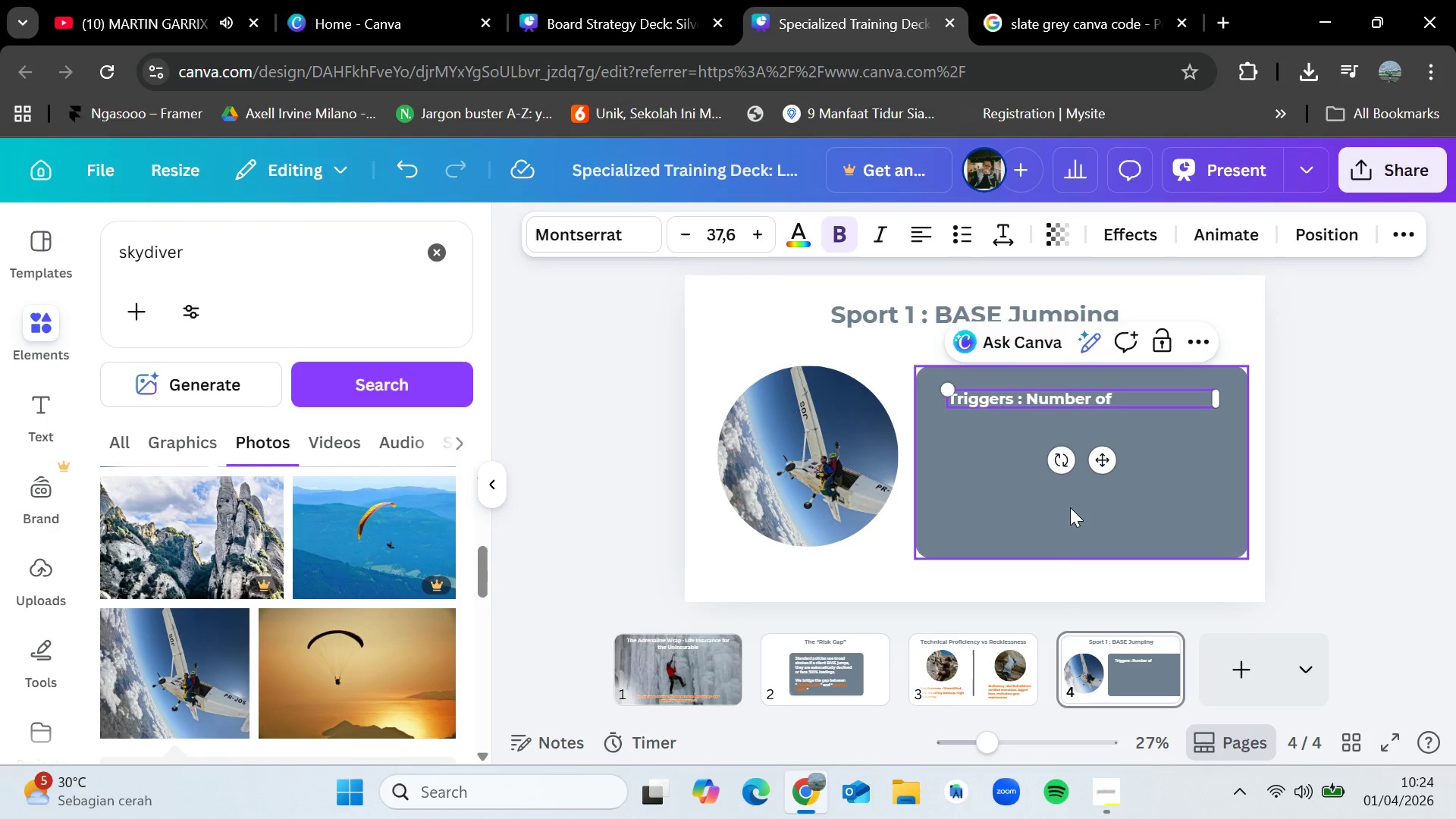 
type( jumps, proximity flyign)
key(Backspace)
key(Backspace)
type(ng,)
key(Backspace)
type( expere=)
key(Backspace)
key(Backspace)
key(Backspace)
type(rience, and wheter)
key(Backspace)
key(Backspace)
key(Backspace)
type(ther)
key(Backspace)
key(Backspace)
key(Backspace)
key(Backspace)
type(ther they use a wingsuit.)
 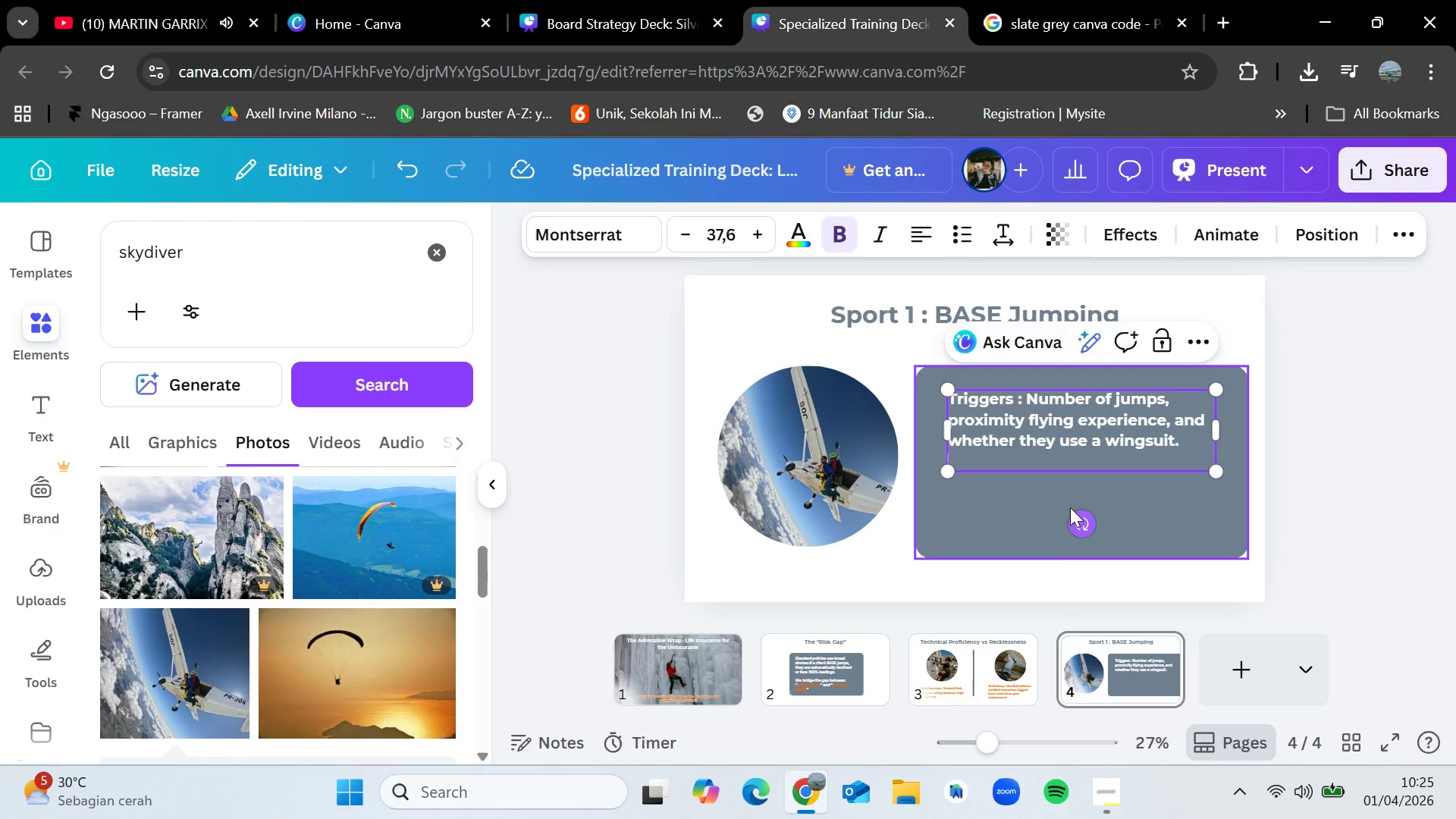 
key(Enter)
 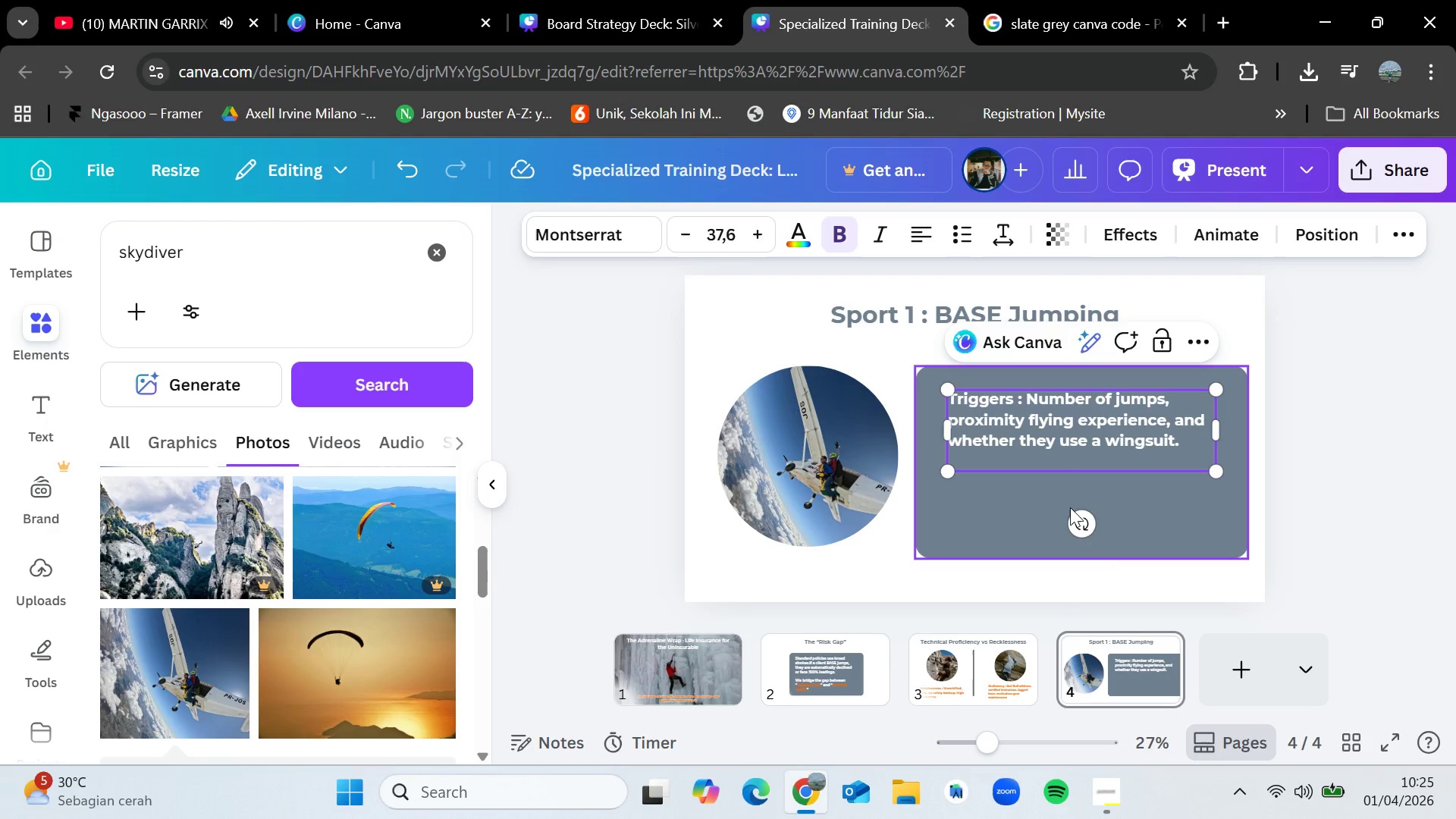 
wait(9.97)
 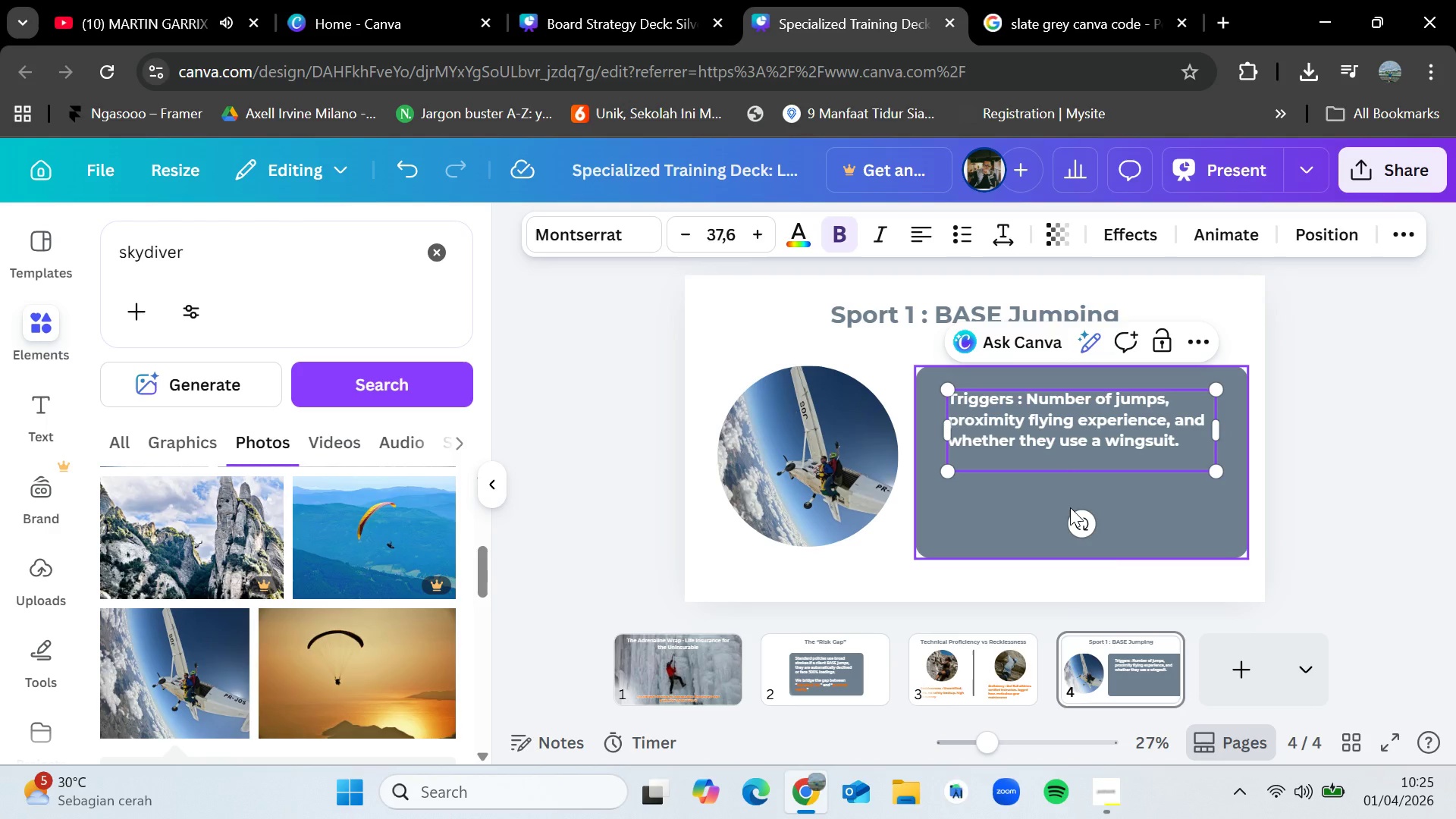 
key(Enter)
 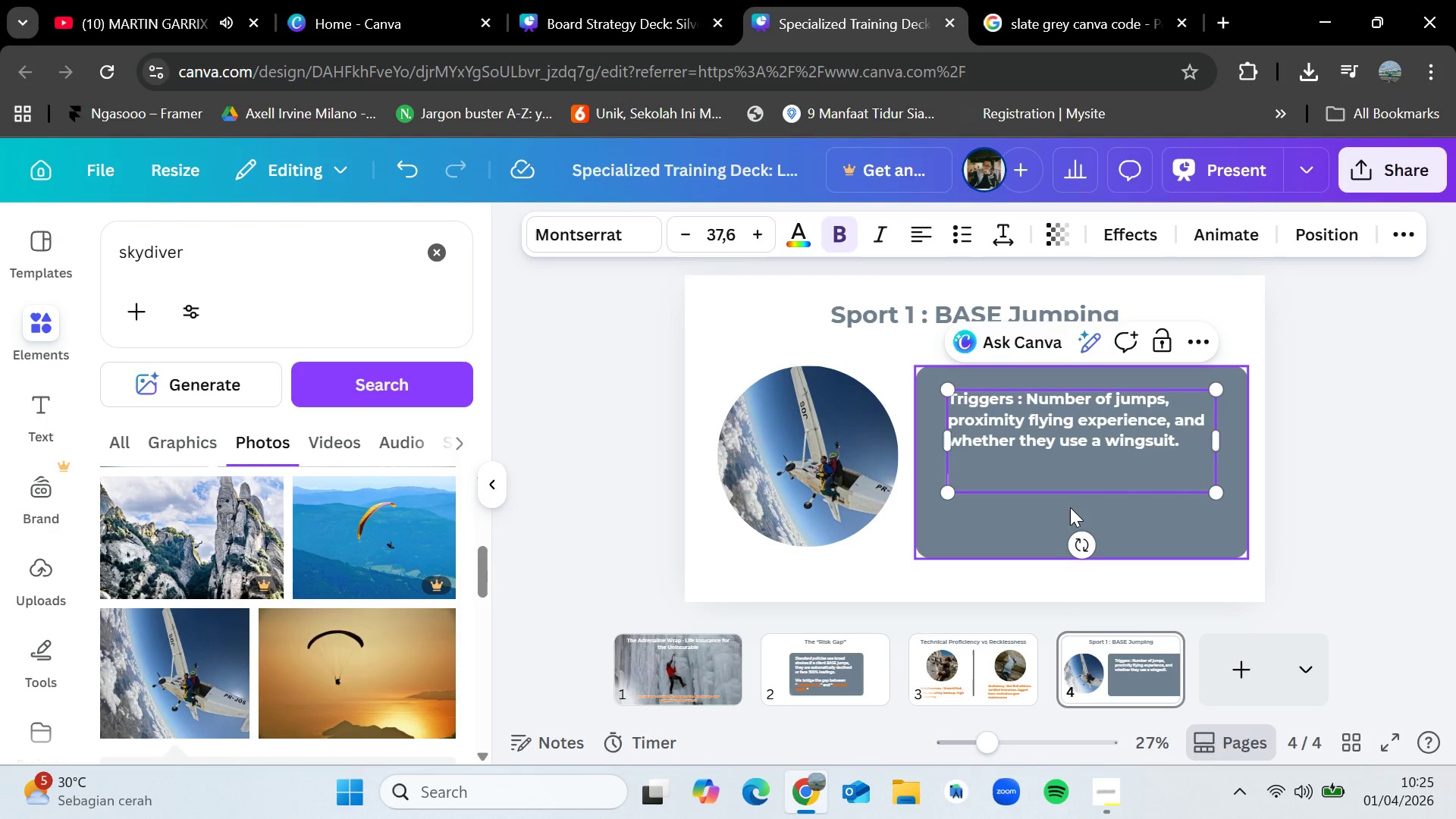 
type(We look for juj)
key(Backspace)
type(mpers with 500+ clean developments.)
 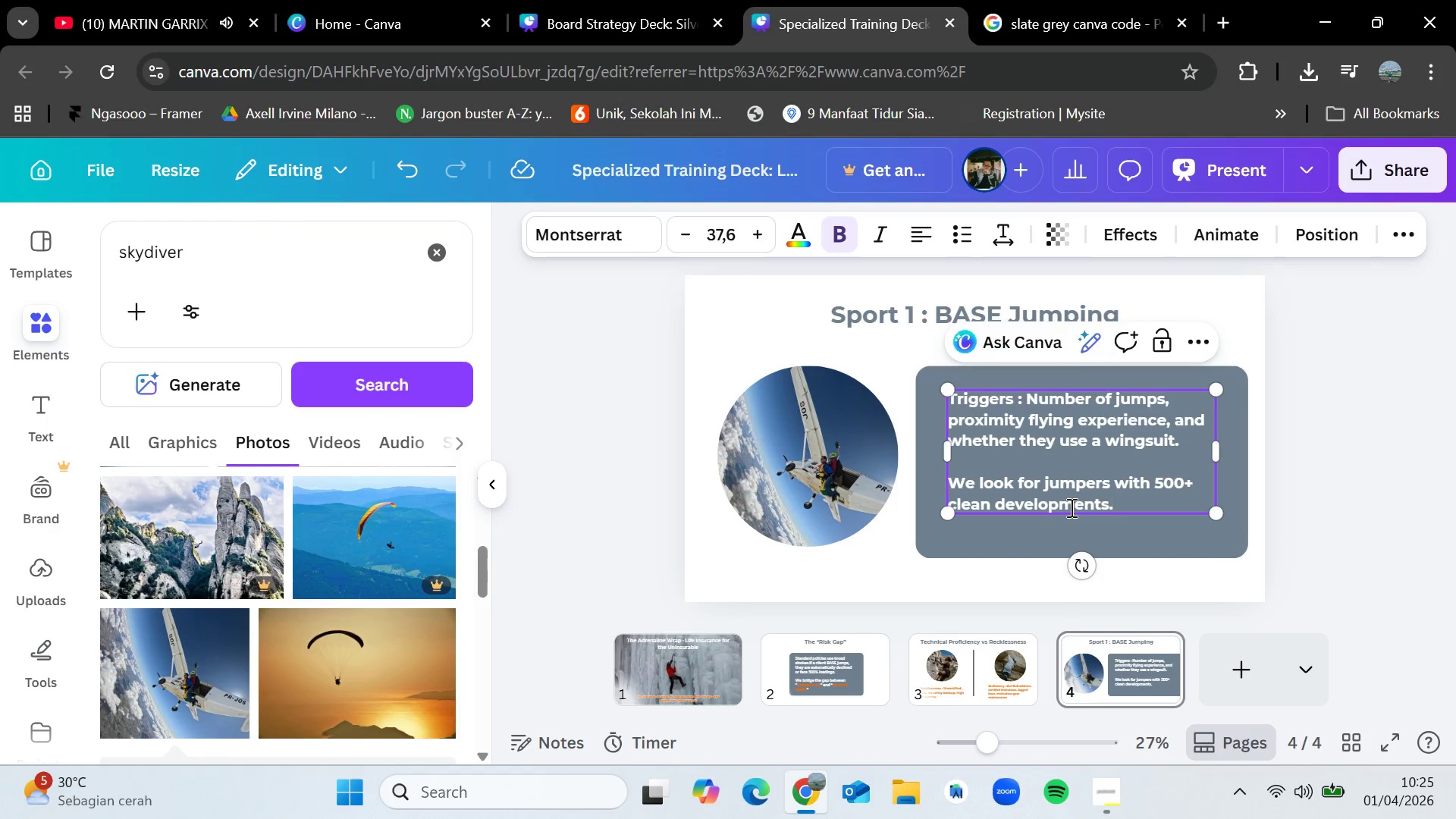 
left_click([1406, 394])
 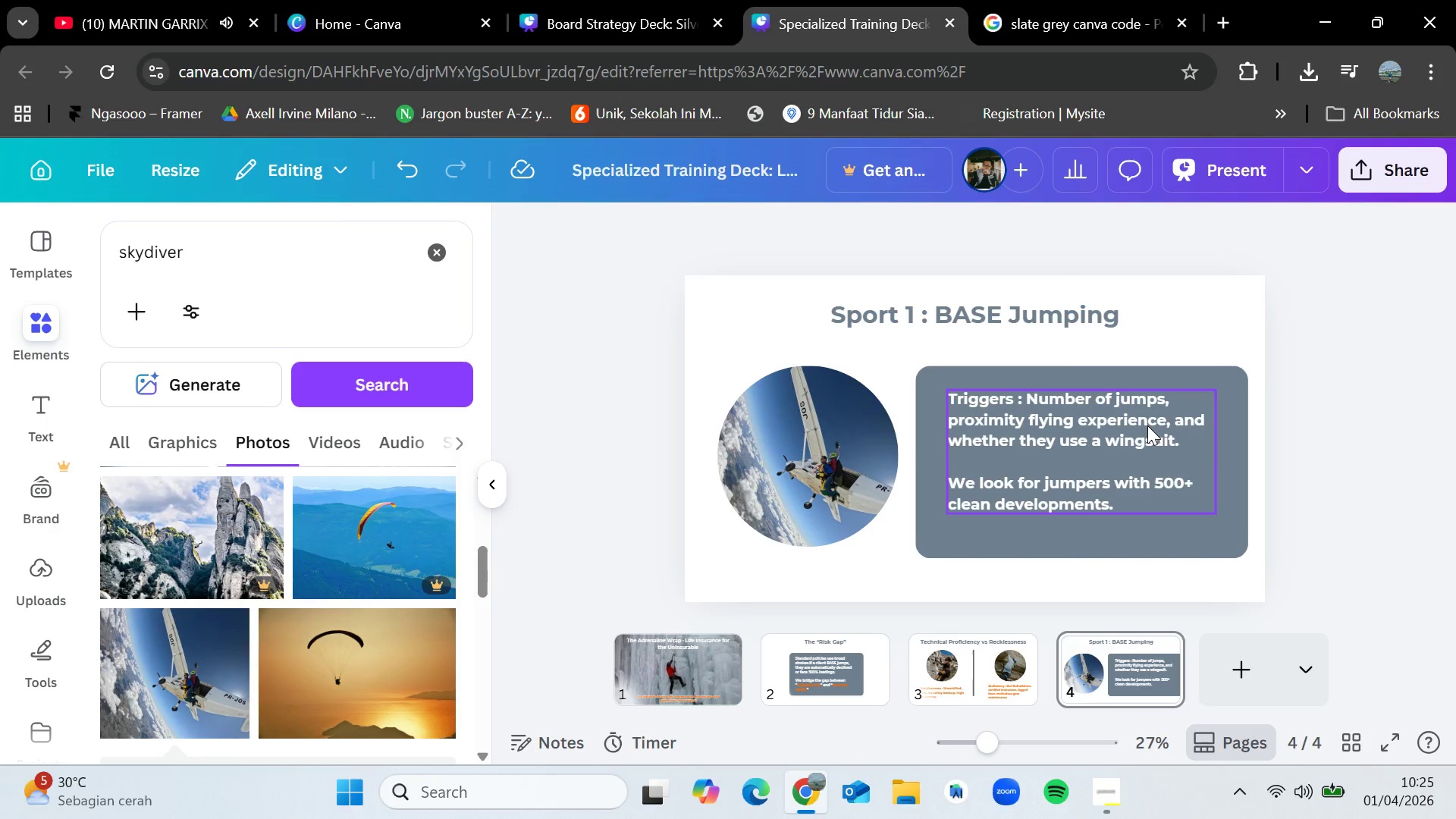 
left_click_drag(start_coordinate=[1147, 425], to_coordinate=[1138, 425])
 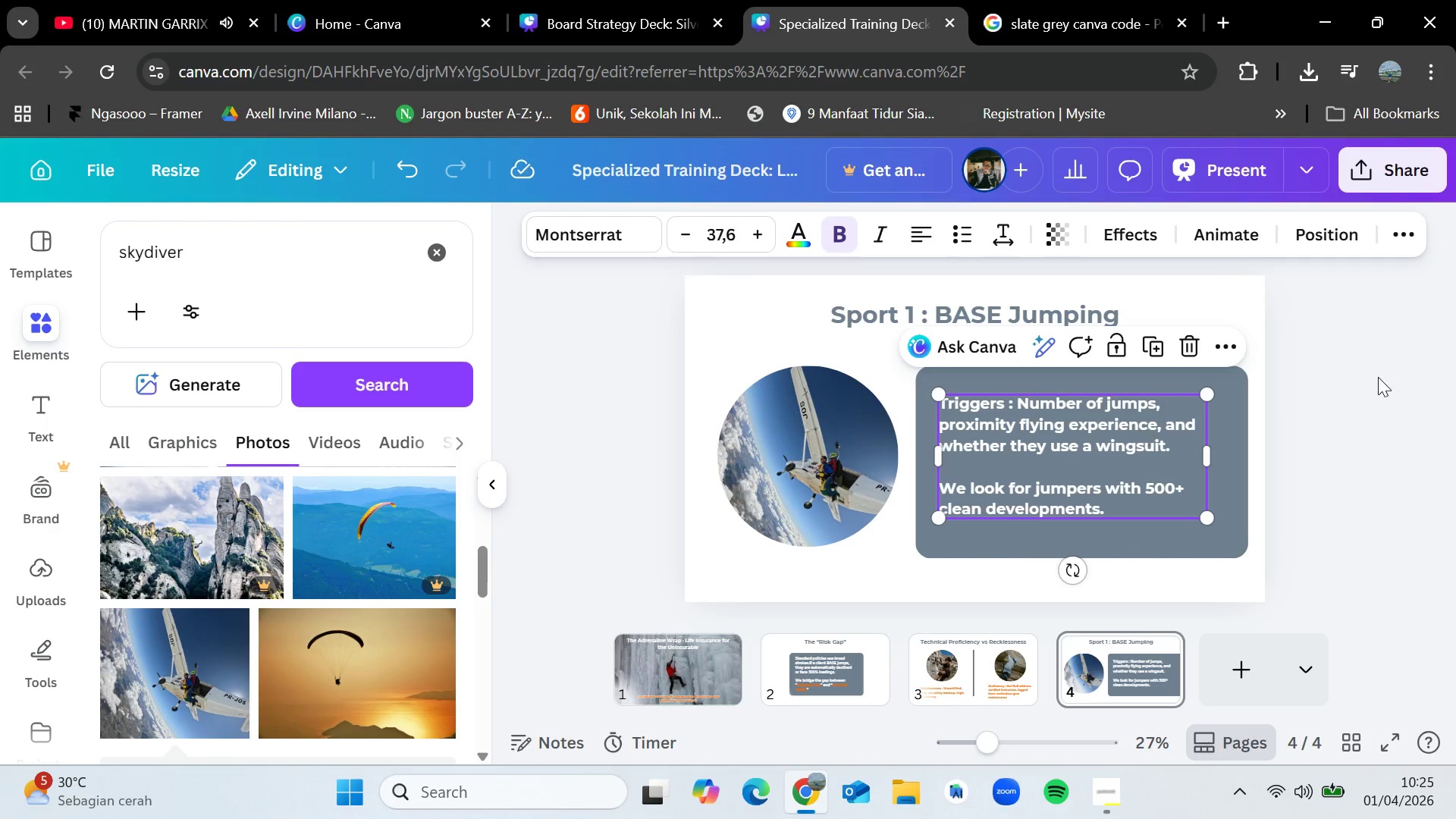 
left_click([1378, 377])
 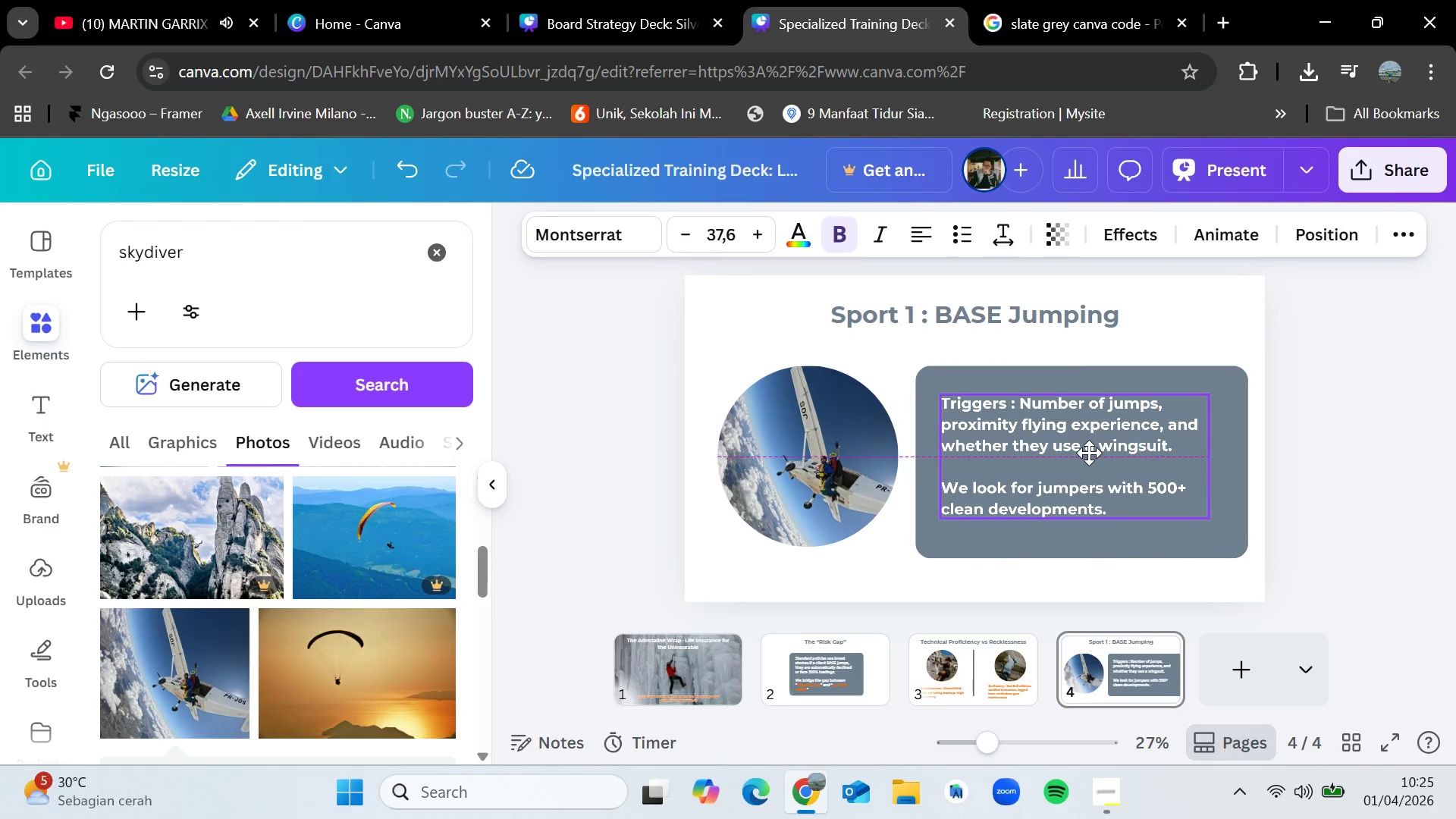 
left_click([1304, 410])
 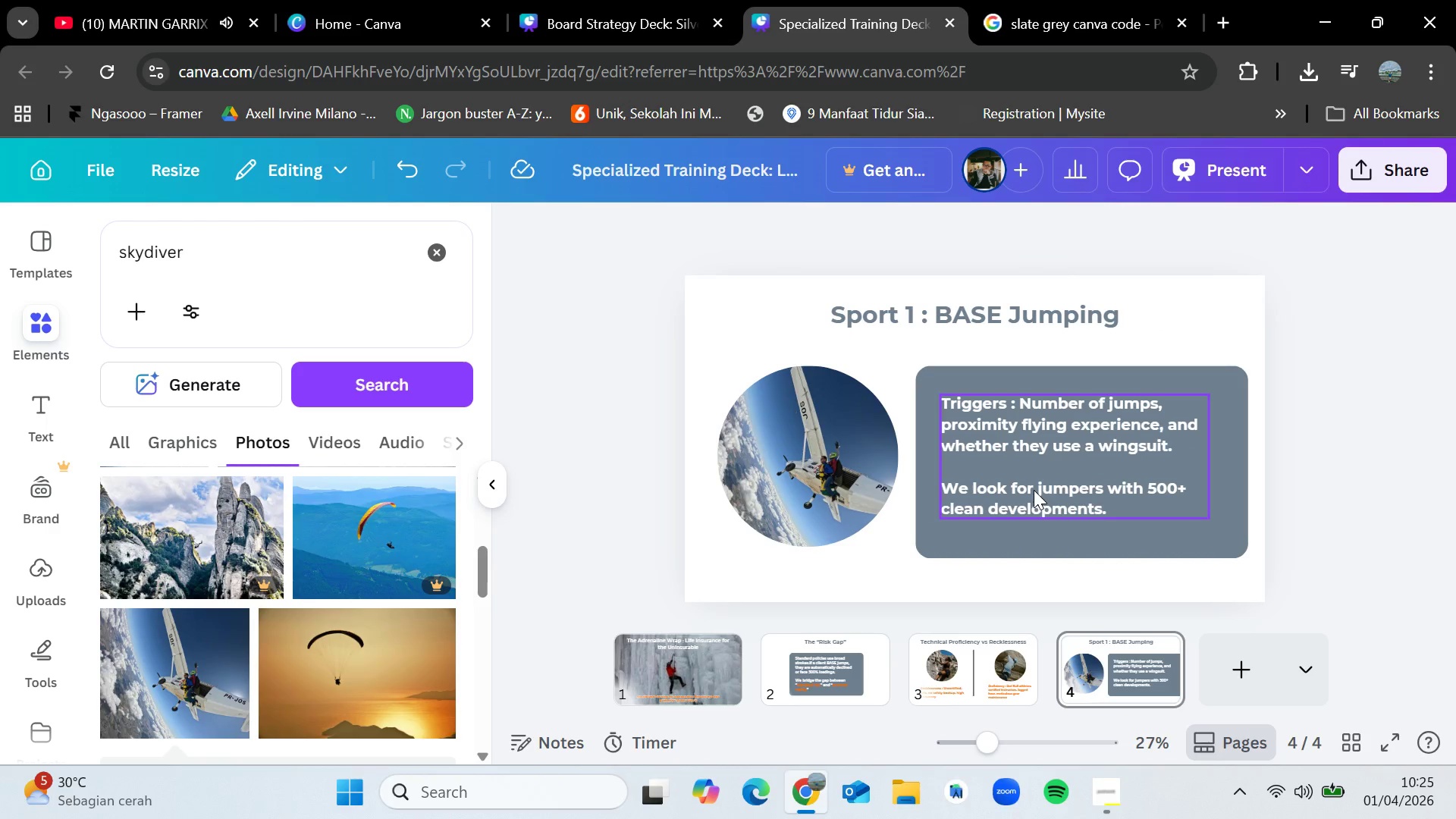 
double_click([1040, 485])
 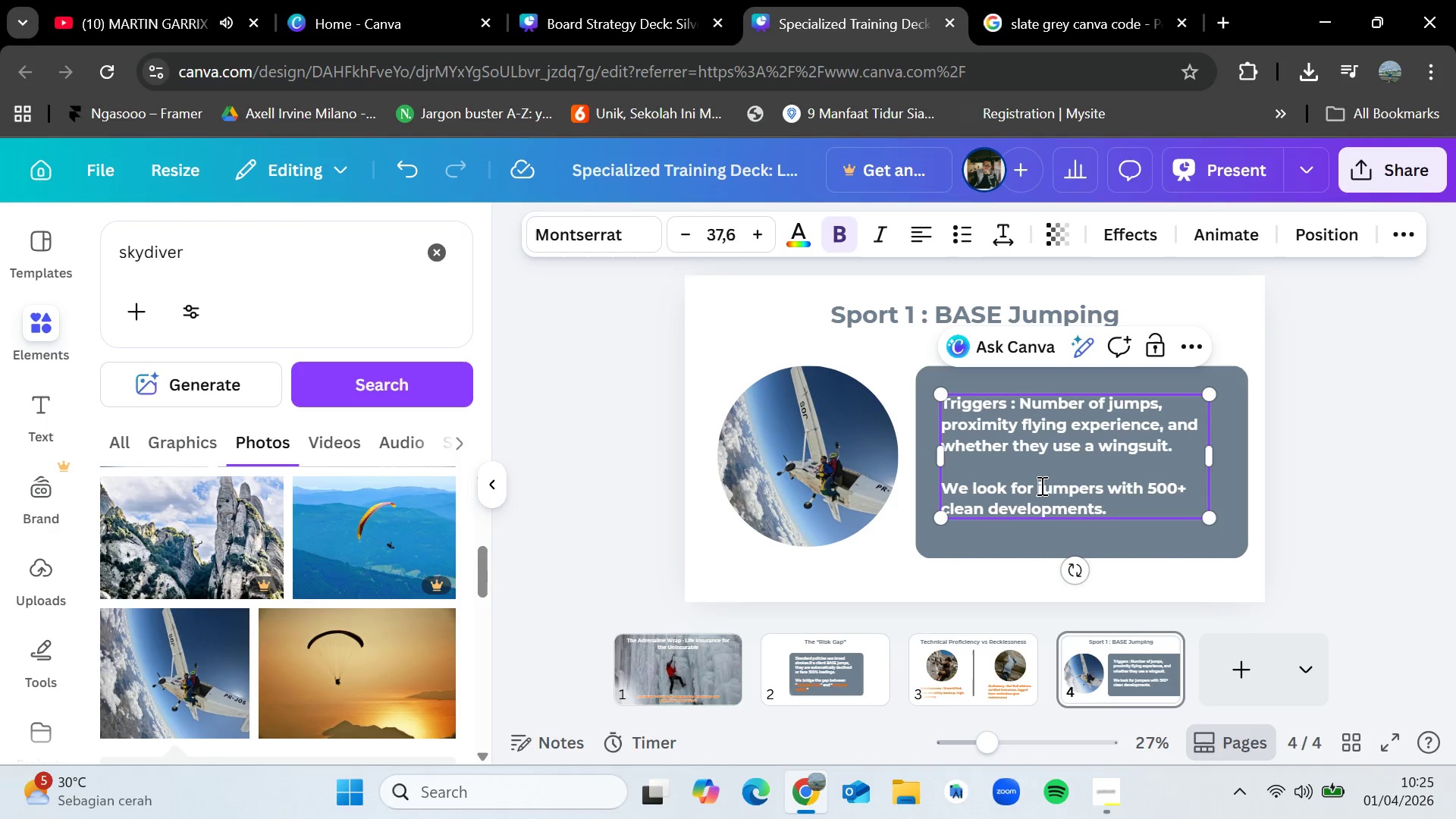 
left_click_drag(start_coordinate=[1040, 485], to_coordinate=[1103, 491])
 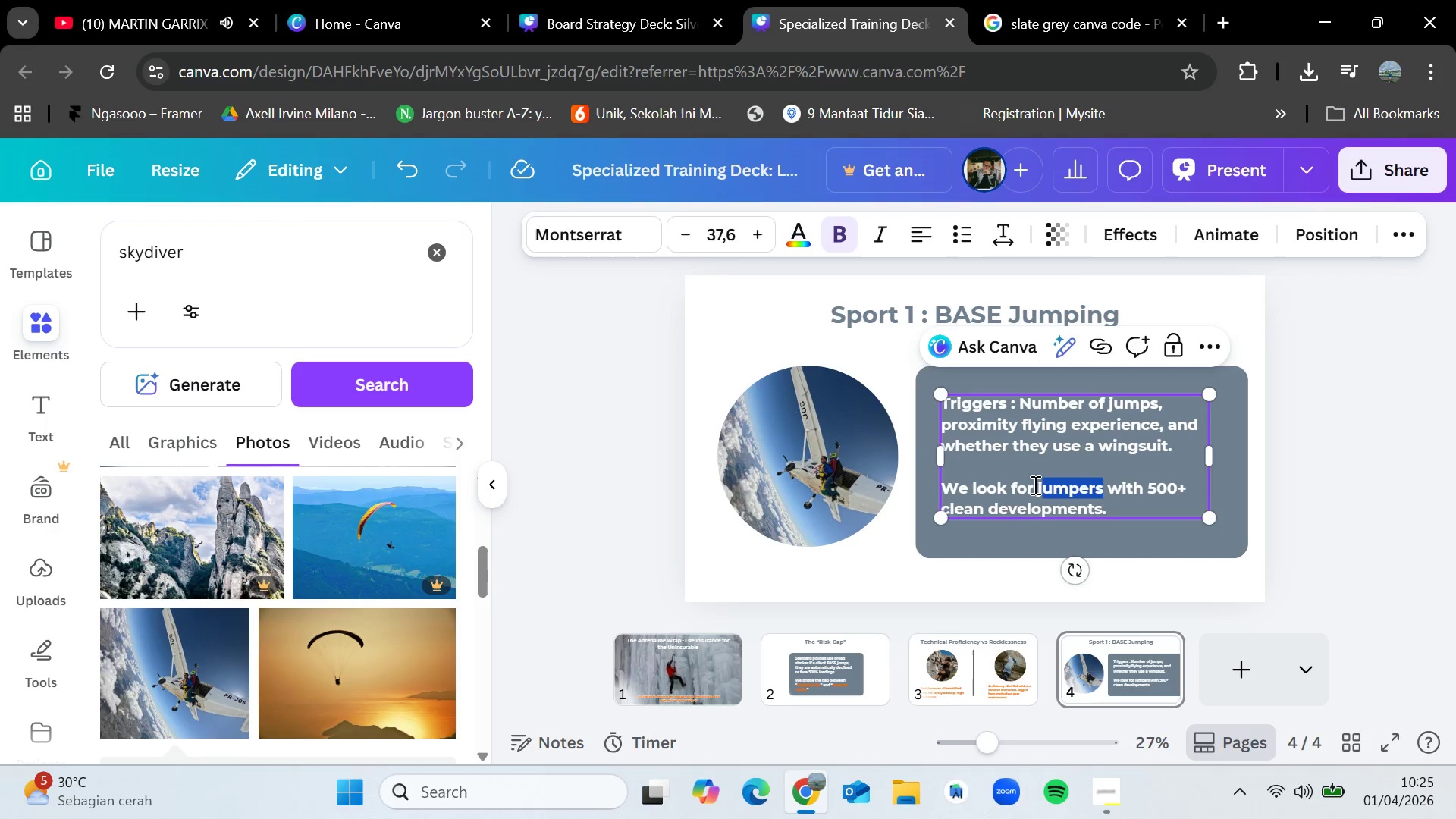 
left_click_drag(start_coordinate=[1034, 485], to_coordinate=[1105, 482])
 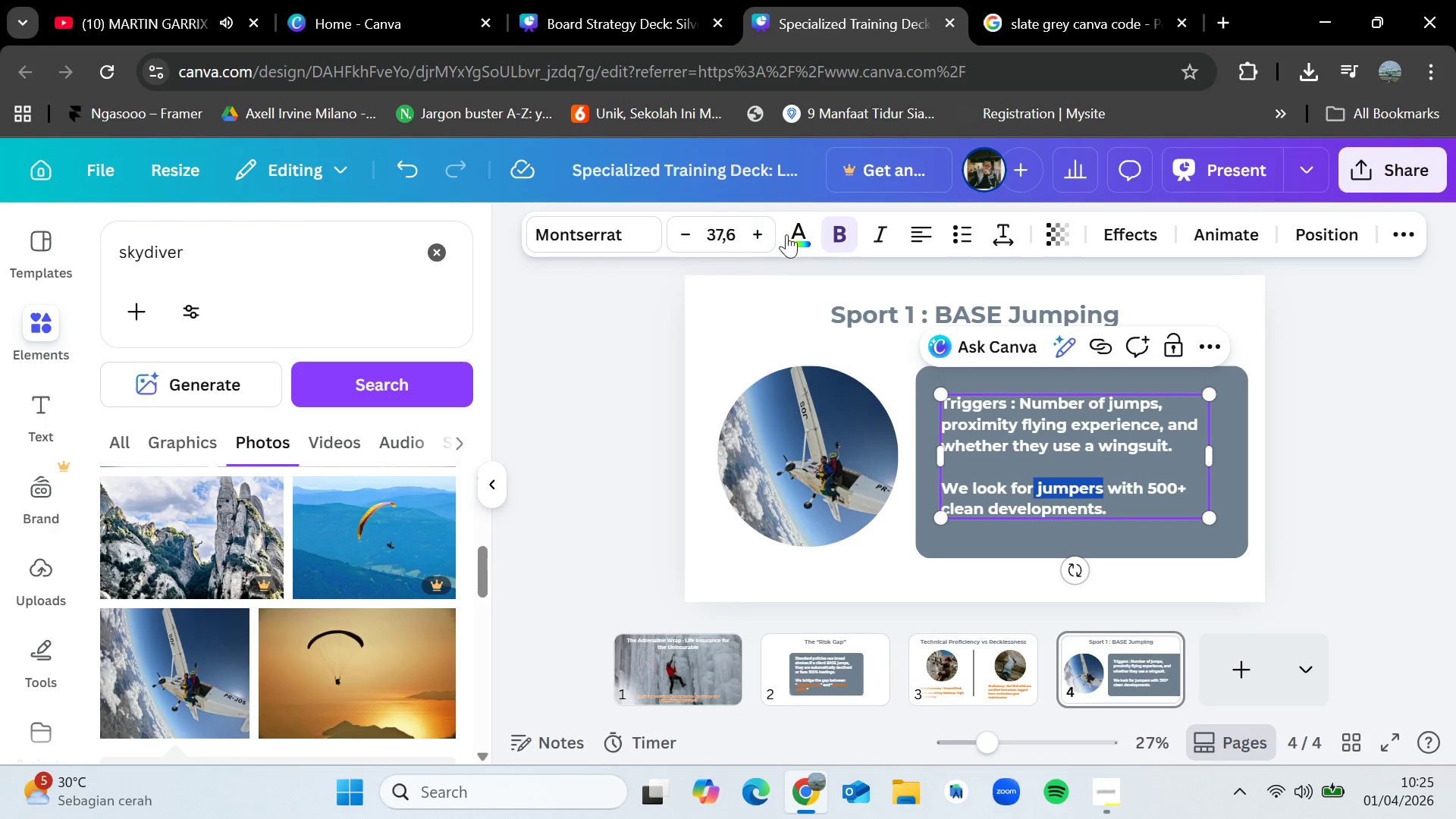 
left_click([789, 233])
 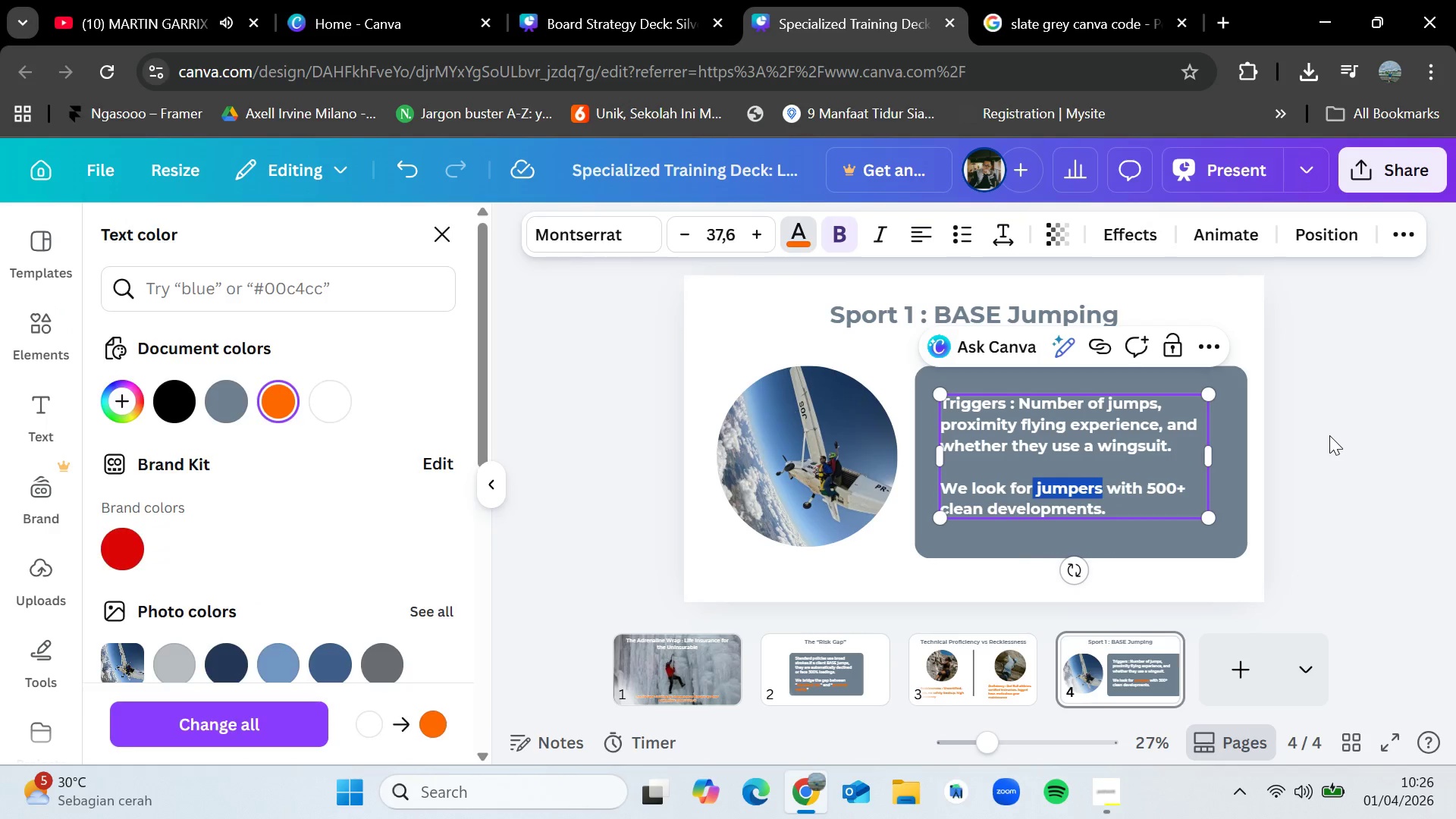 
left_click([1432, 408])
 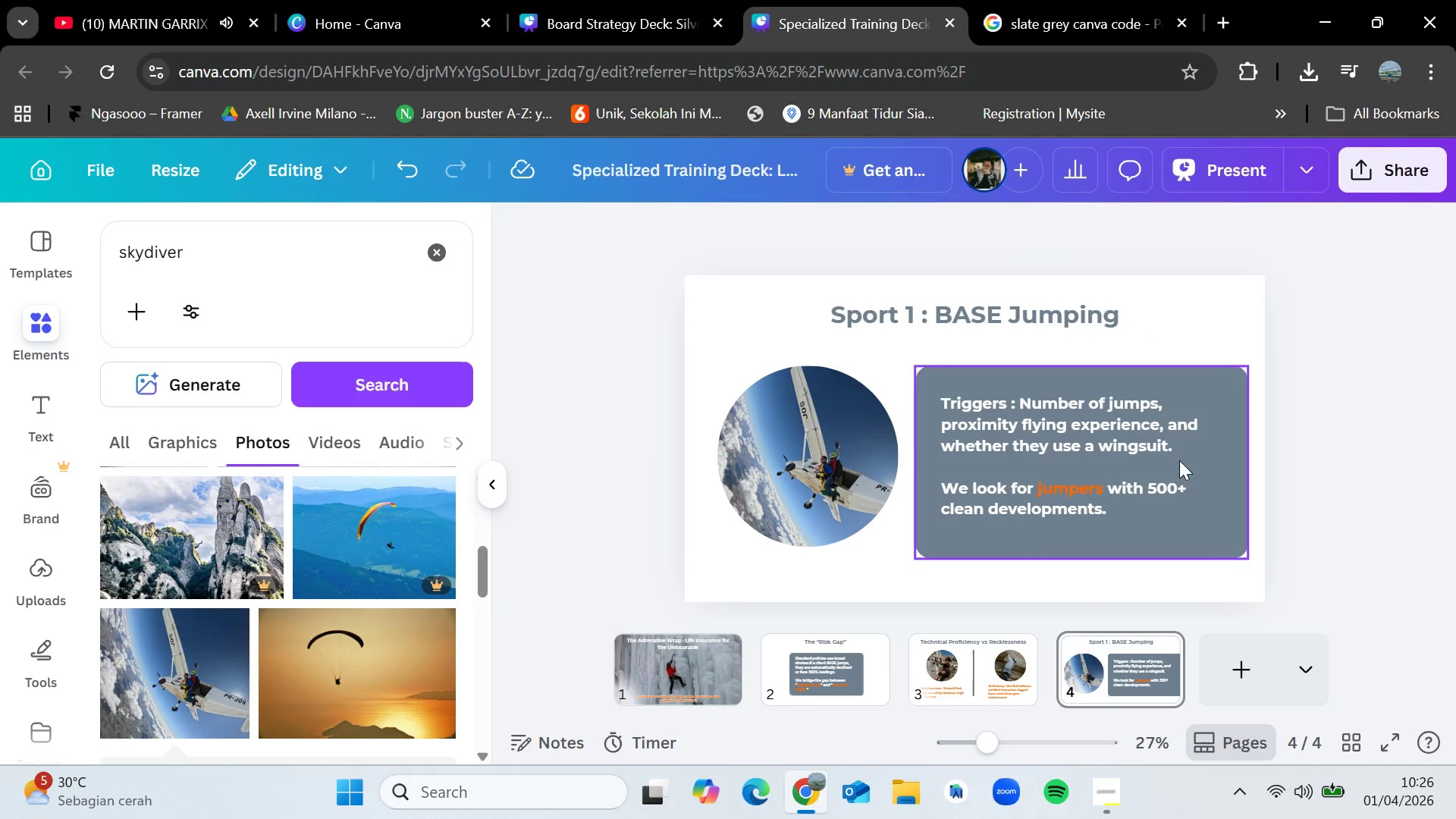 
left_click([1209, 660])
 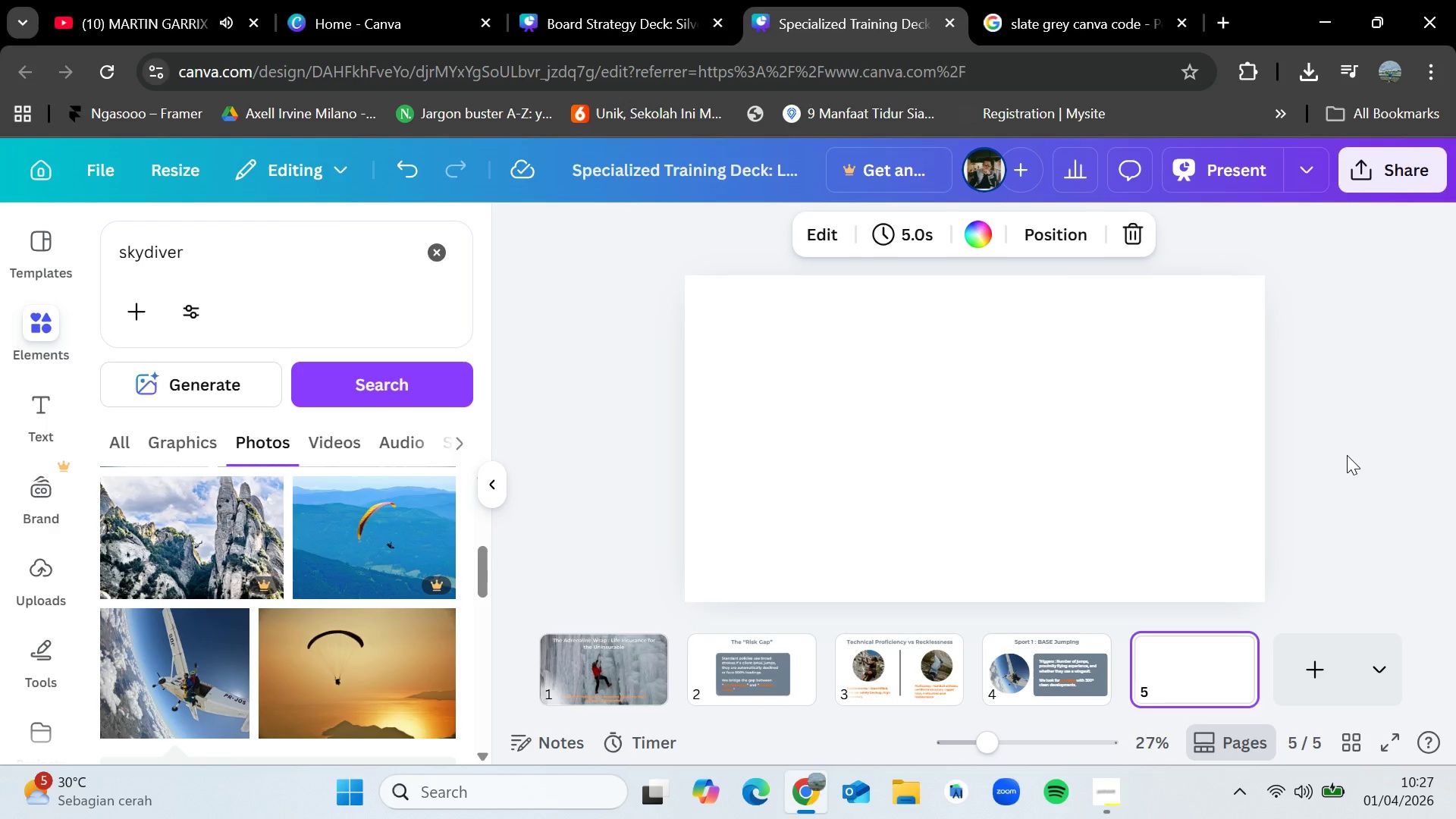 
wait(67.28)
 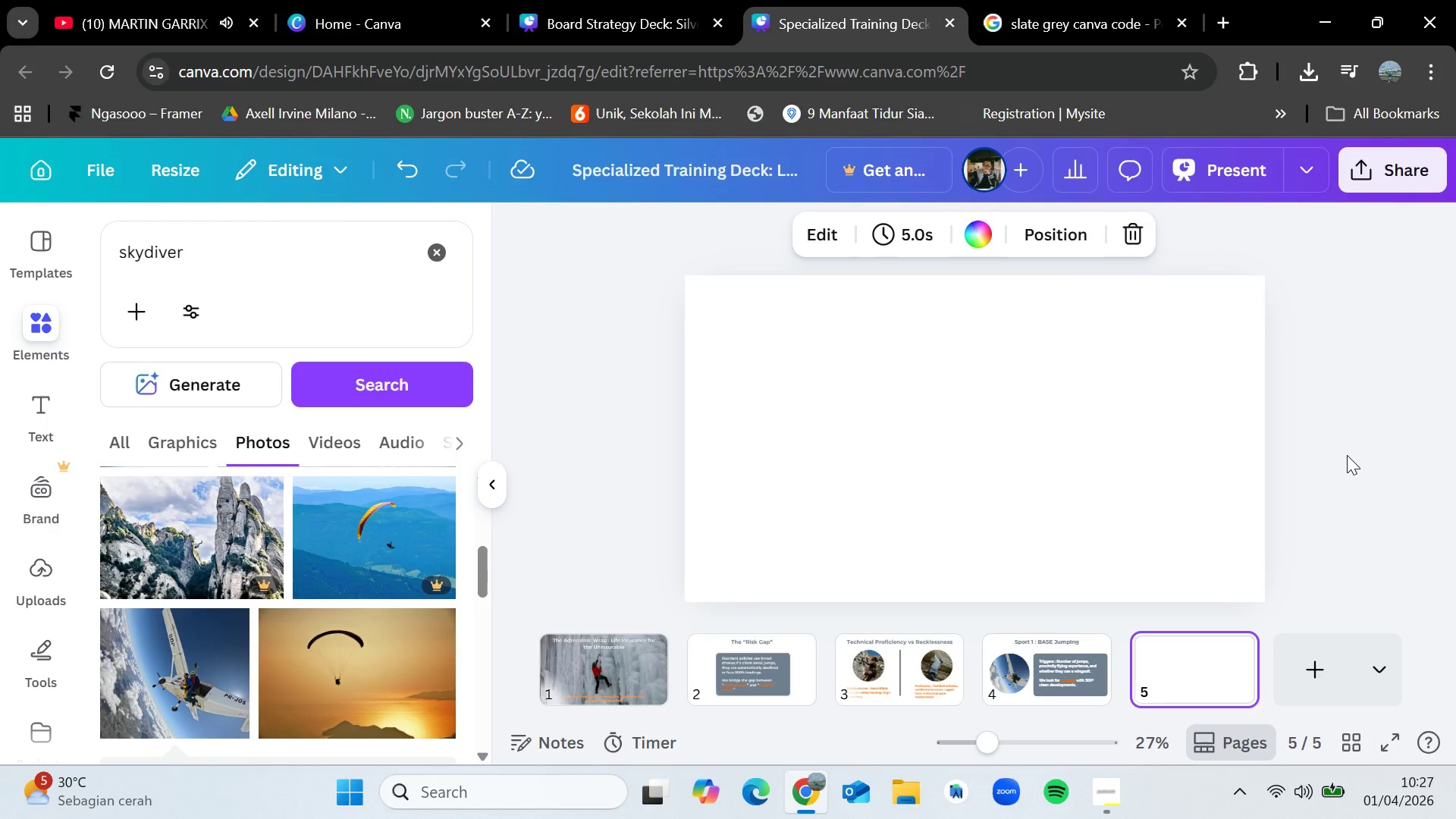 
left_click([1073, 658])
 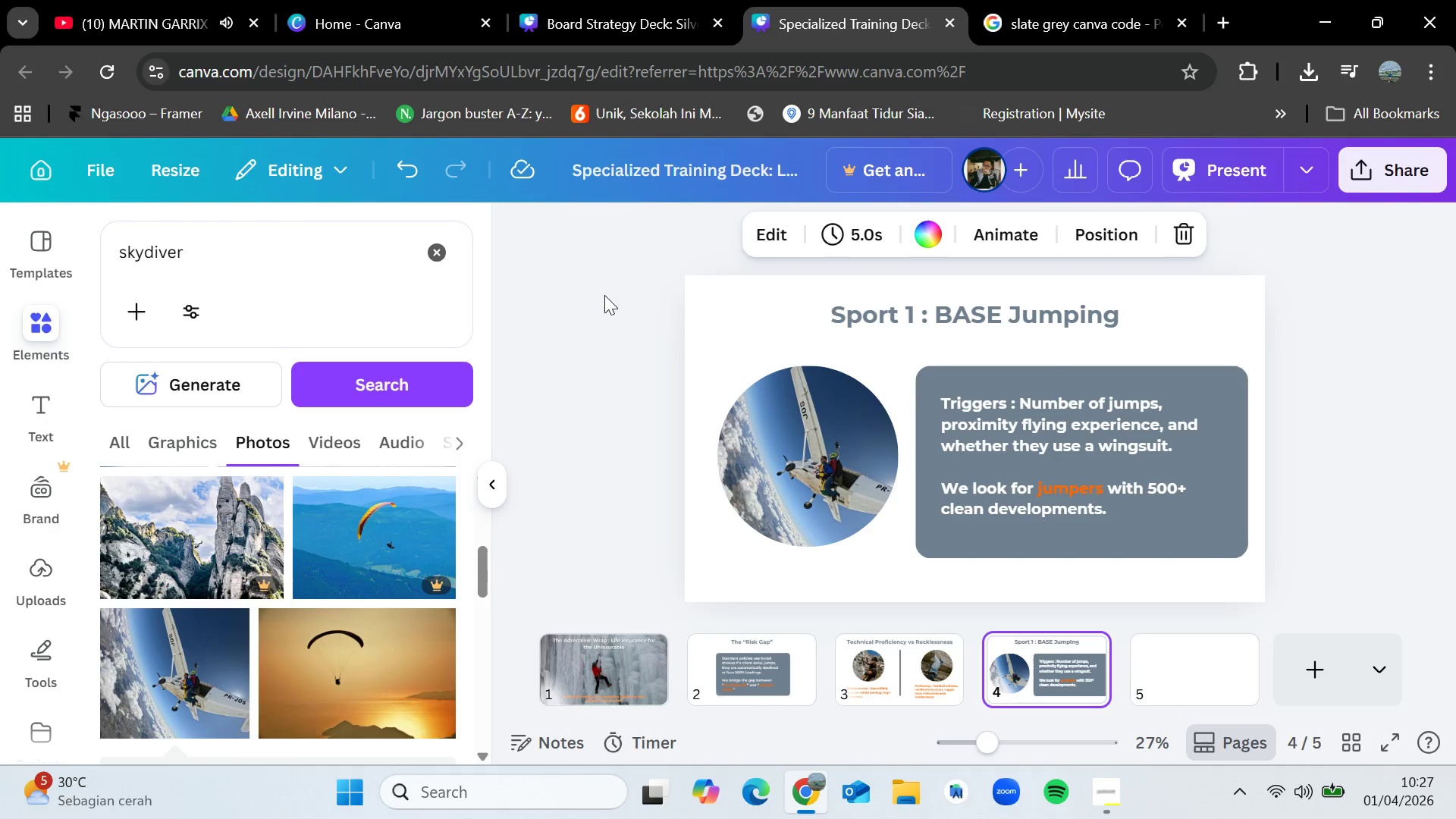 
left_click_drag(start_coordinate=[642, 281], to_coordinate=[1317, 567])
 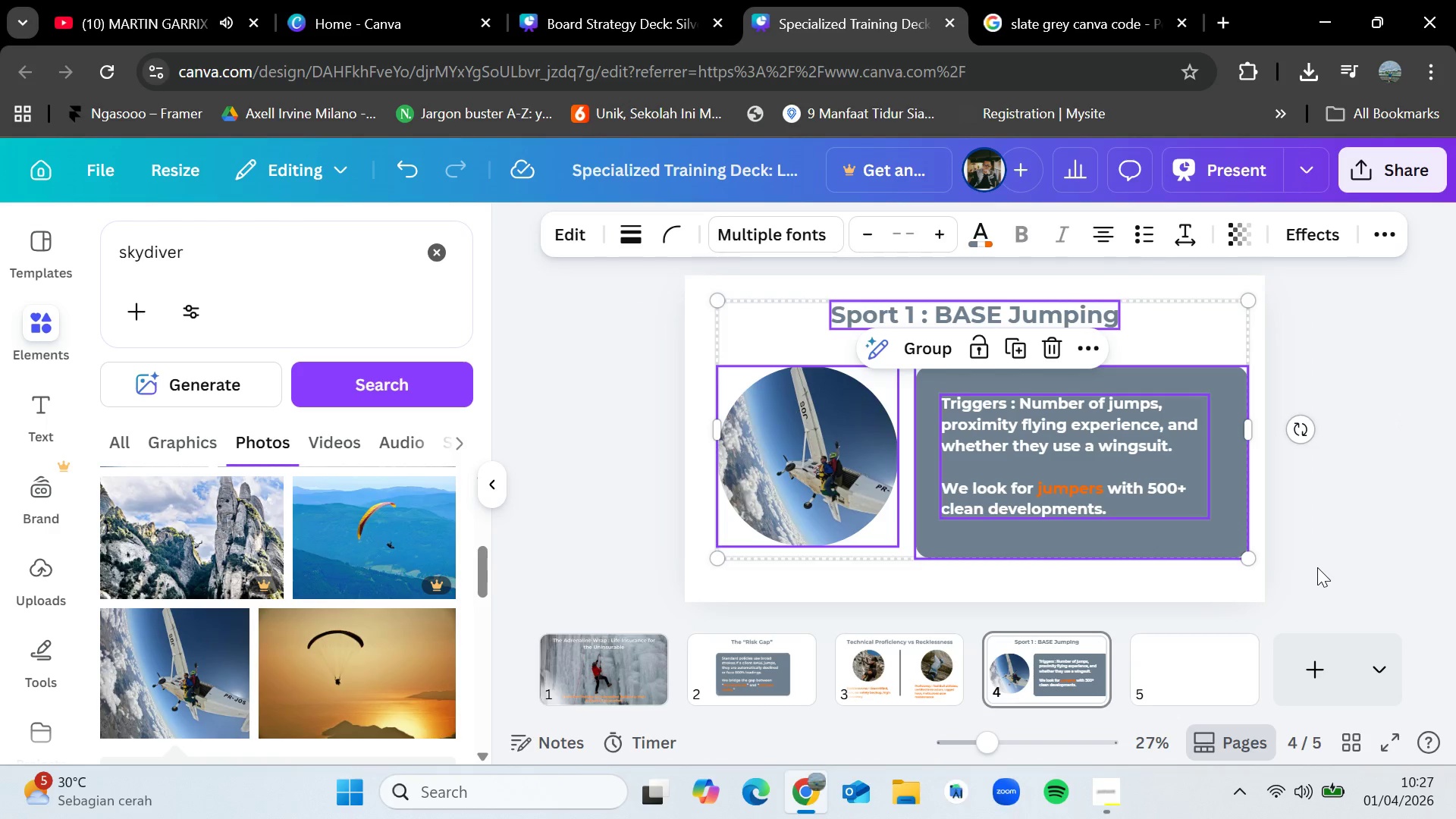 
key(Control+C)
 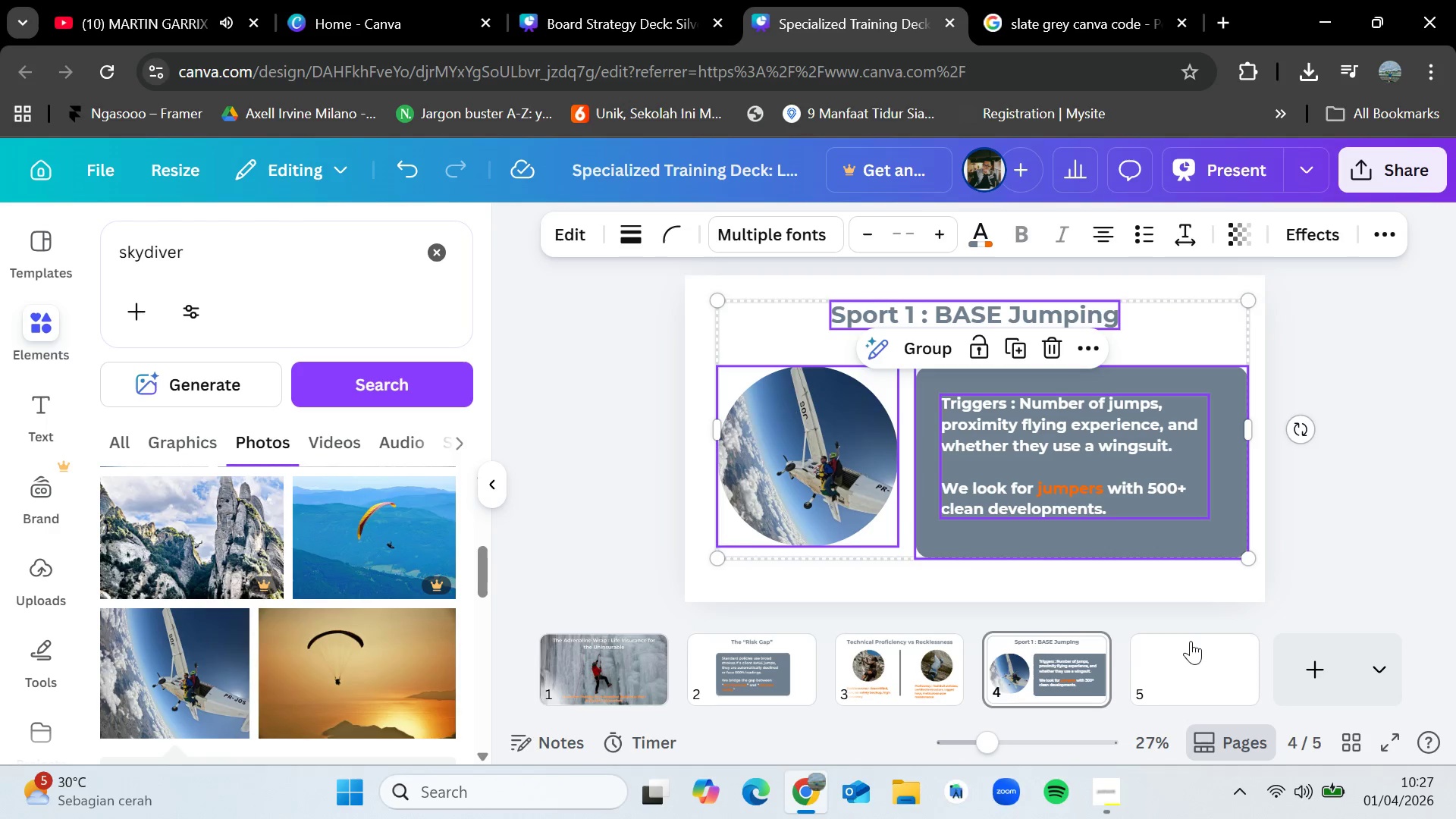 
left_click([1191, 641])
 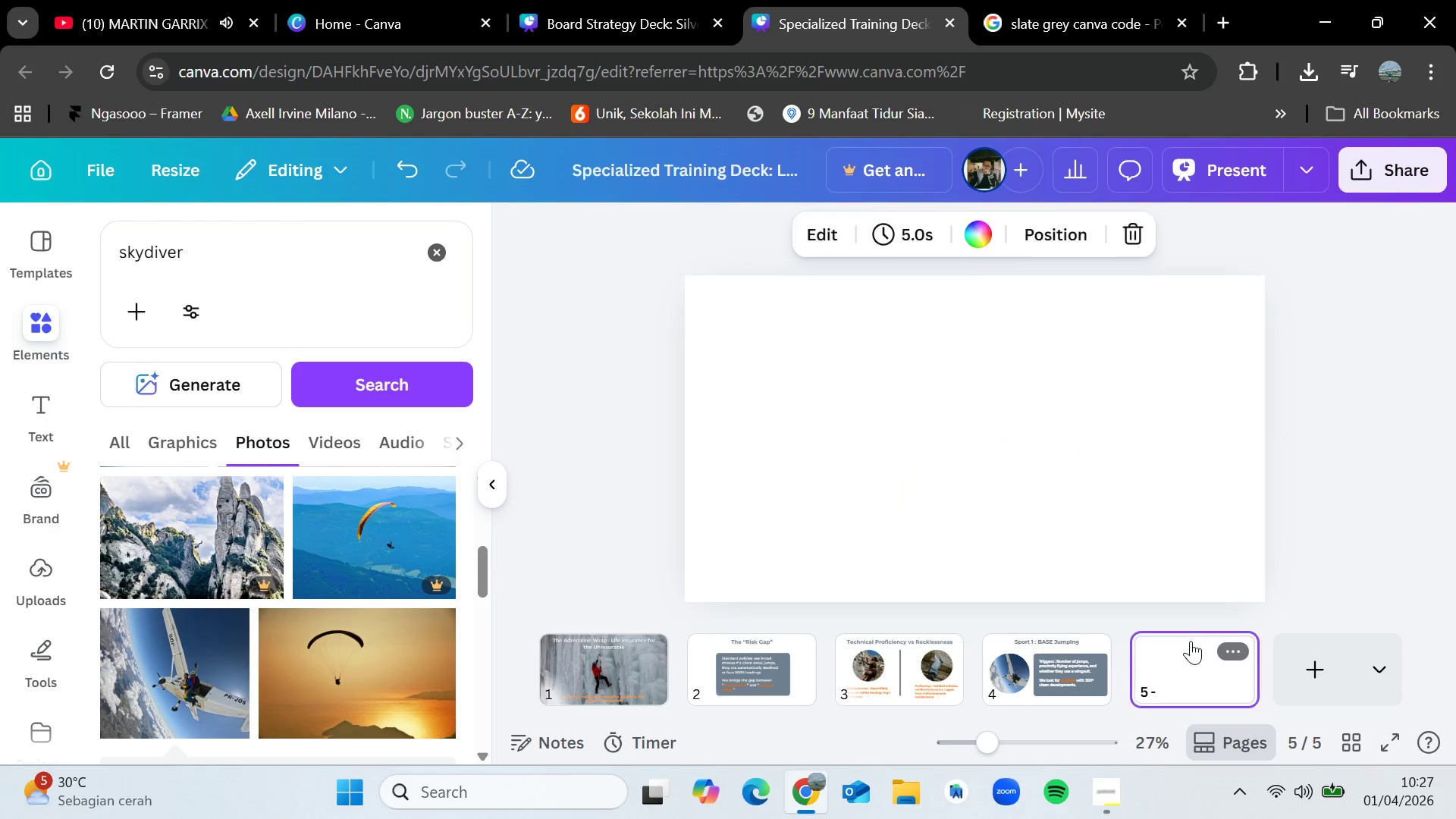 
key(Control+V)
 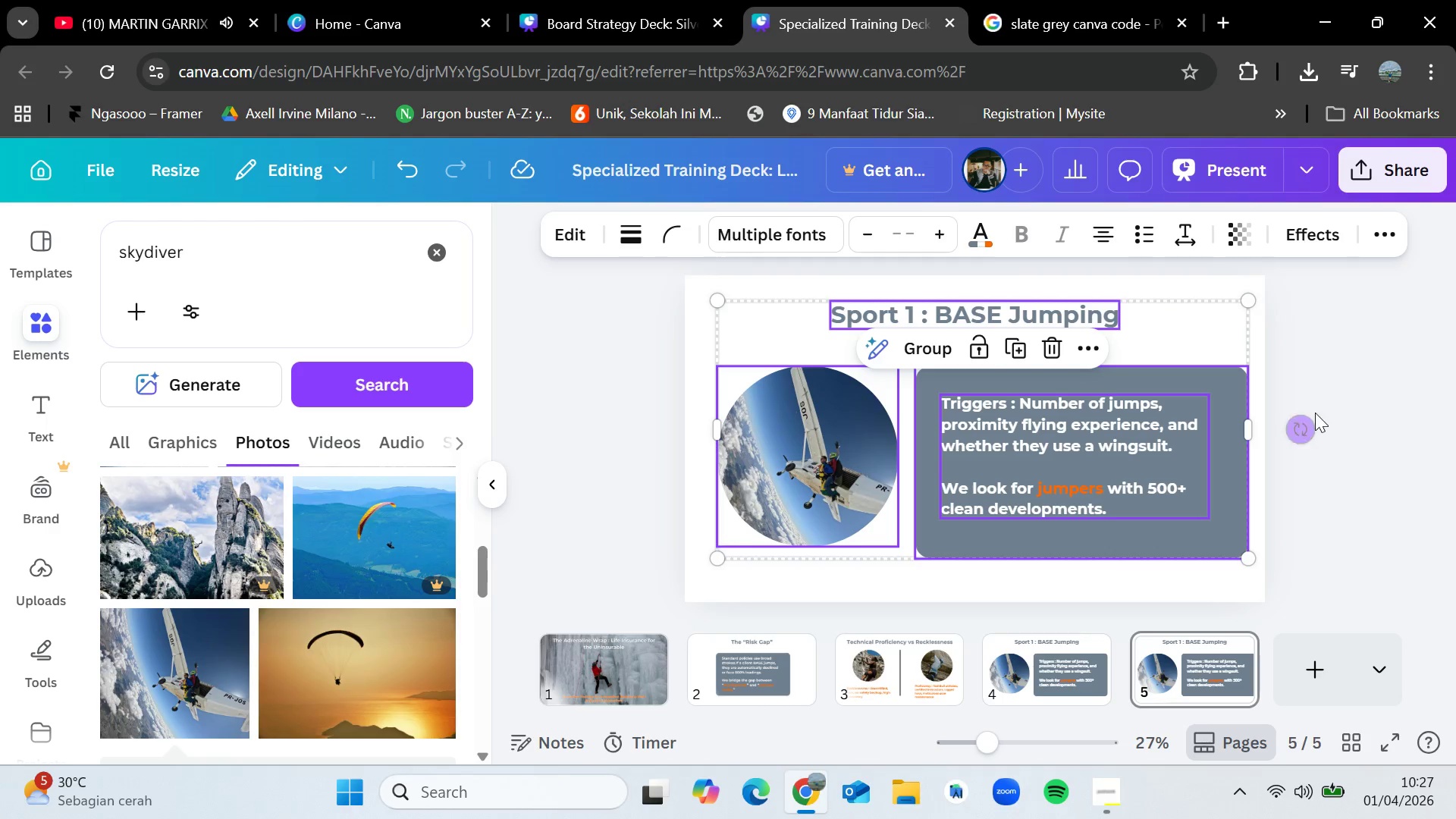 
left_click([1316, 413])
 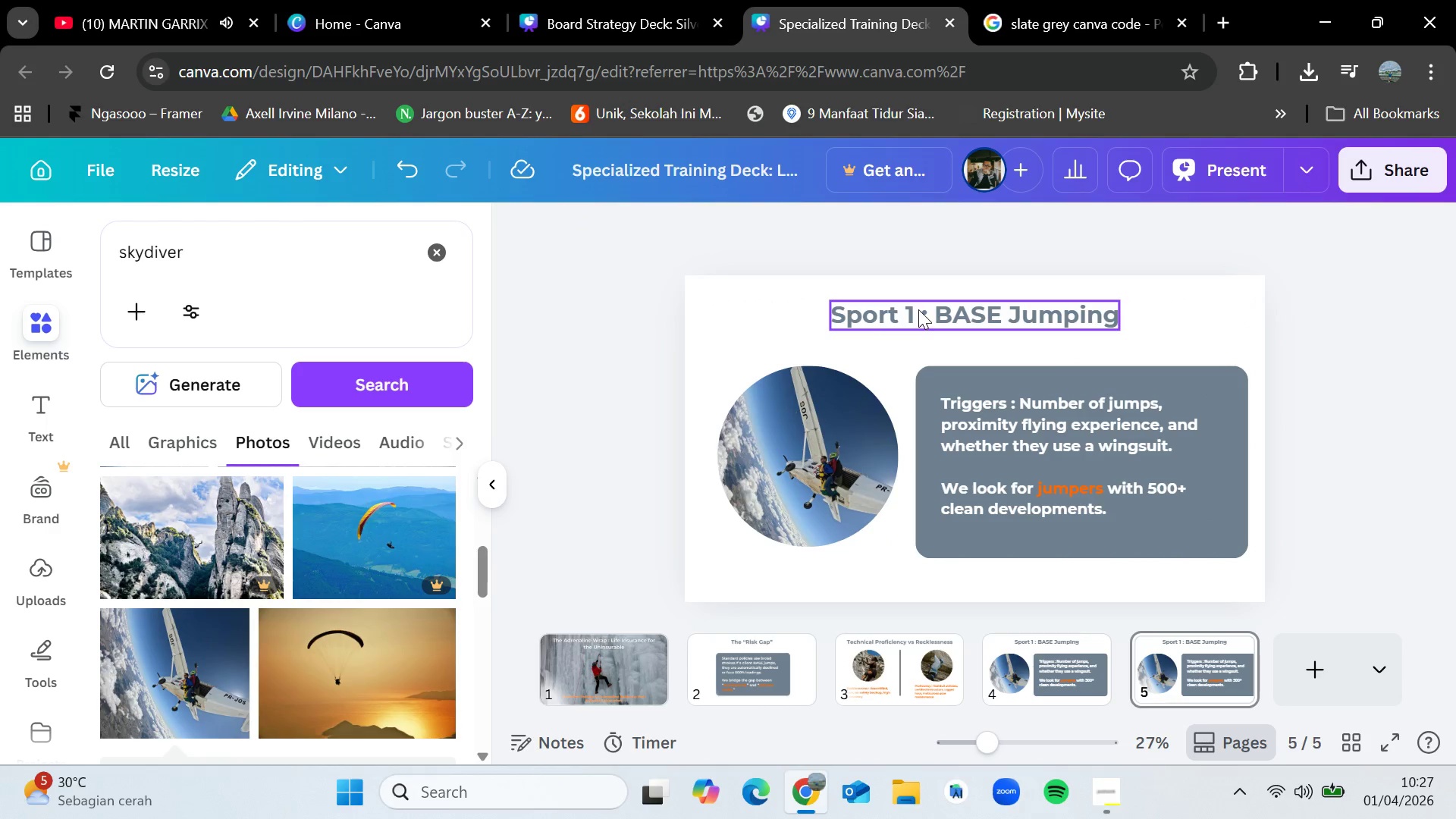 
double_click([914, 310])
 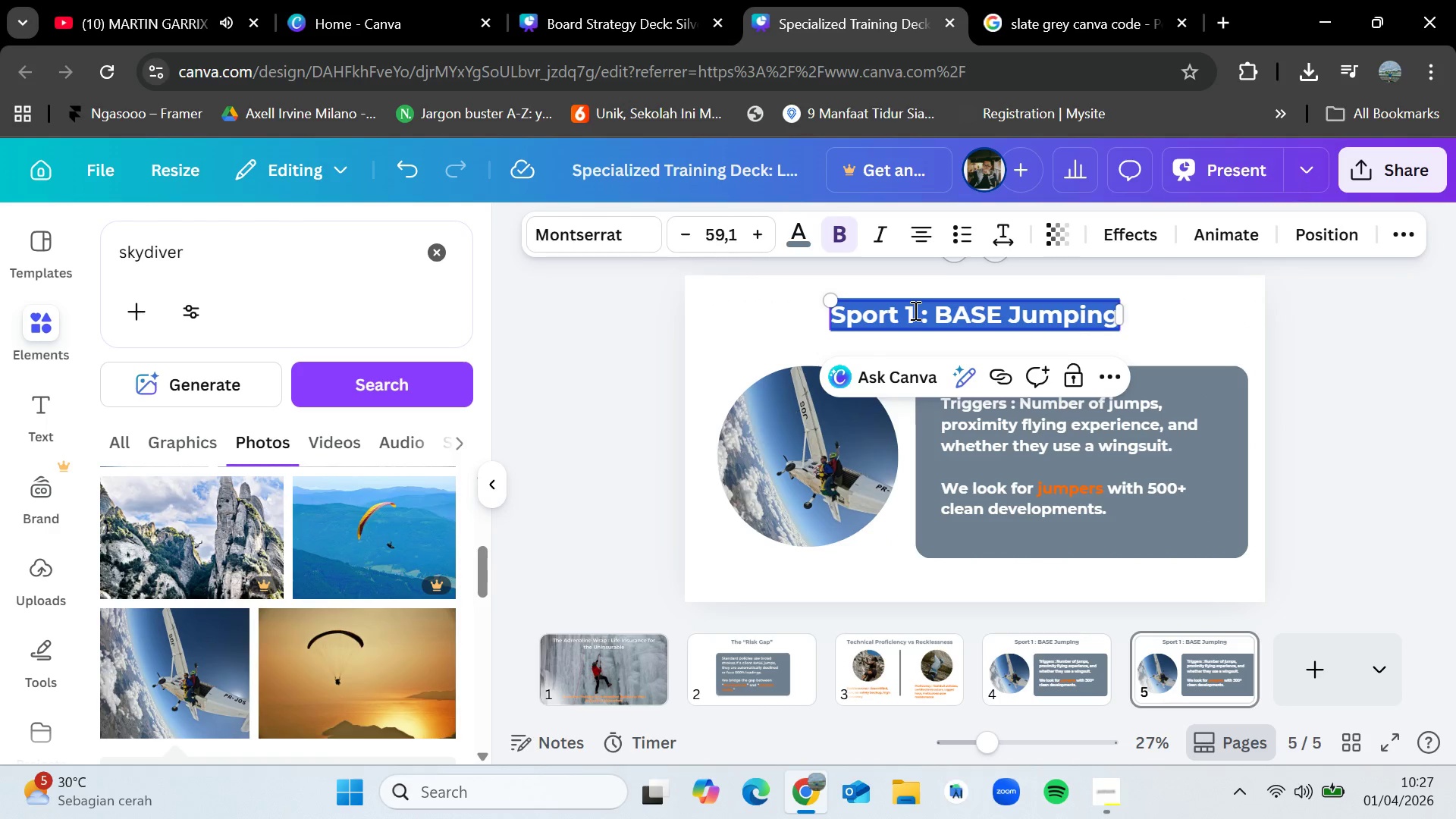 
triple_click([914, 310])
 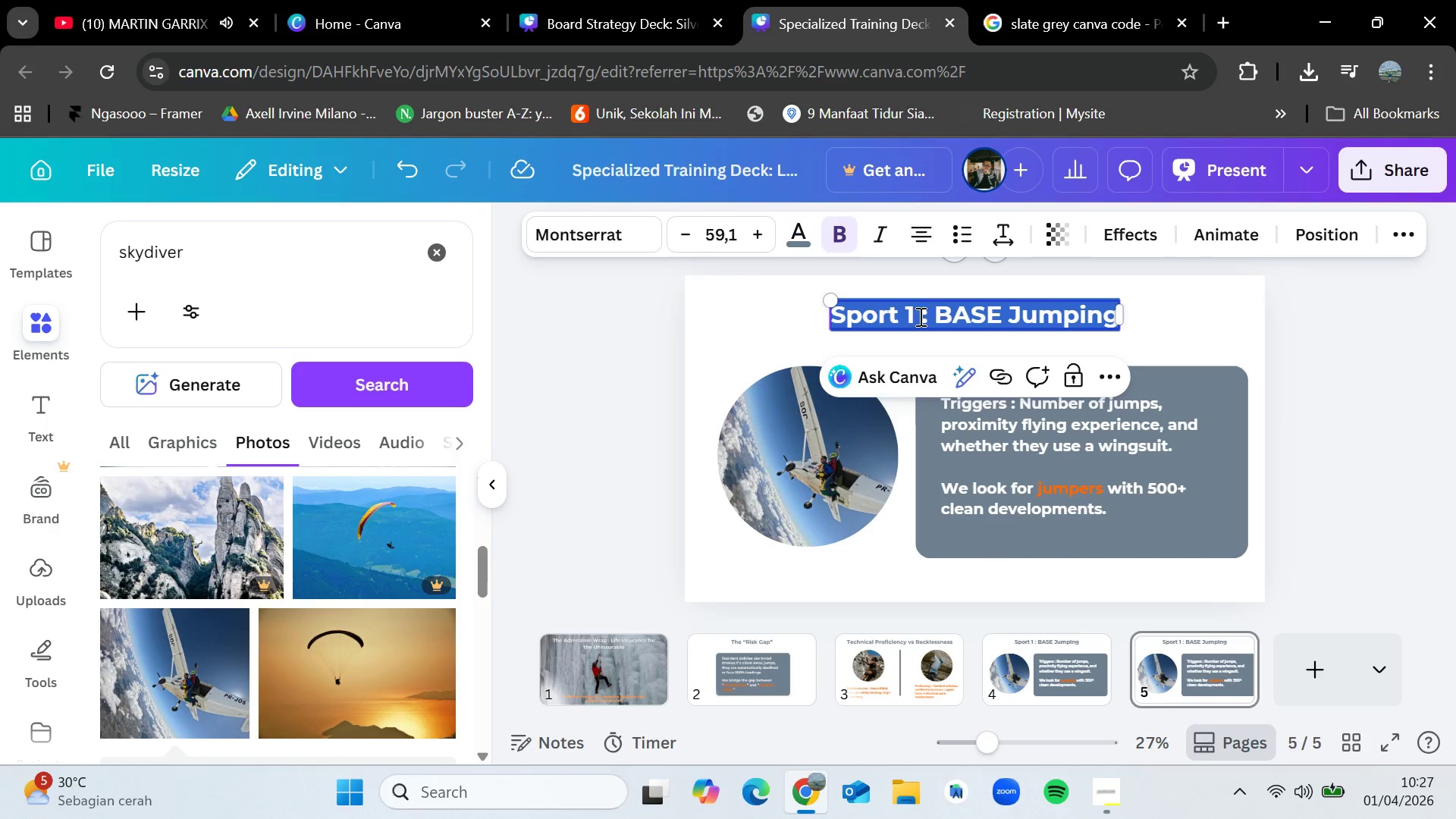 
left_click([919, 316])
 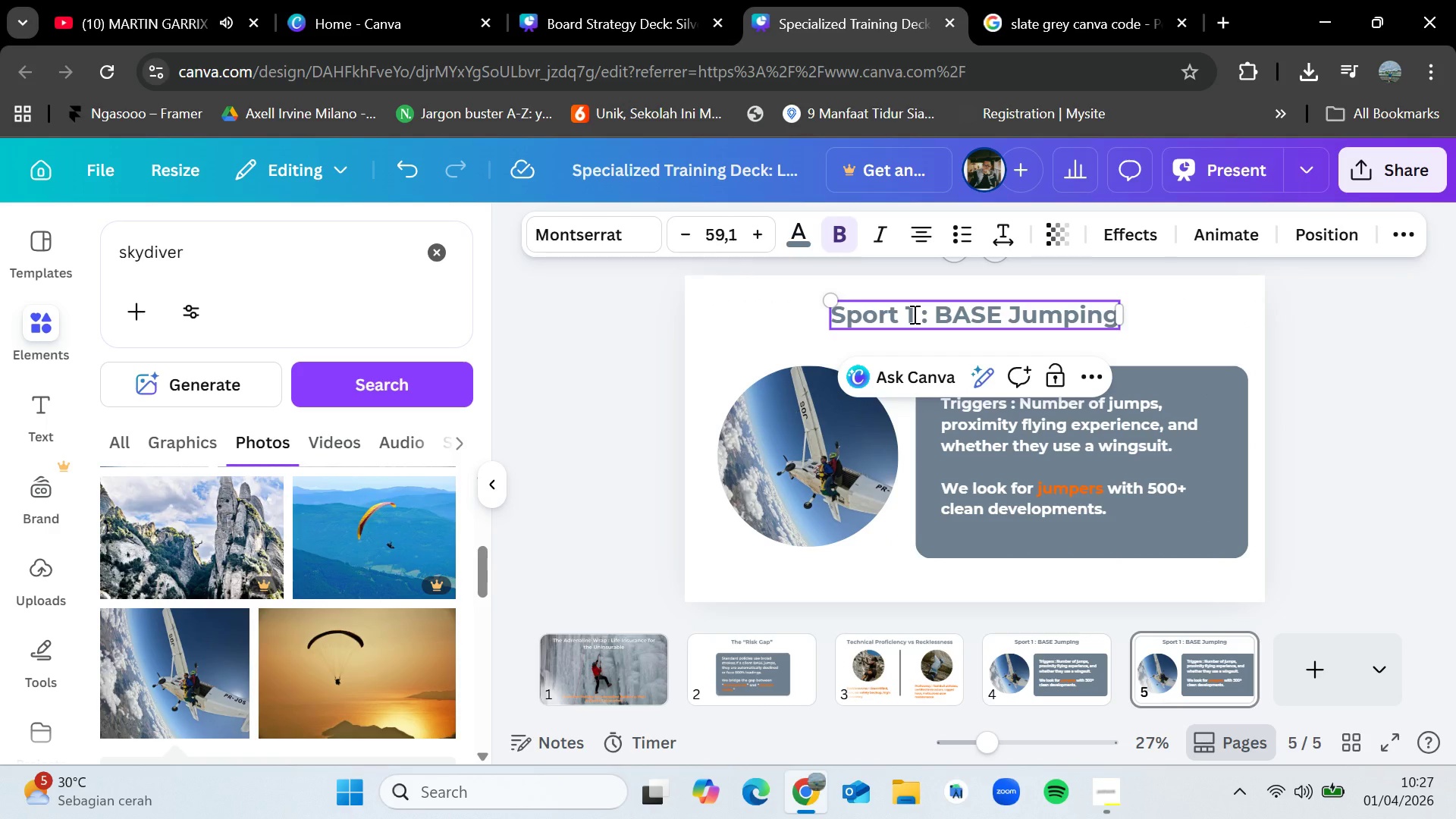 
left_click([913, 314])
 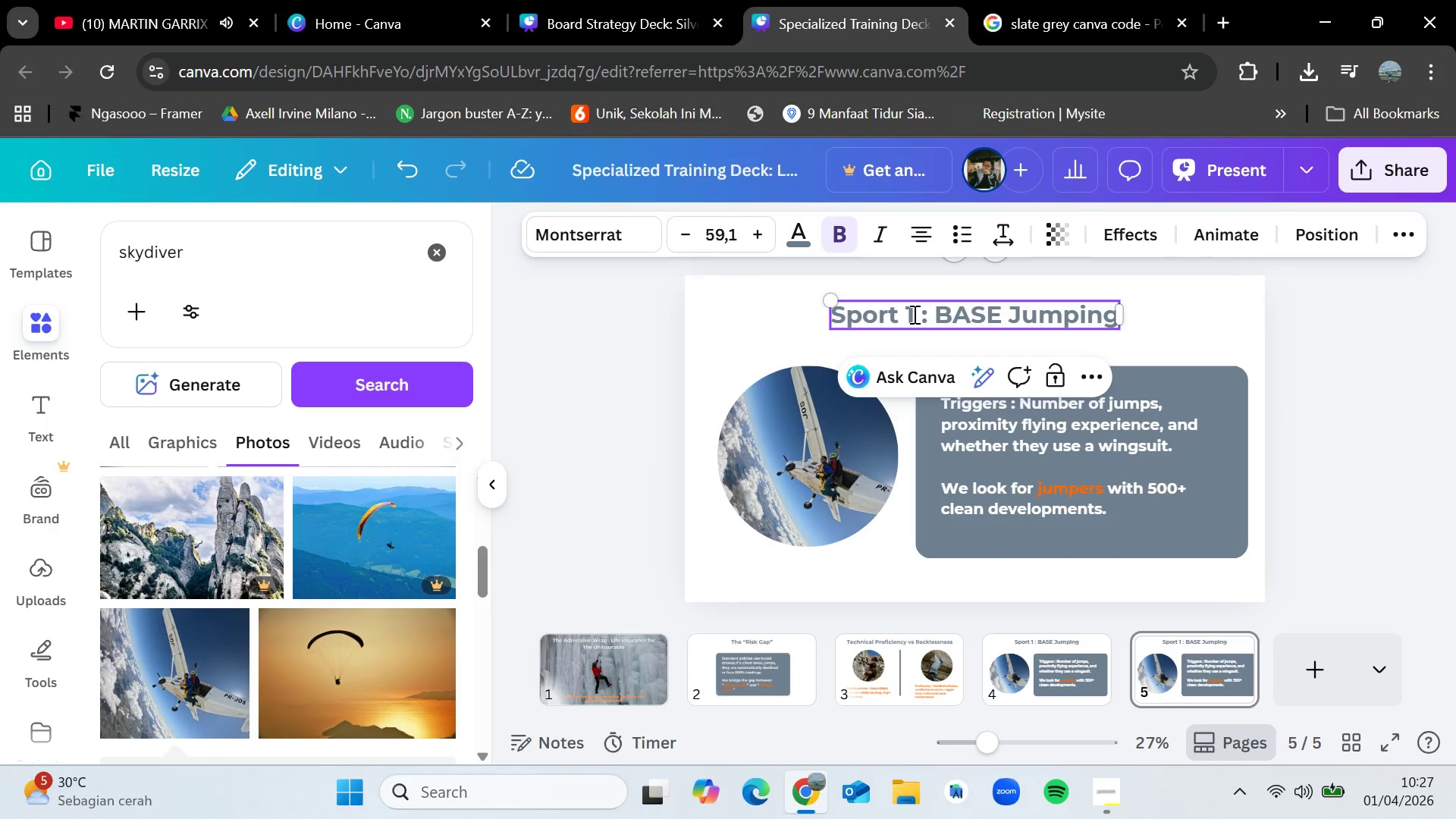 
key(Backspace)
 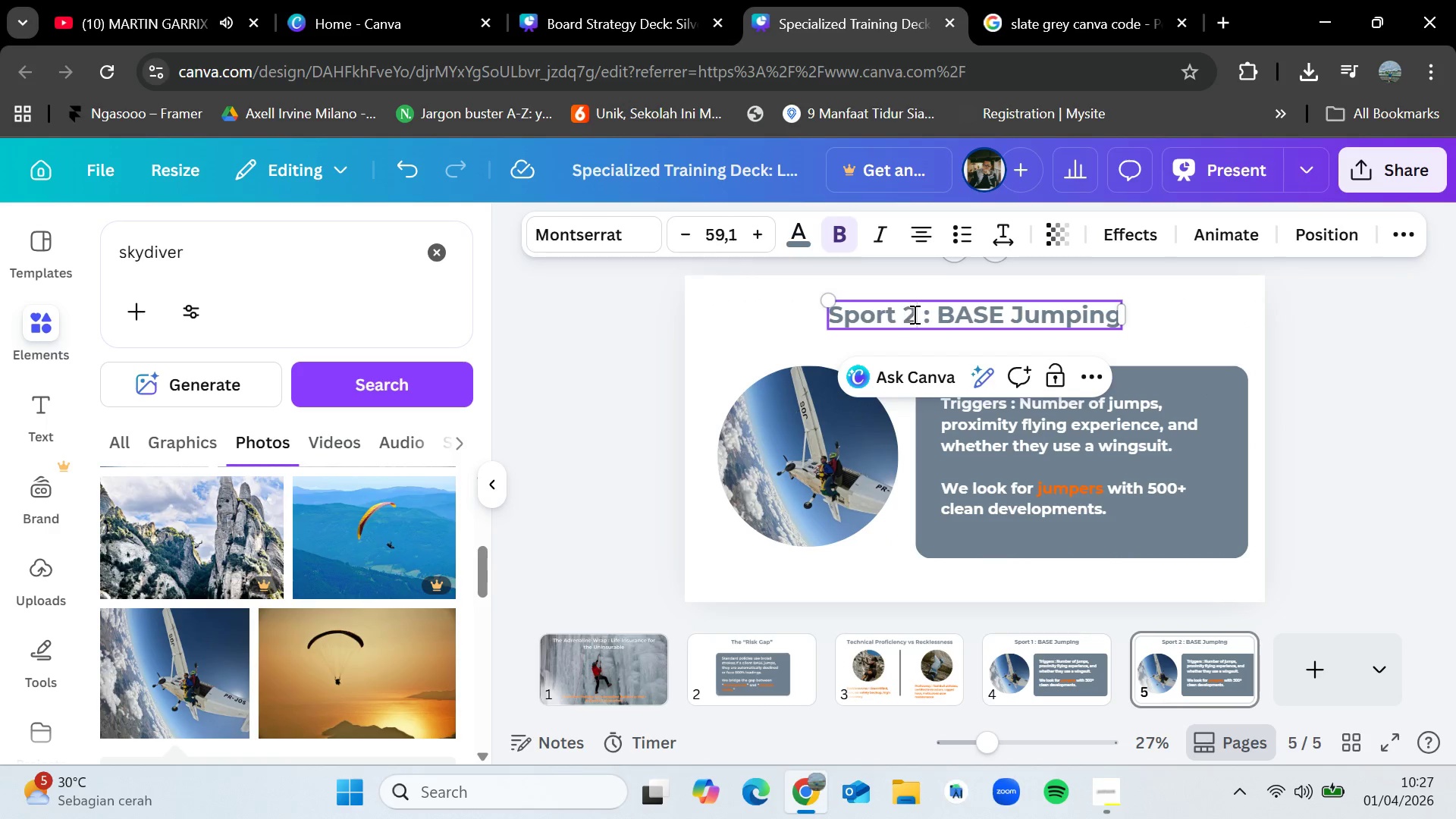 
key(2)
 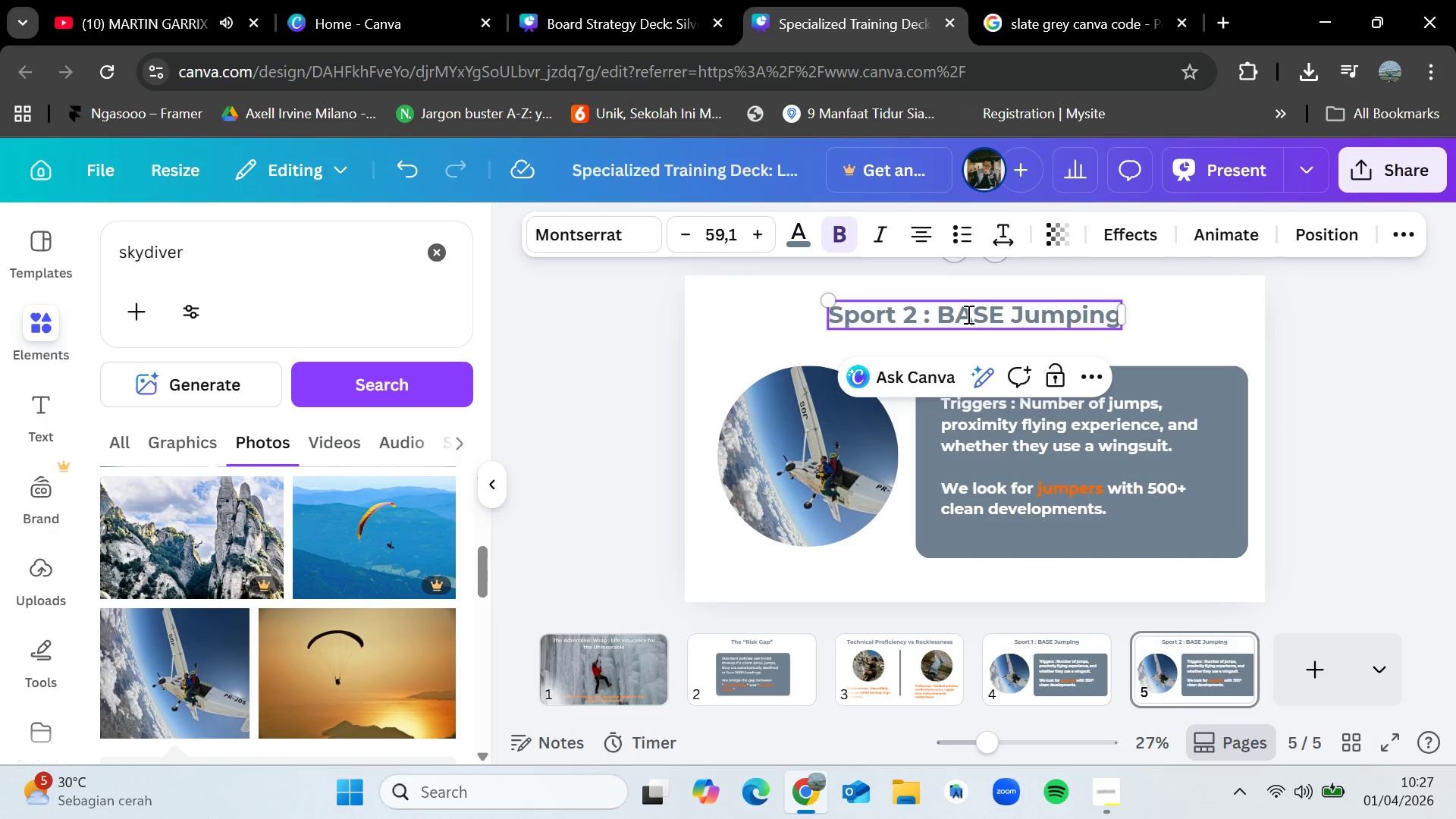 
left_click_drag(start_coordinate=[941, 312], to_coordinate=[1116, 312])
 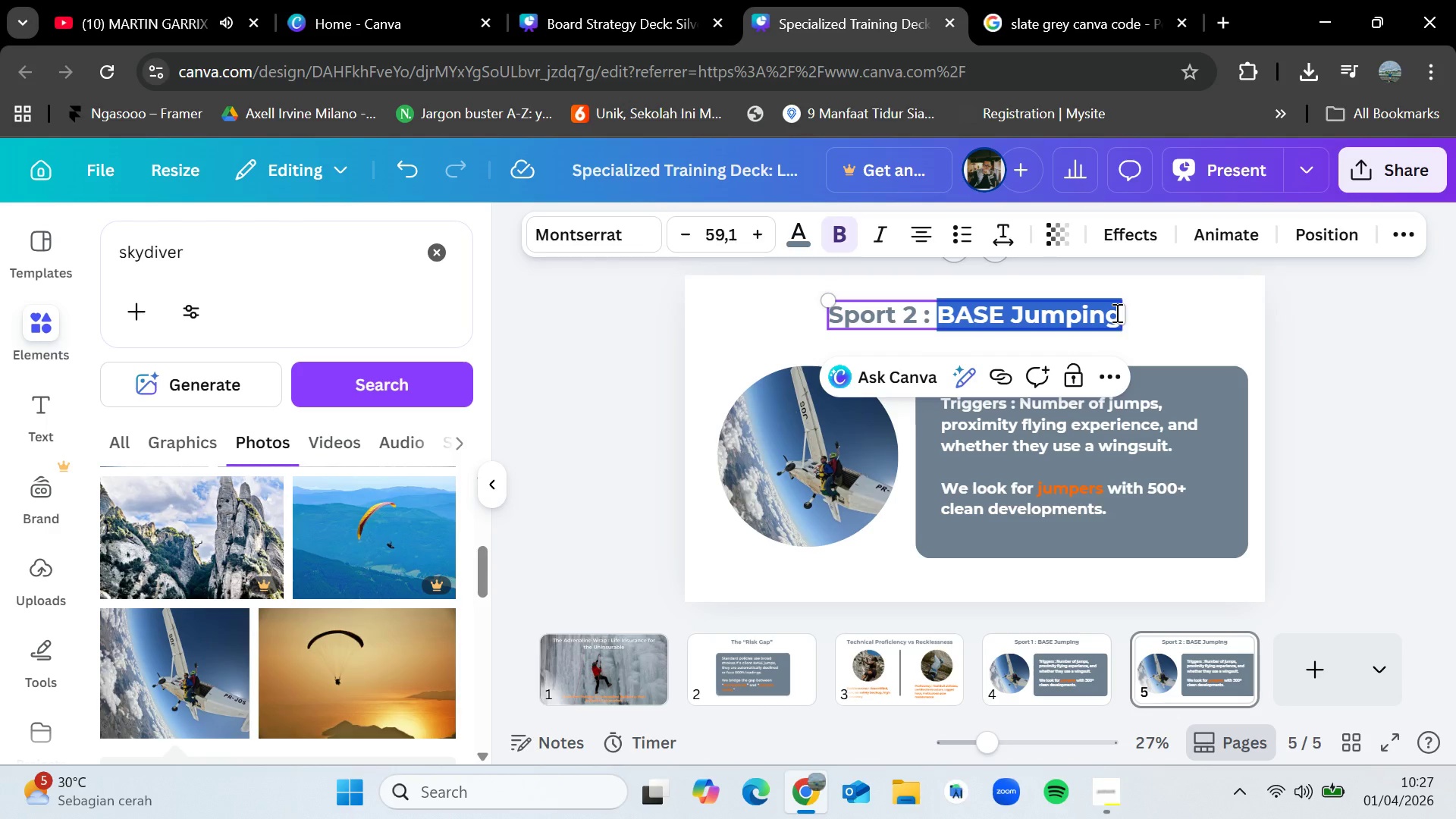 
key(Backspace)
type(Solo Ice Climbing)
 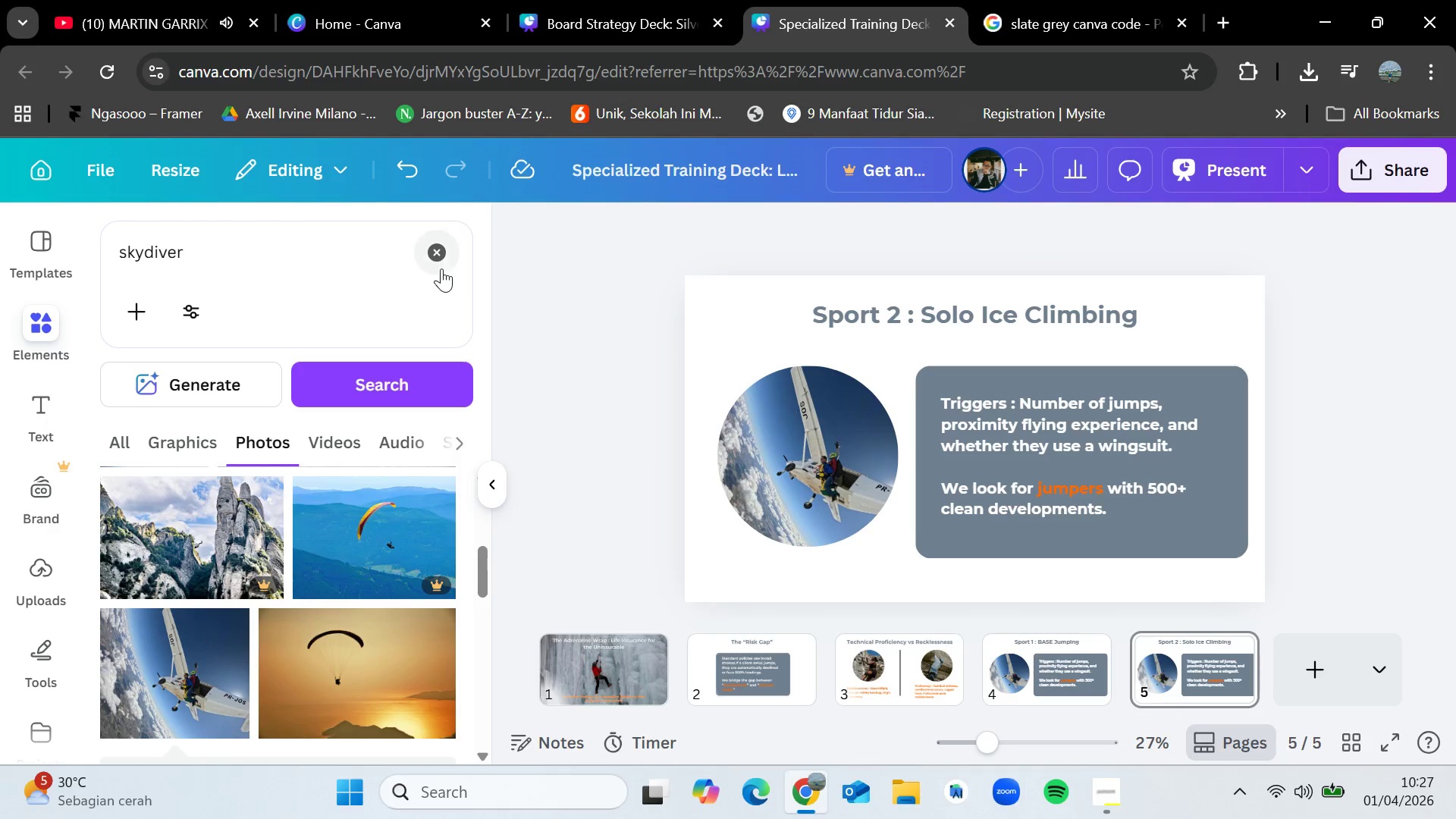 
double_click([278, 253])
 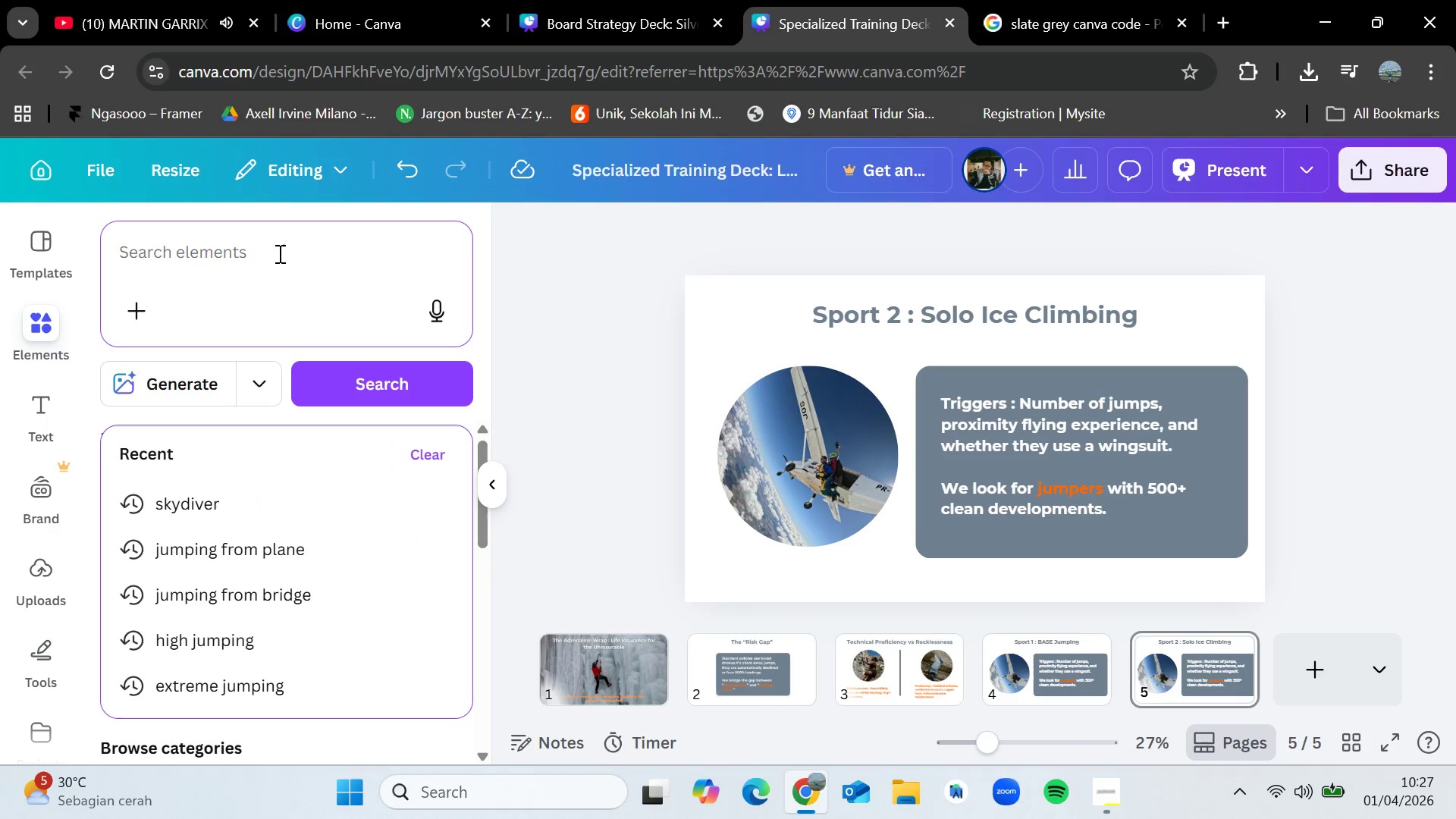 
type(ice climbing)
 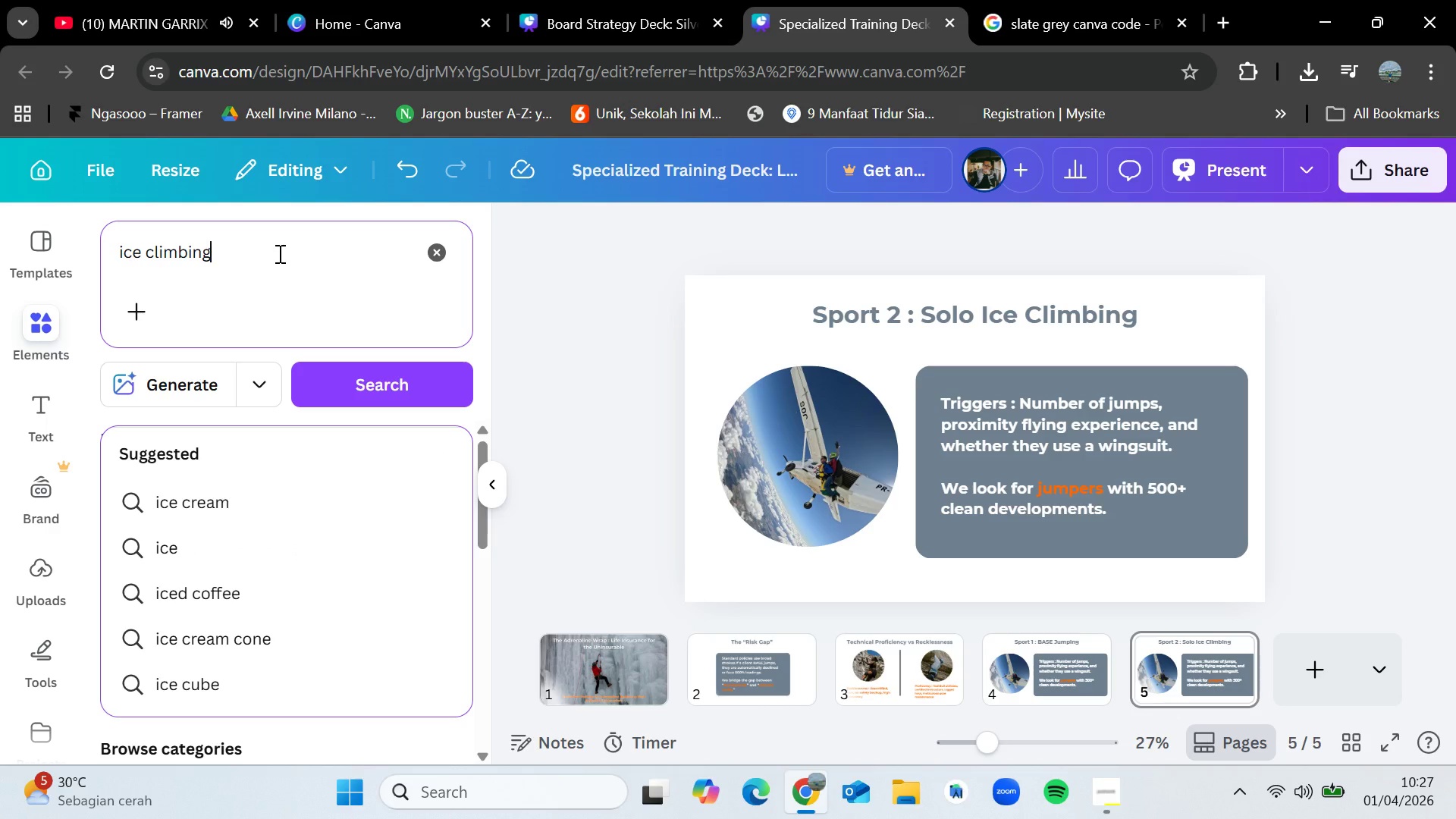 
key(Enter)
 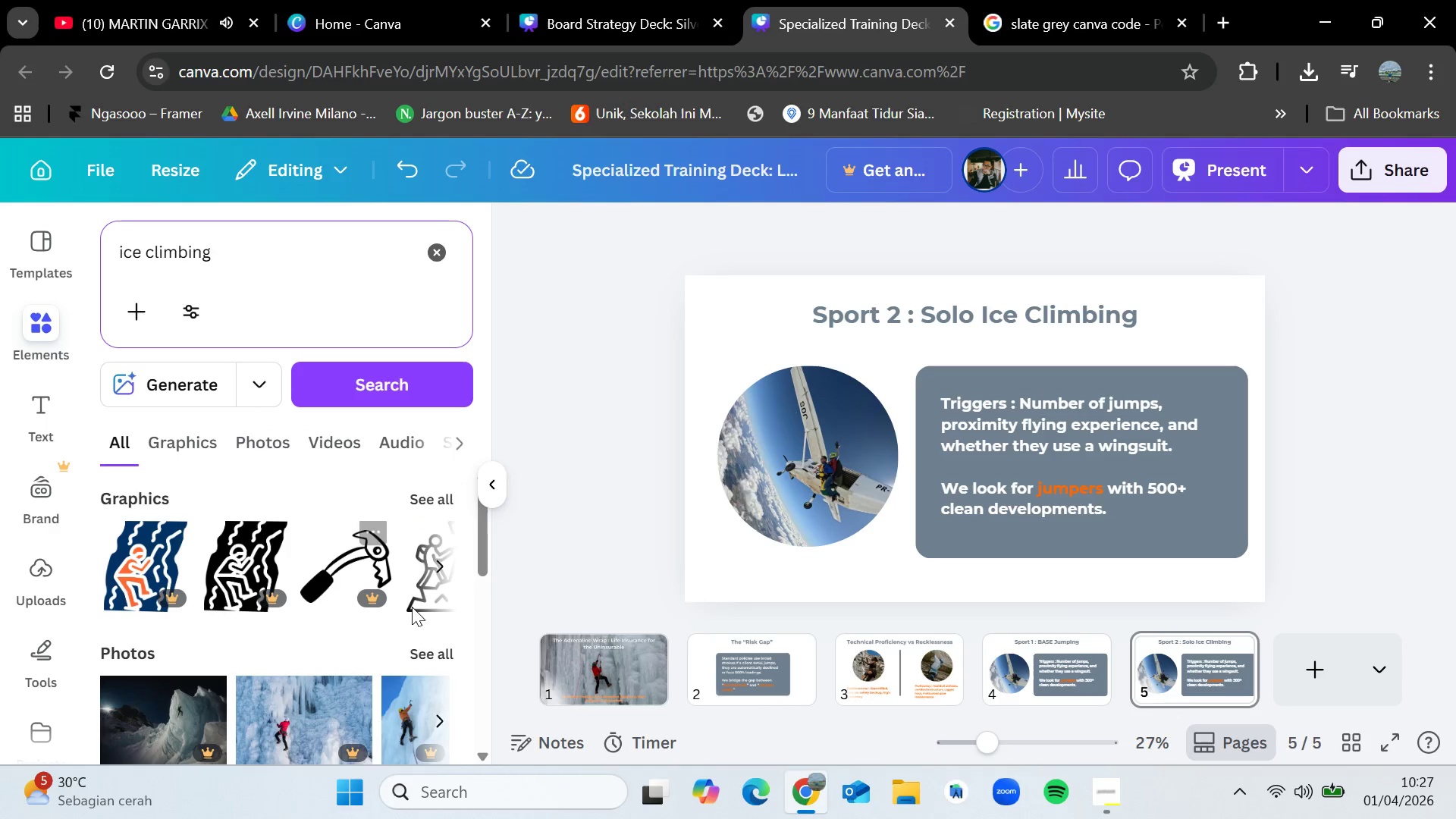 
left_click([429, 651])
 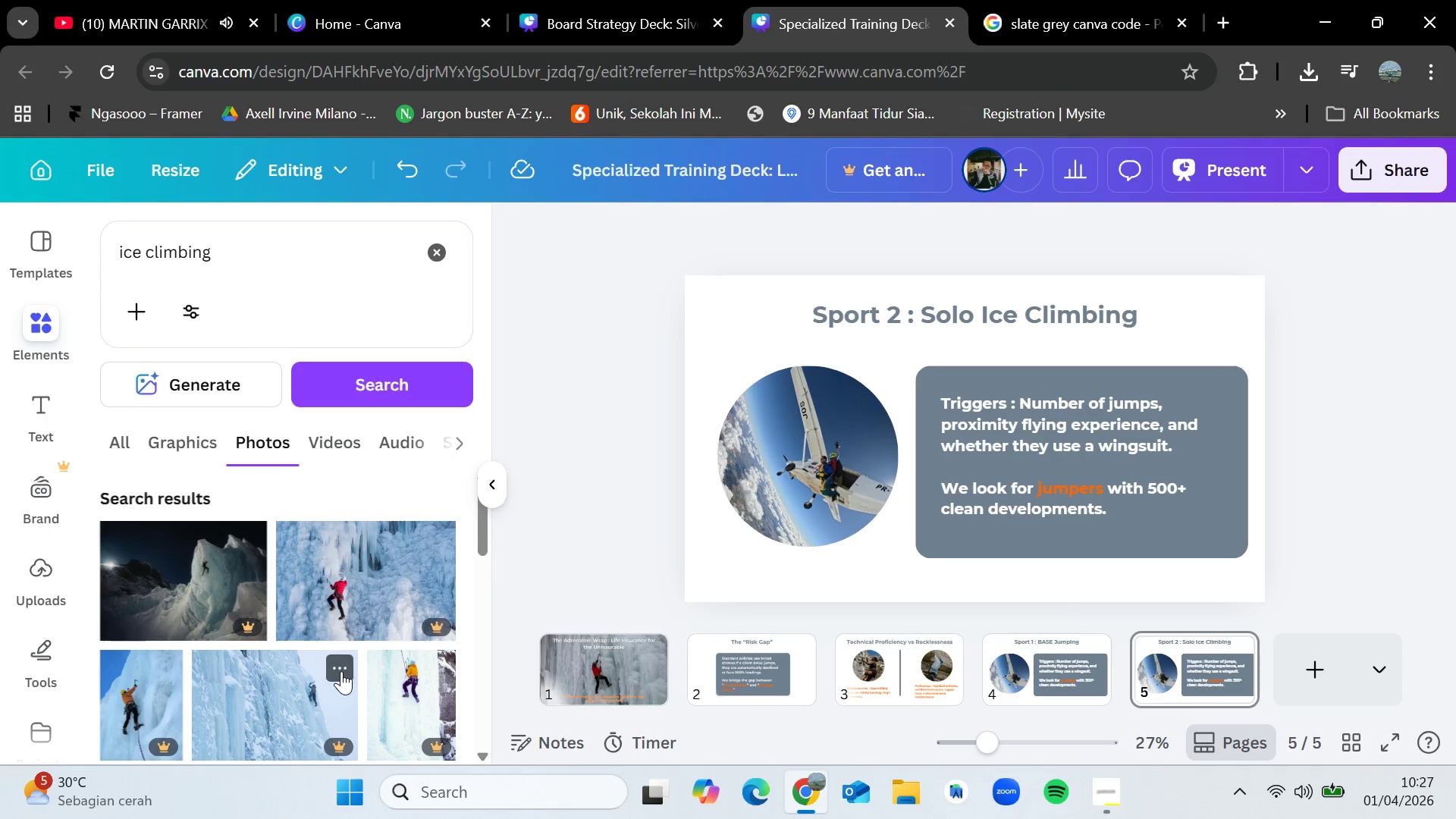 
scroll: coordinate [341, 671], scroll_direction: down, amount: 2.0
 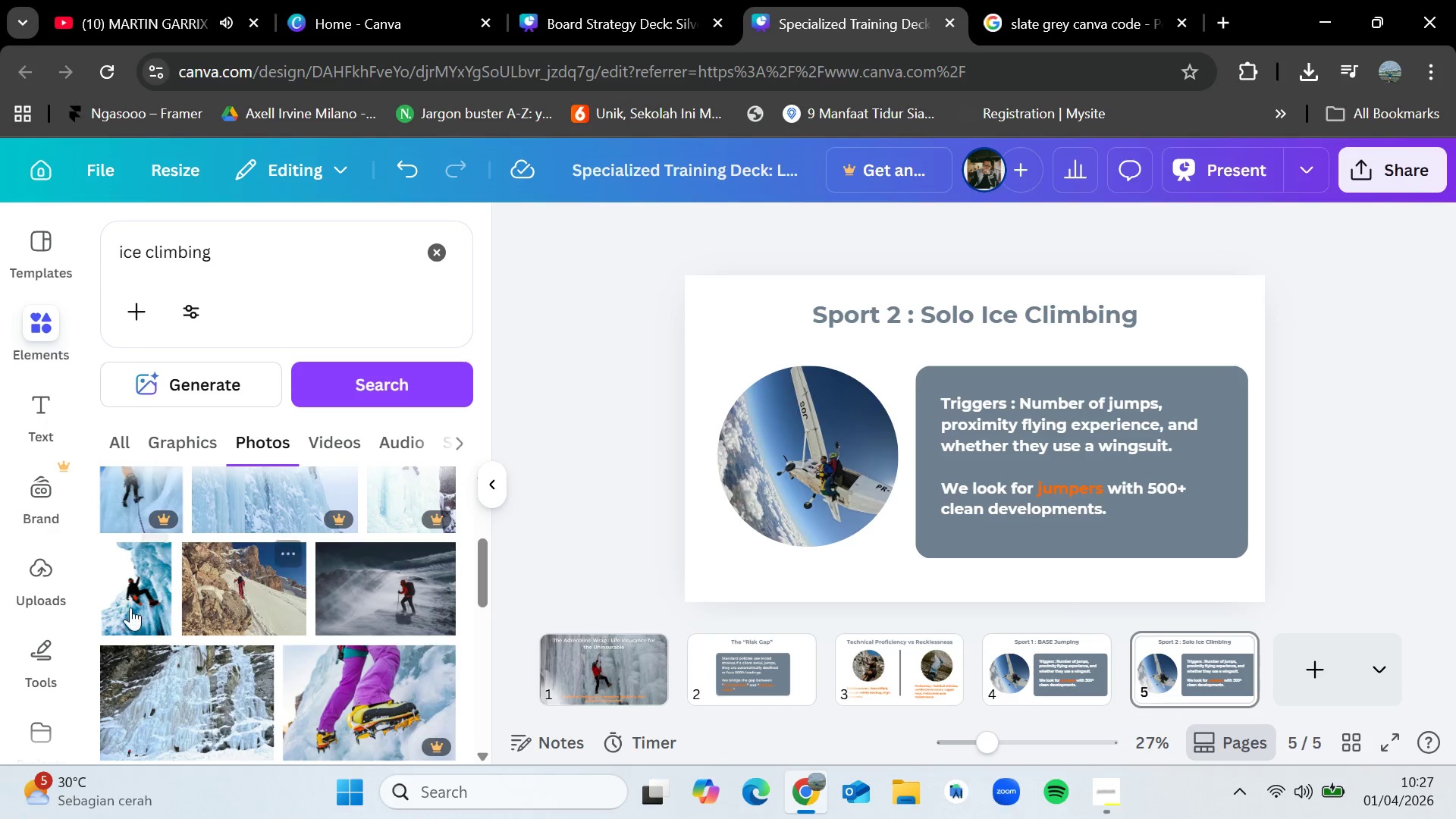 
left_click_drag(start_coordinate=[130, 601], to_coordinate=[748, 493])
 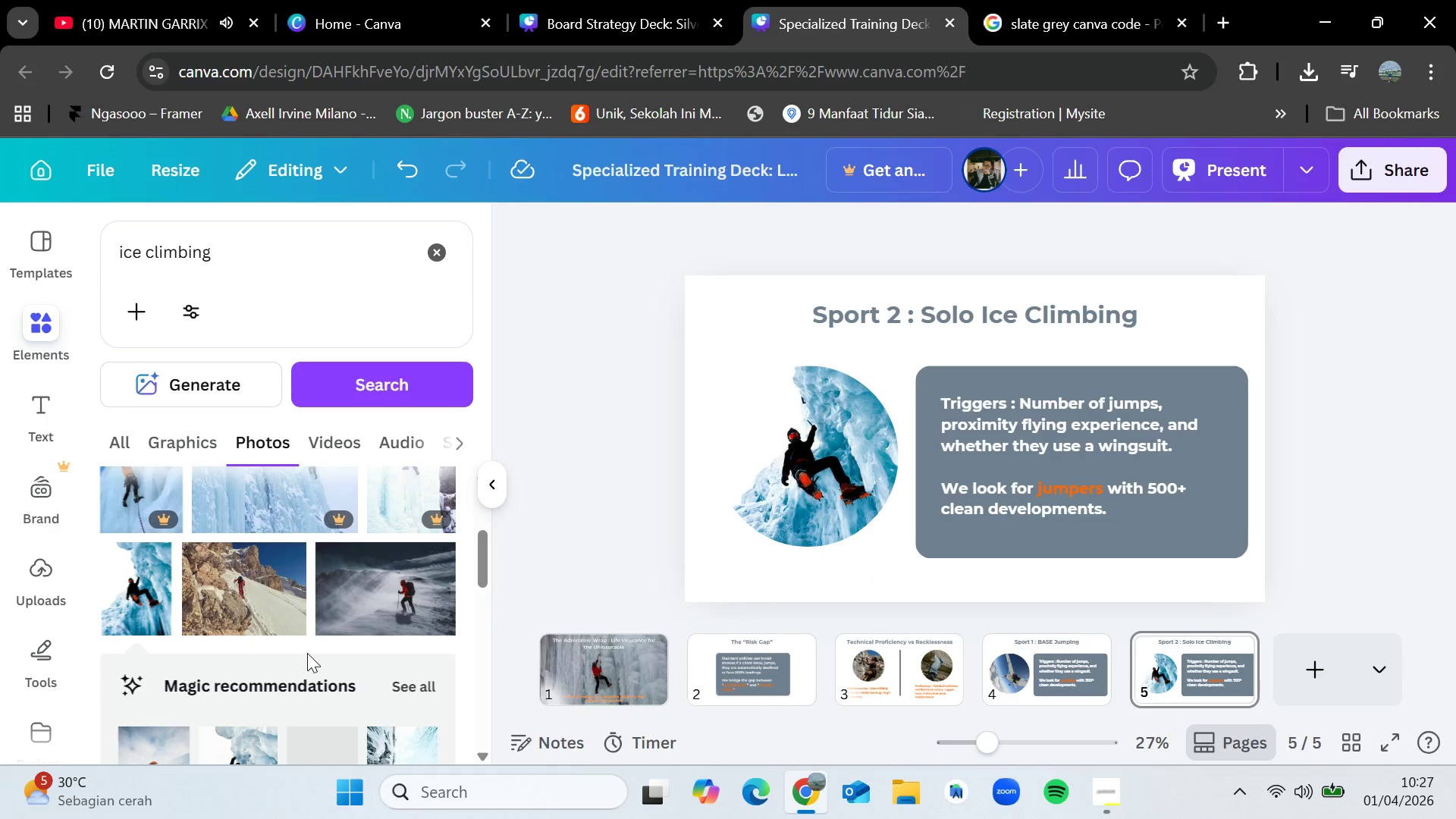 
scroll: coordinate [307, 653], scroll_direction: down, amount: 2.0
 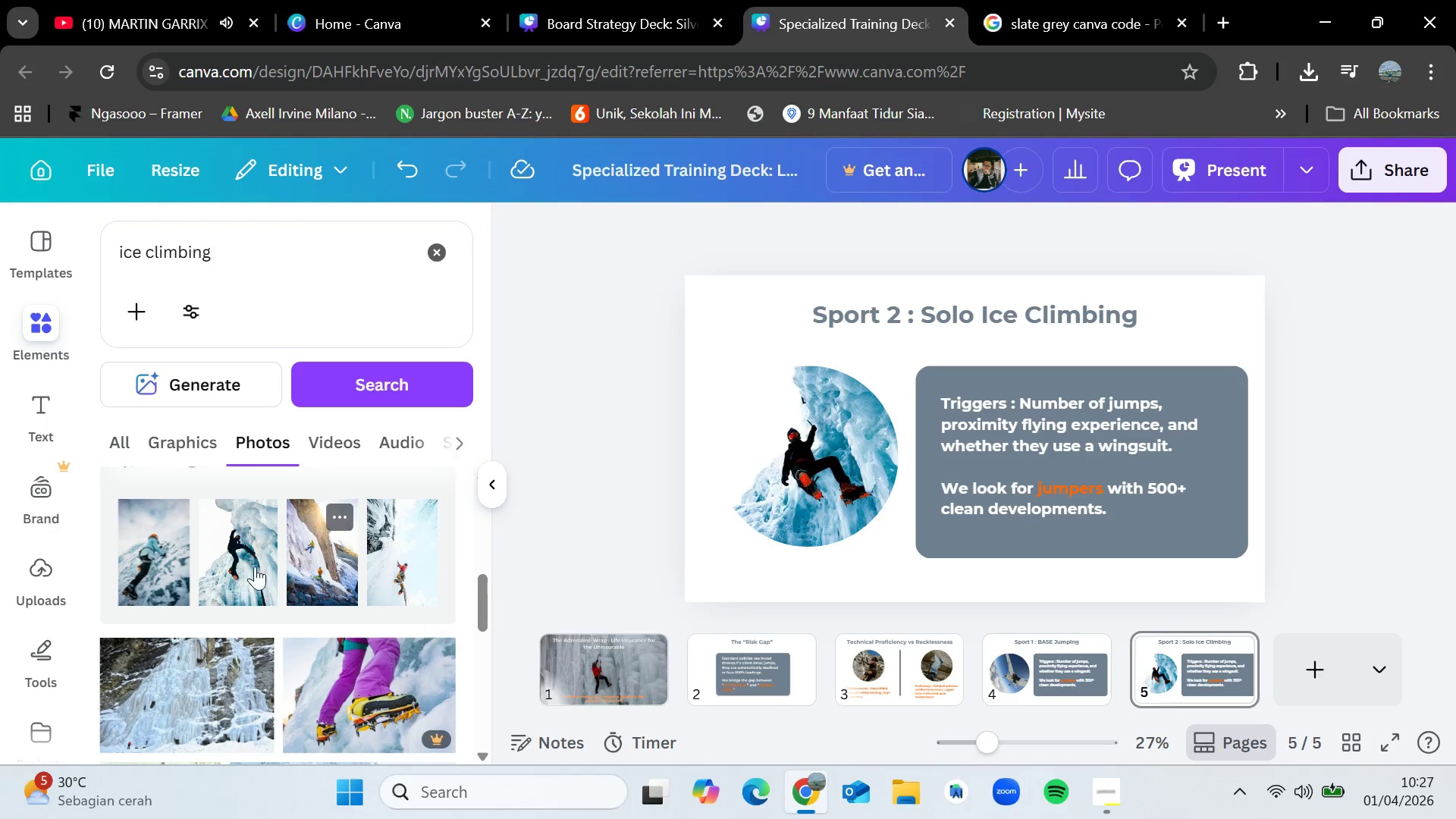 
left_click_drag(start_coordinate=[238, 559], to_coordinate=[214, 576])
 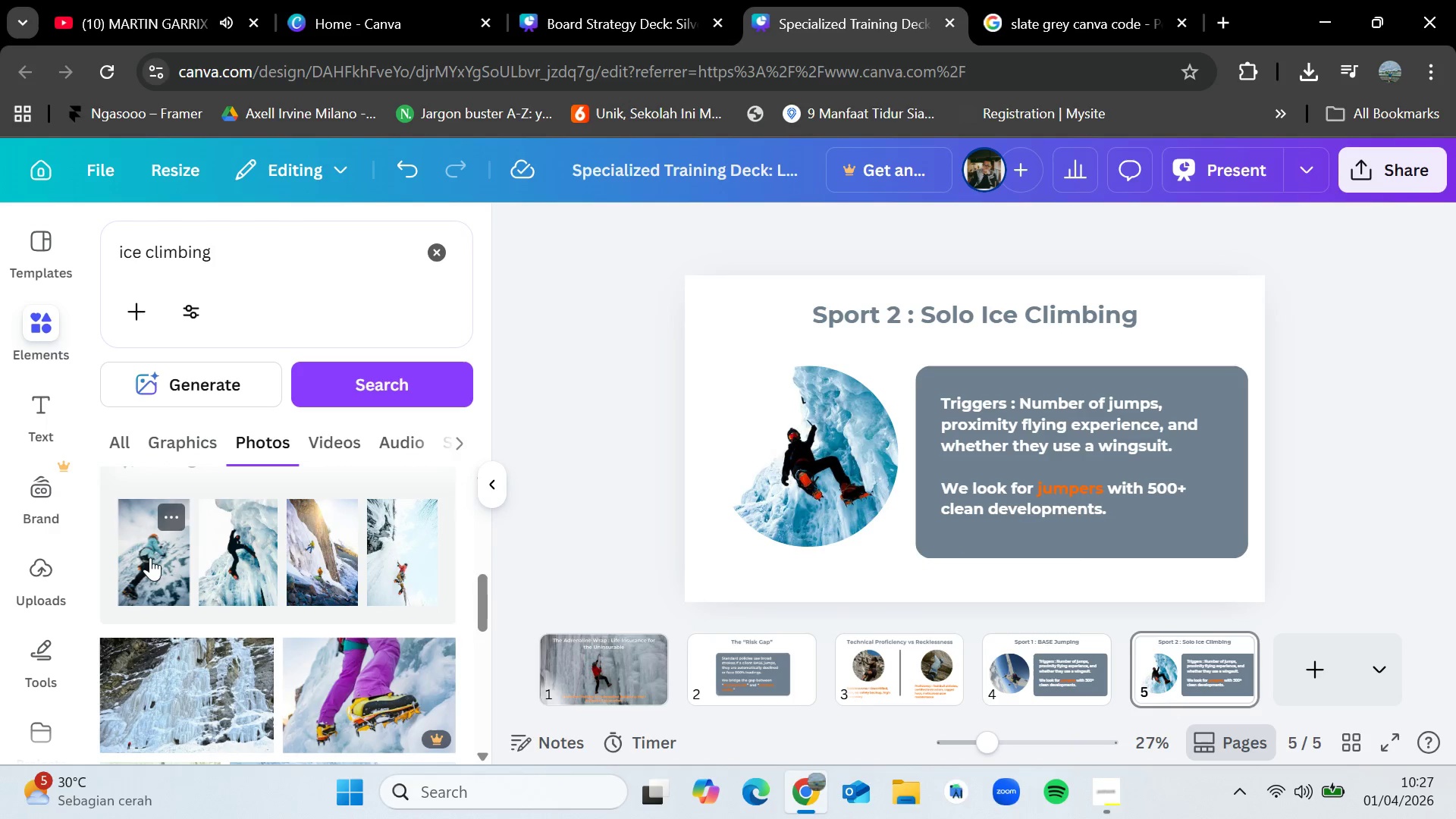 
left_click_drag(start_coordinate=[150, 557], to_coordinate=[146, 566])
 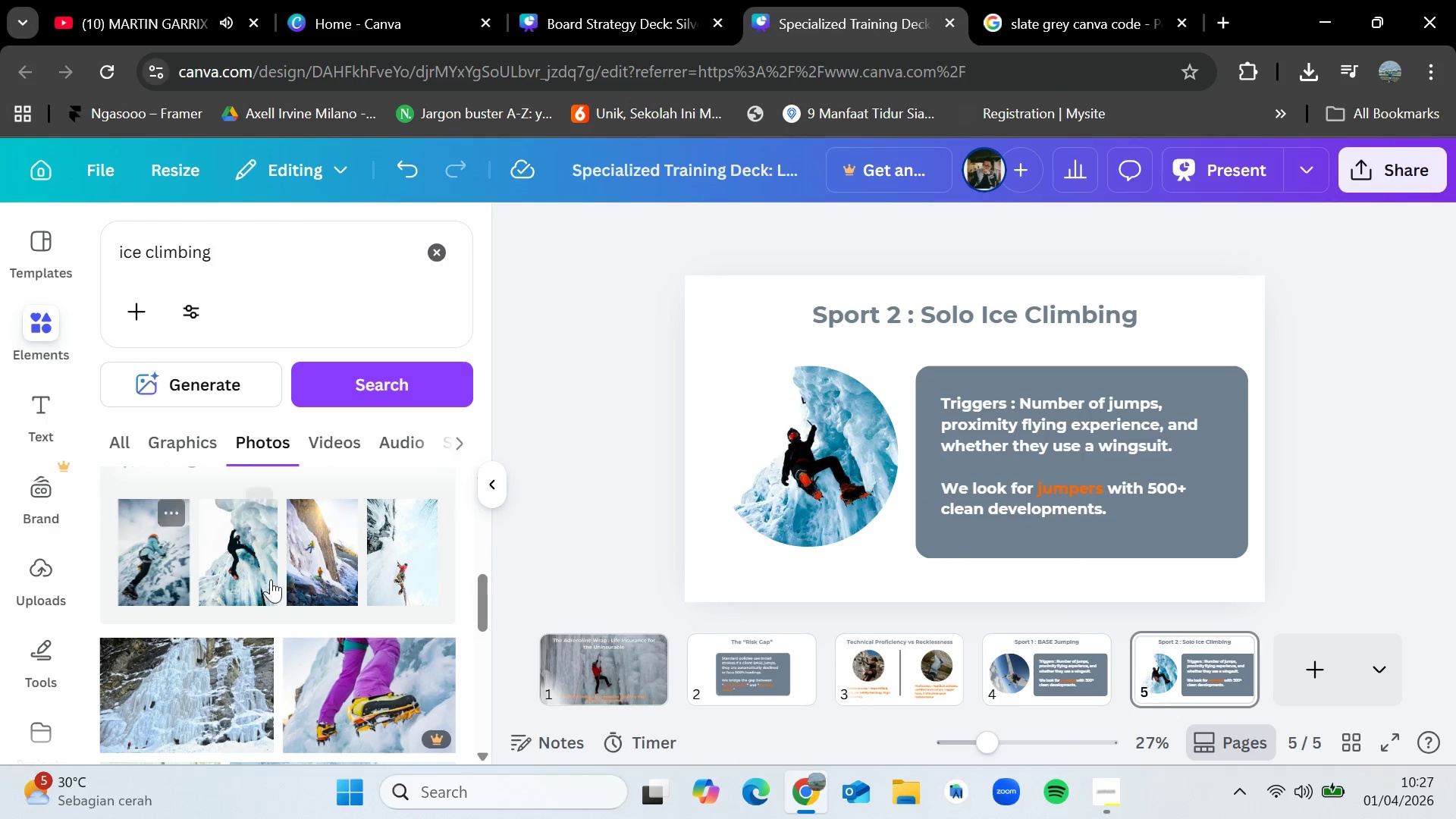 
scroll: coordinate [288, 585], scroll_direction: down, amount: 2.0
 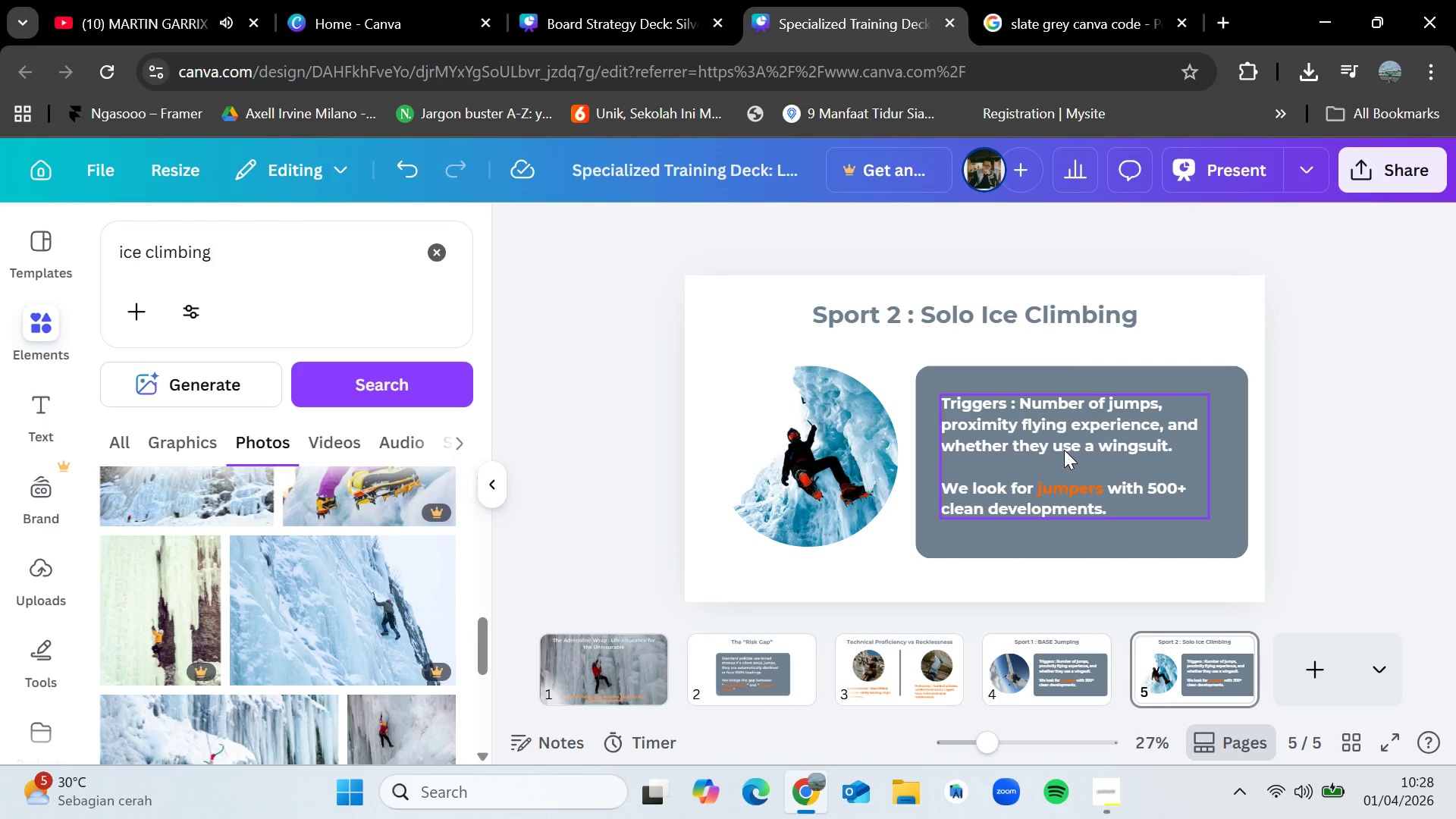 
wait(46.55)
 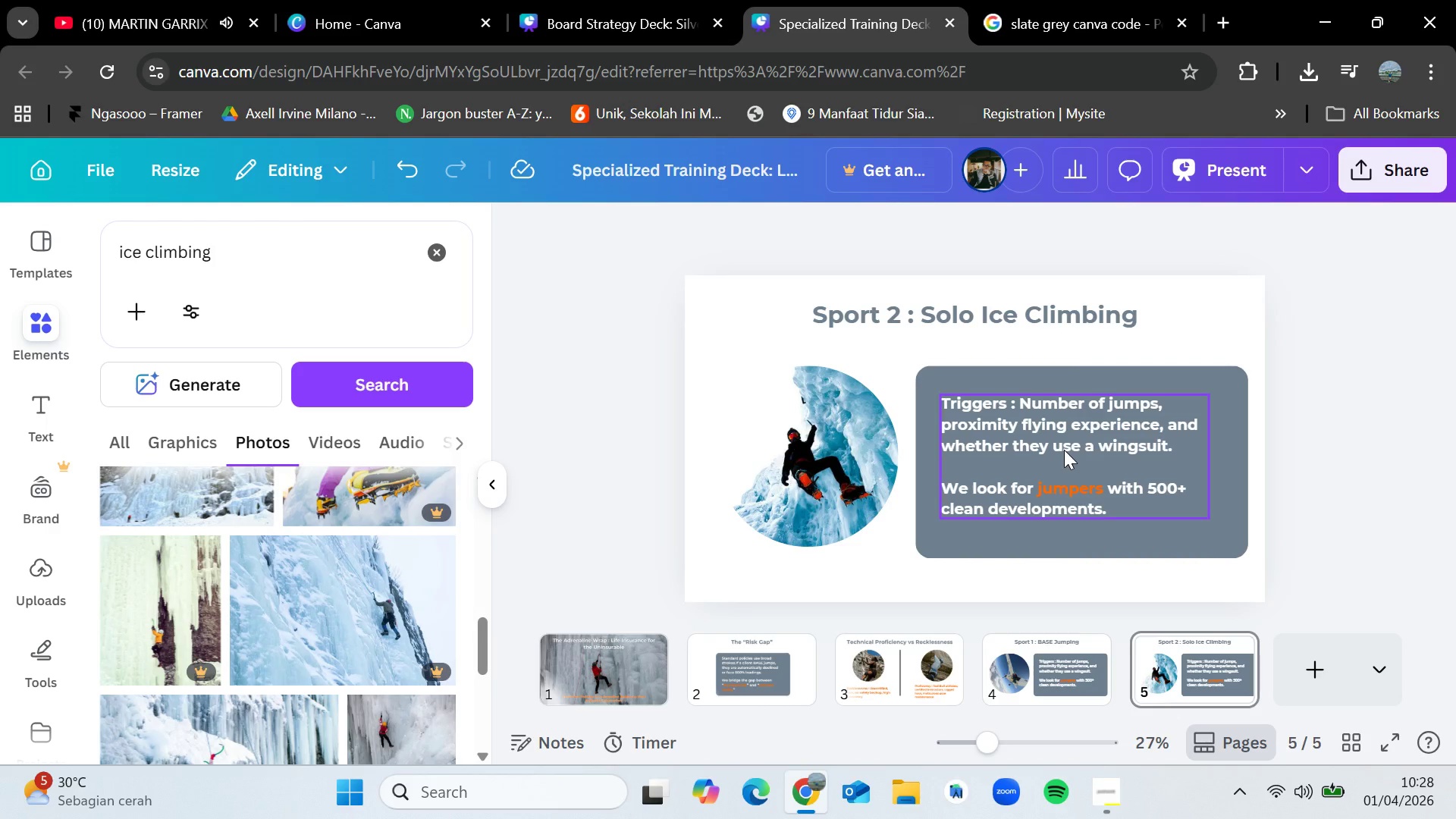 
double_click([1050, 412])
 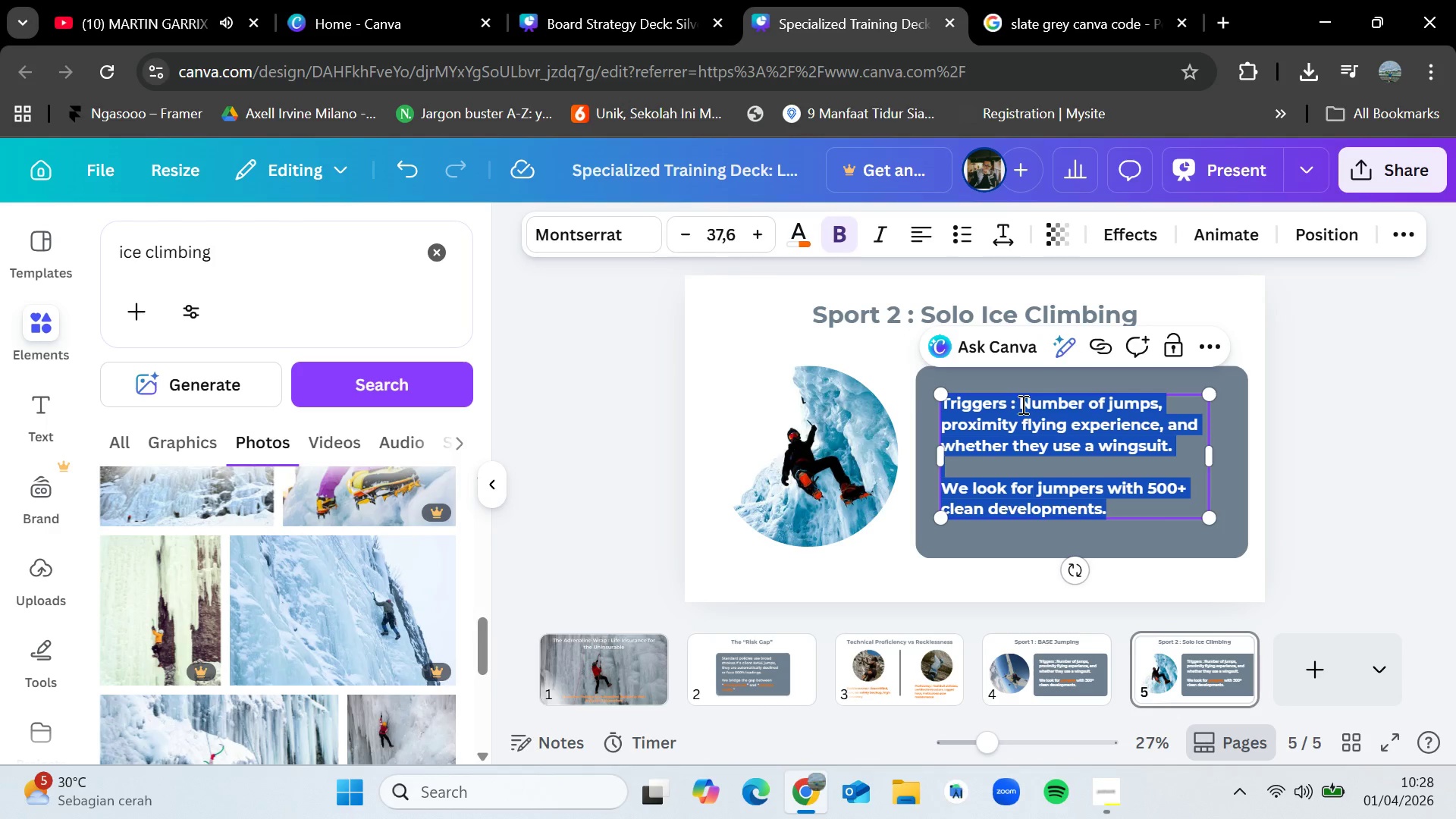 
left_click([1023, 405])
 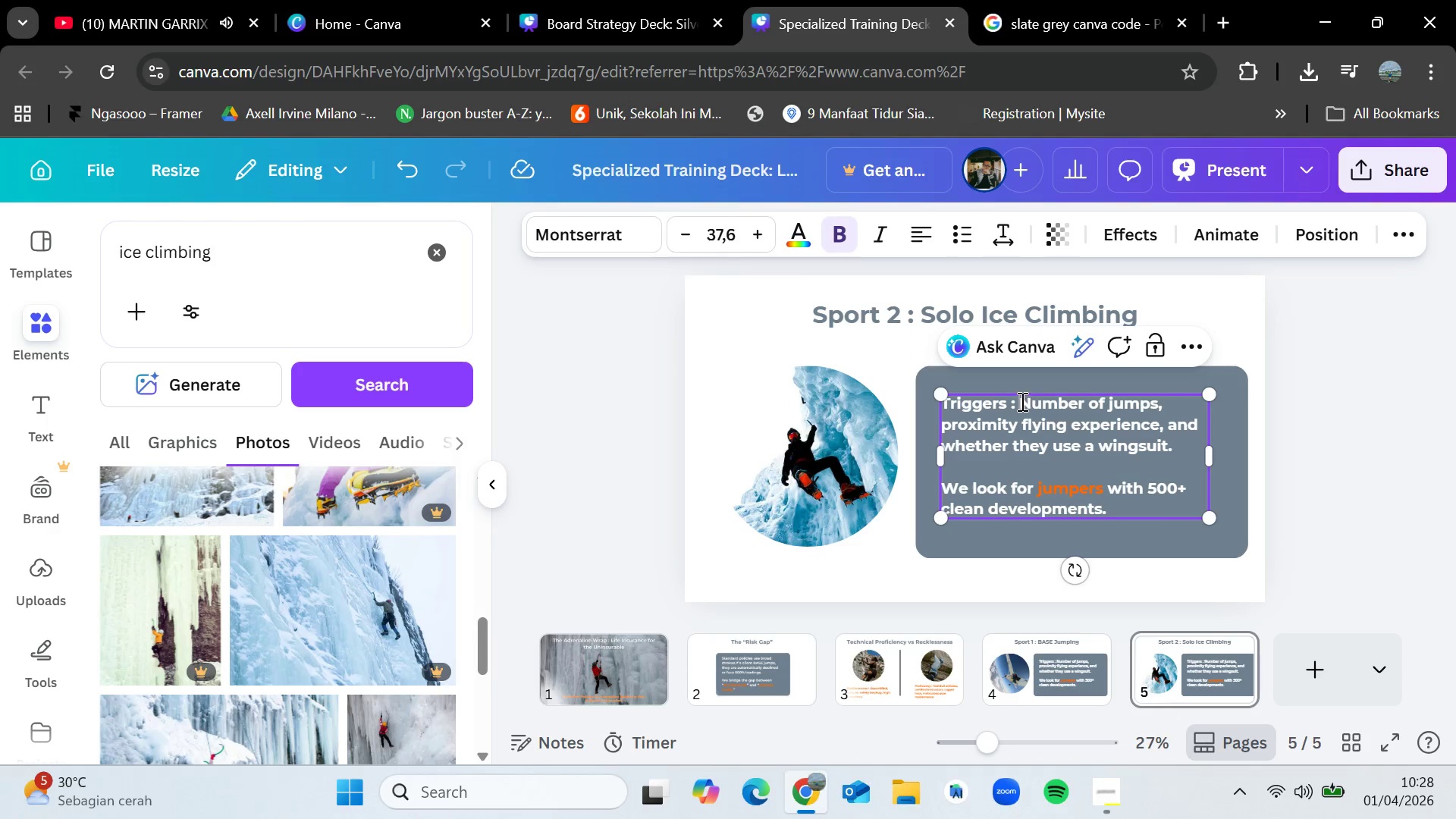 
left_click_drag(start_coordinate=[1021, 401], to_coordinate=[1178, 447])
 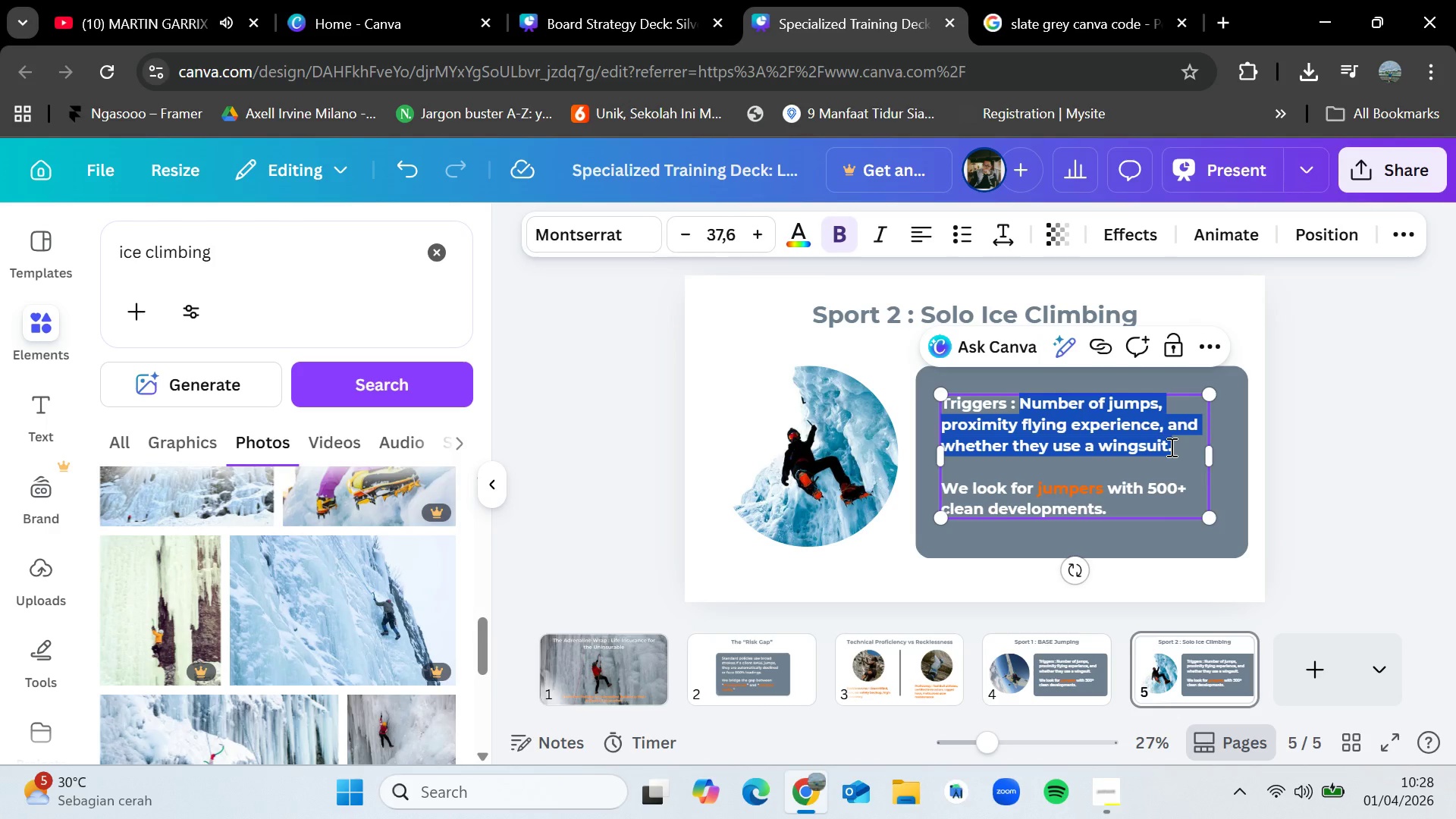 
key(Backspace)
type(Grade of ice (WI rating), altidue)
key(Backspace)
key(Backspace)
key(Backspace)
key(Backspace)
 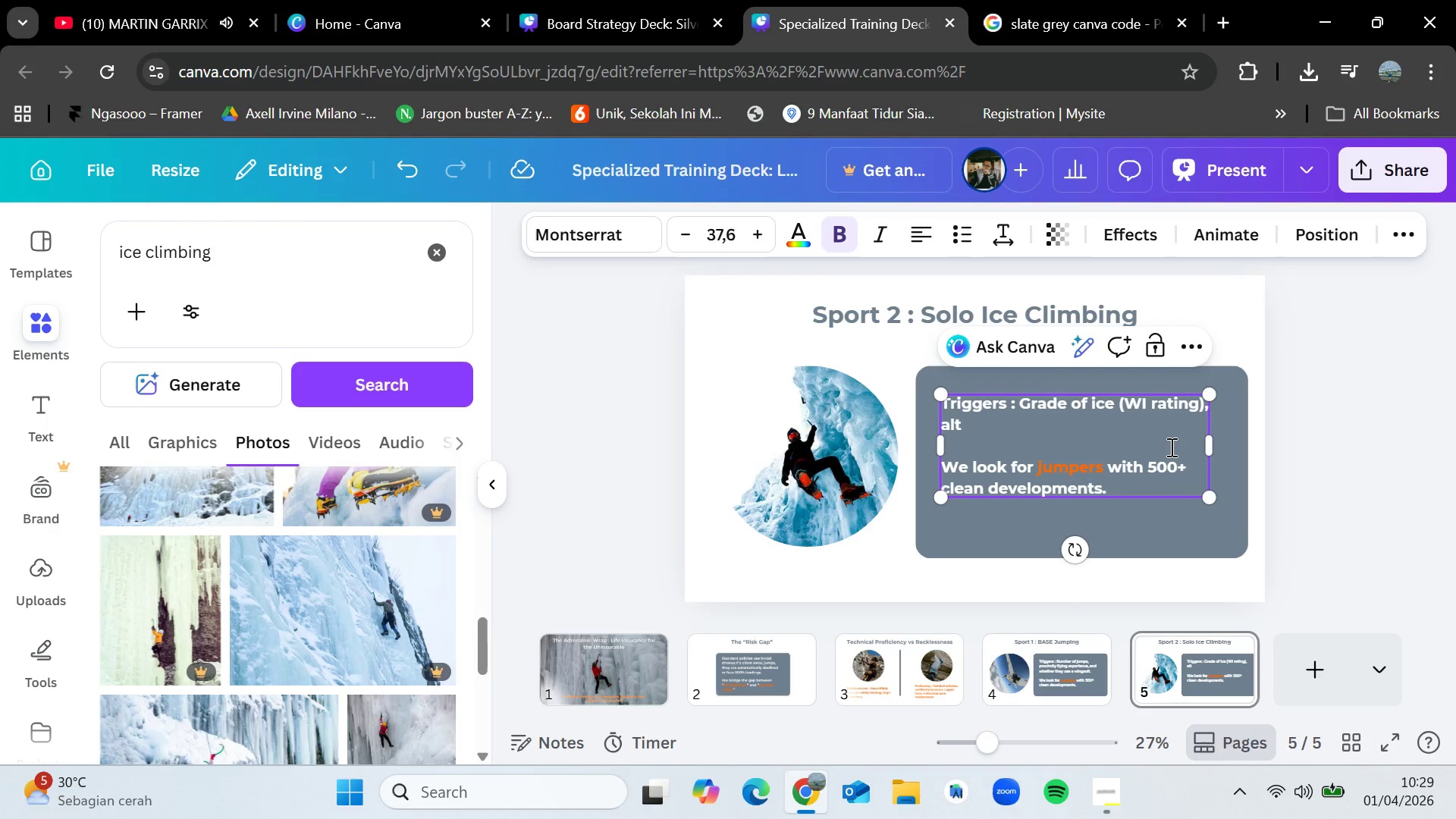 
wait(5.28)
 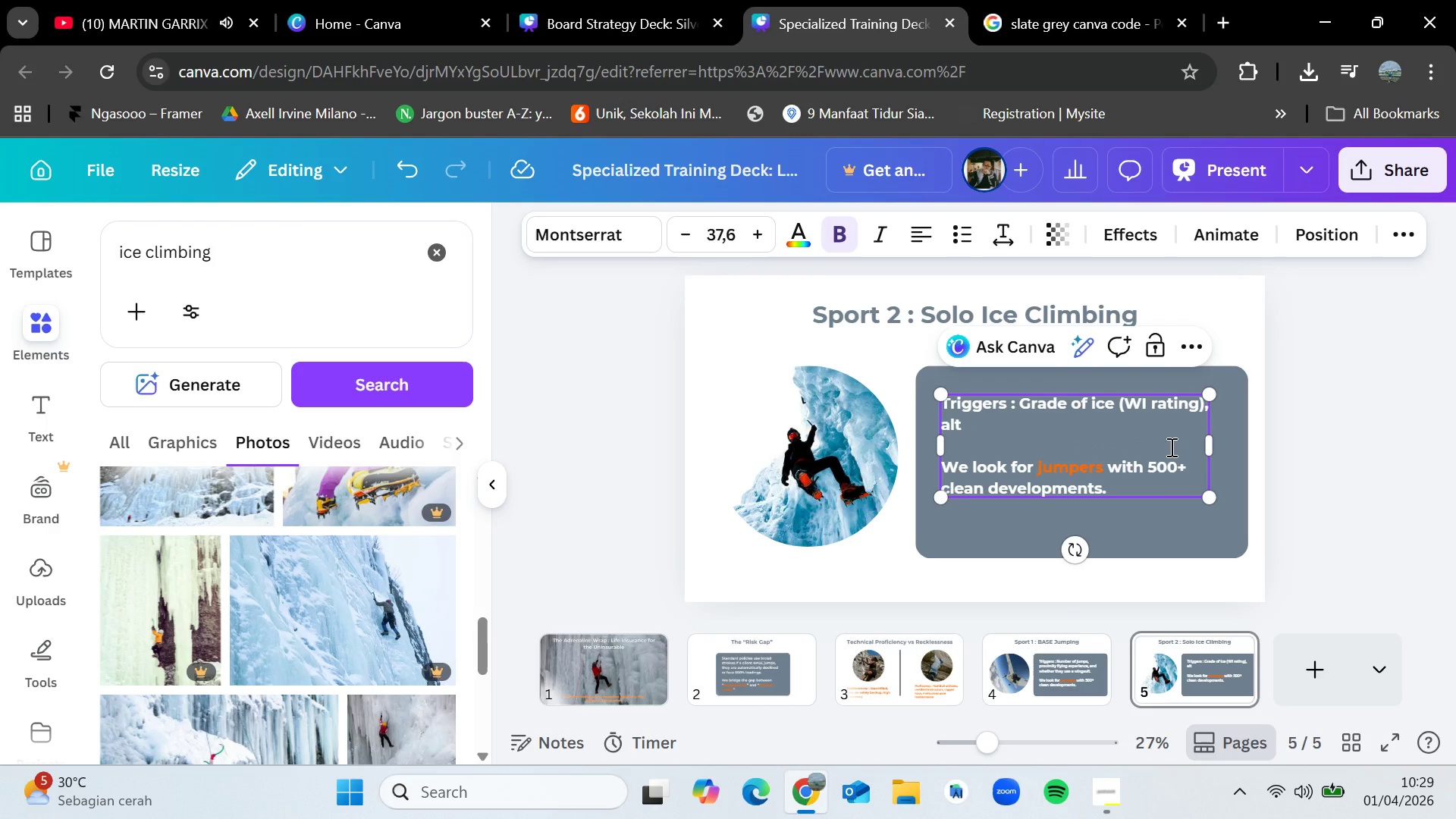 
type(itude)
 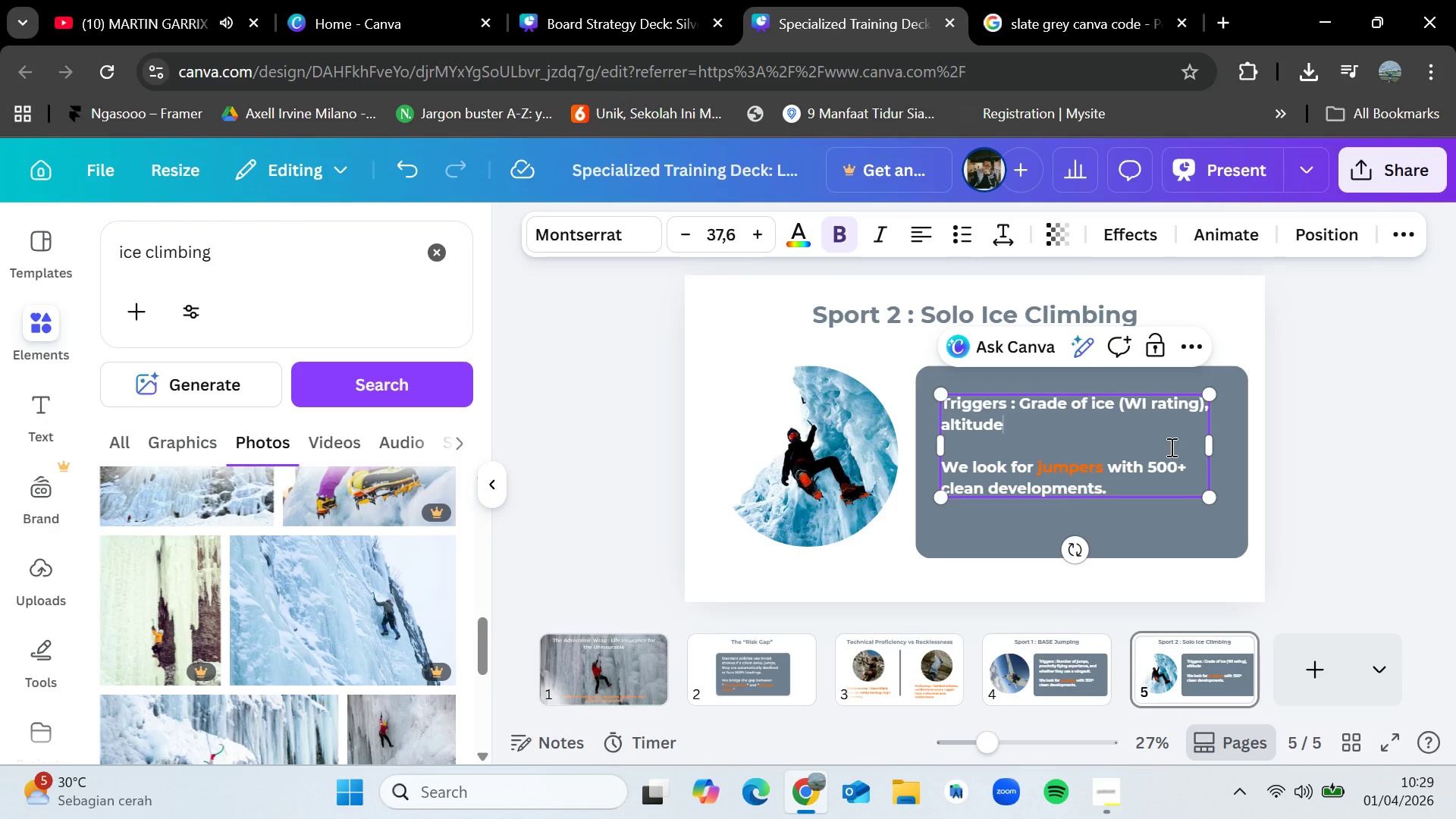 
type(, and solo vs roped histro)
key(Backspace)
key(Backspace)
type(ory)
 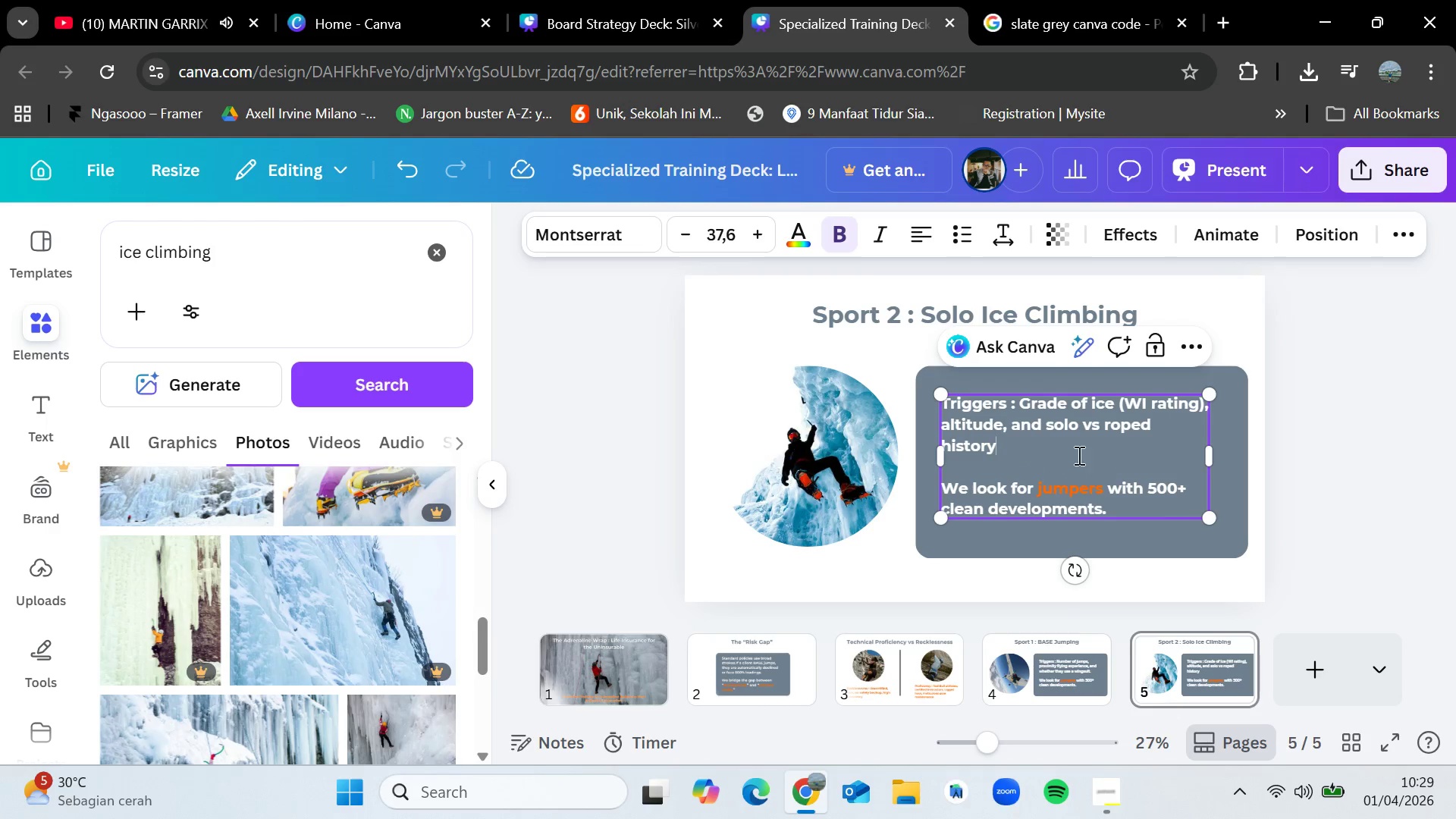 
left_click([1125, 510])
 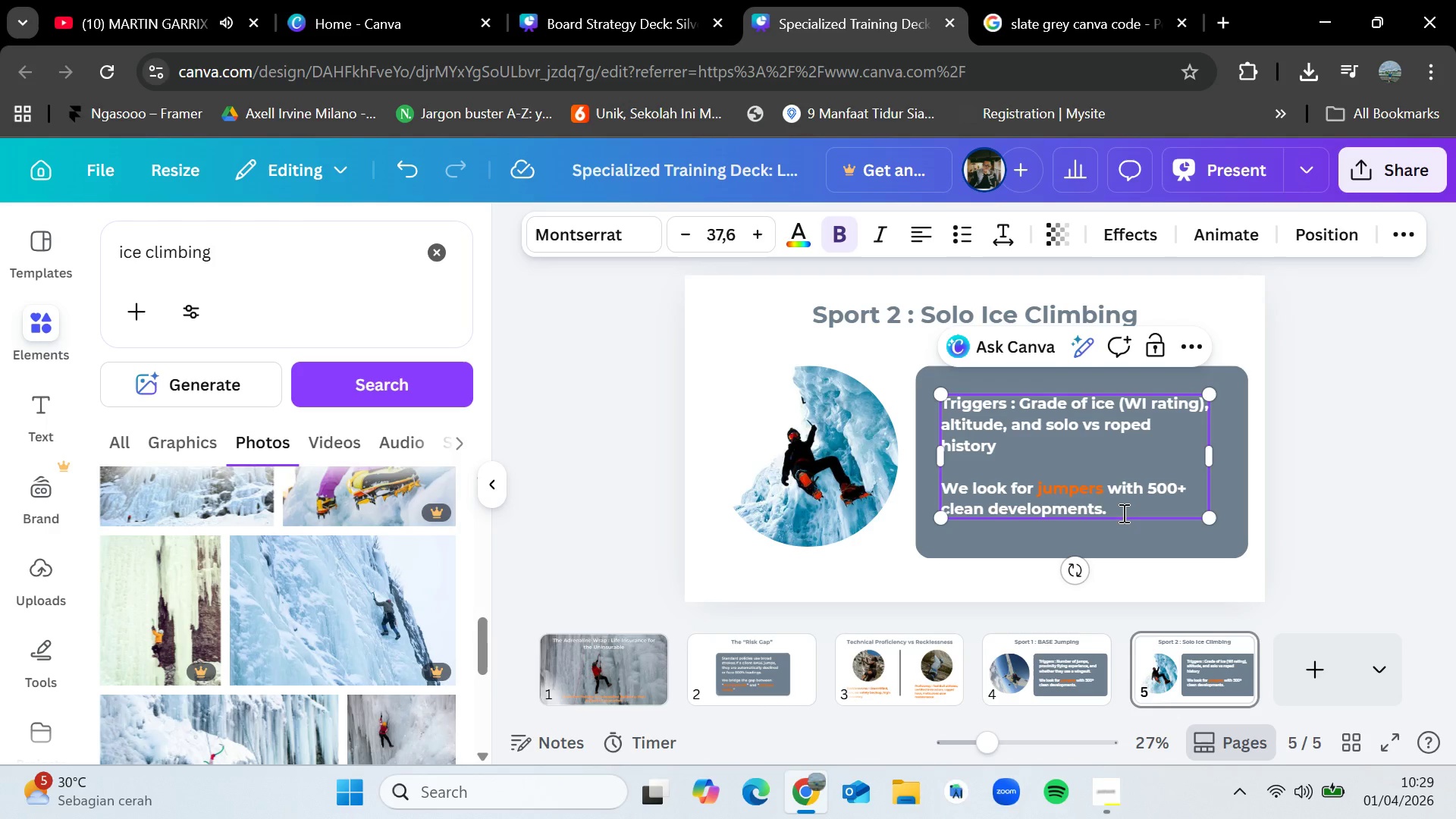 
left_click_drag(start_coordinate=[1121, 513], to_coordinate=[949, 477])
 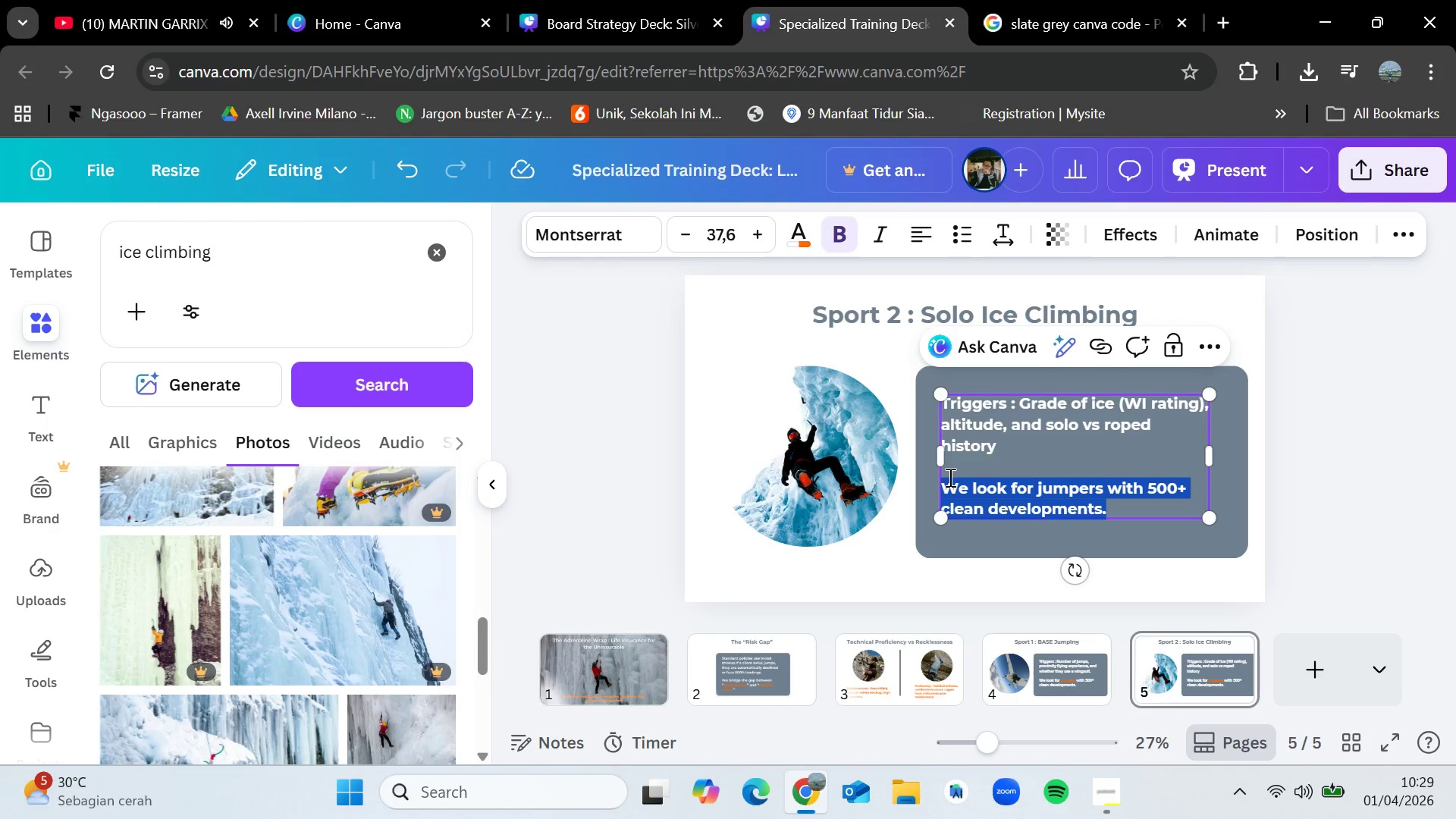 
key(Backspace)
type(Focus on Professional guides who treat ice as a science )
key(Backspace)
type(m)
key(Backspace)
type(, not a gamble.)
 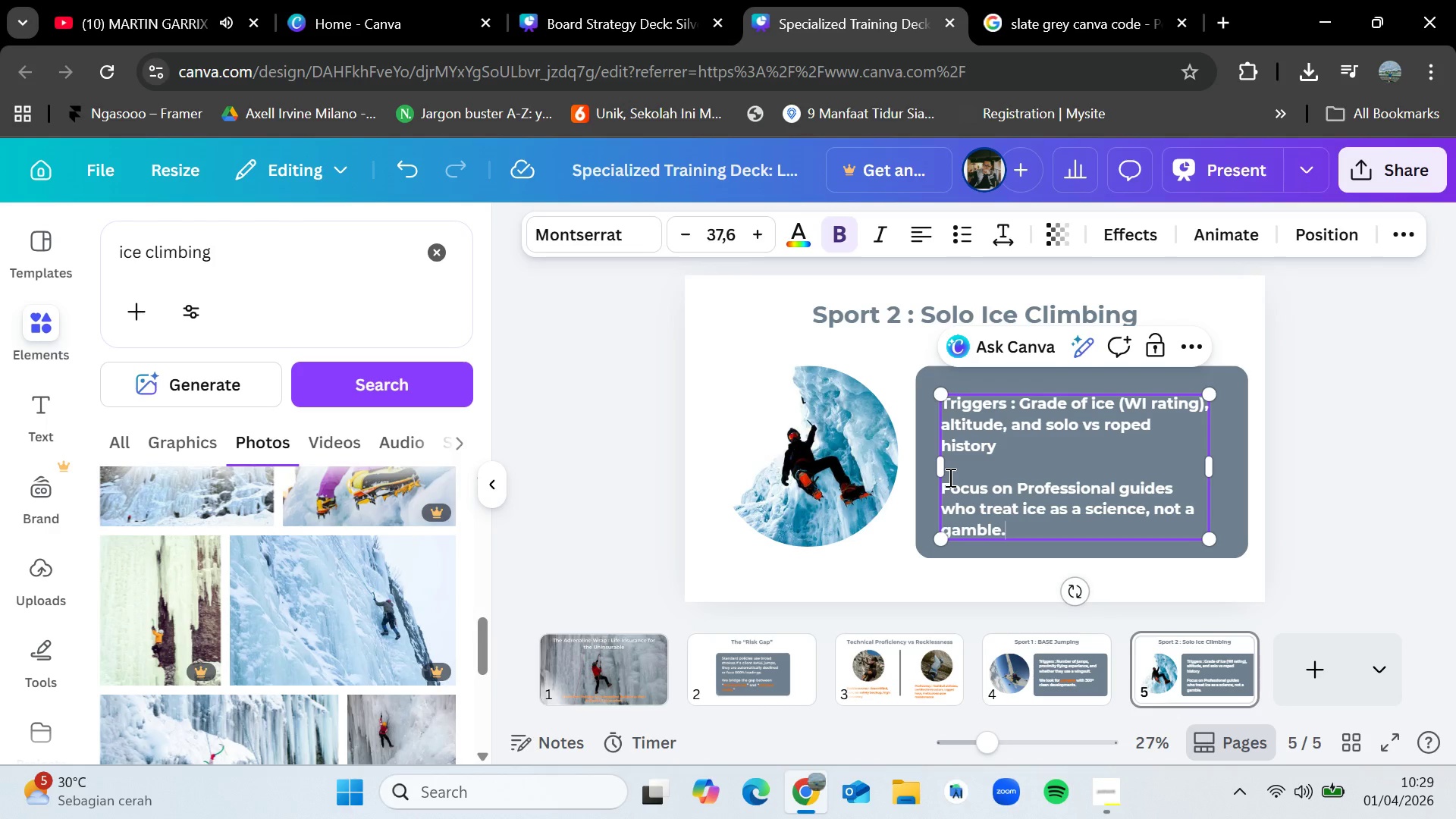 
left_click_drag(start_coordinate=[1016, 489], to_coordinate=[1172, 488])
 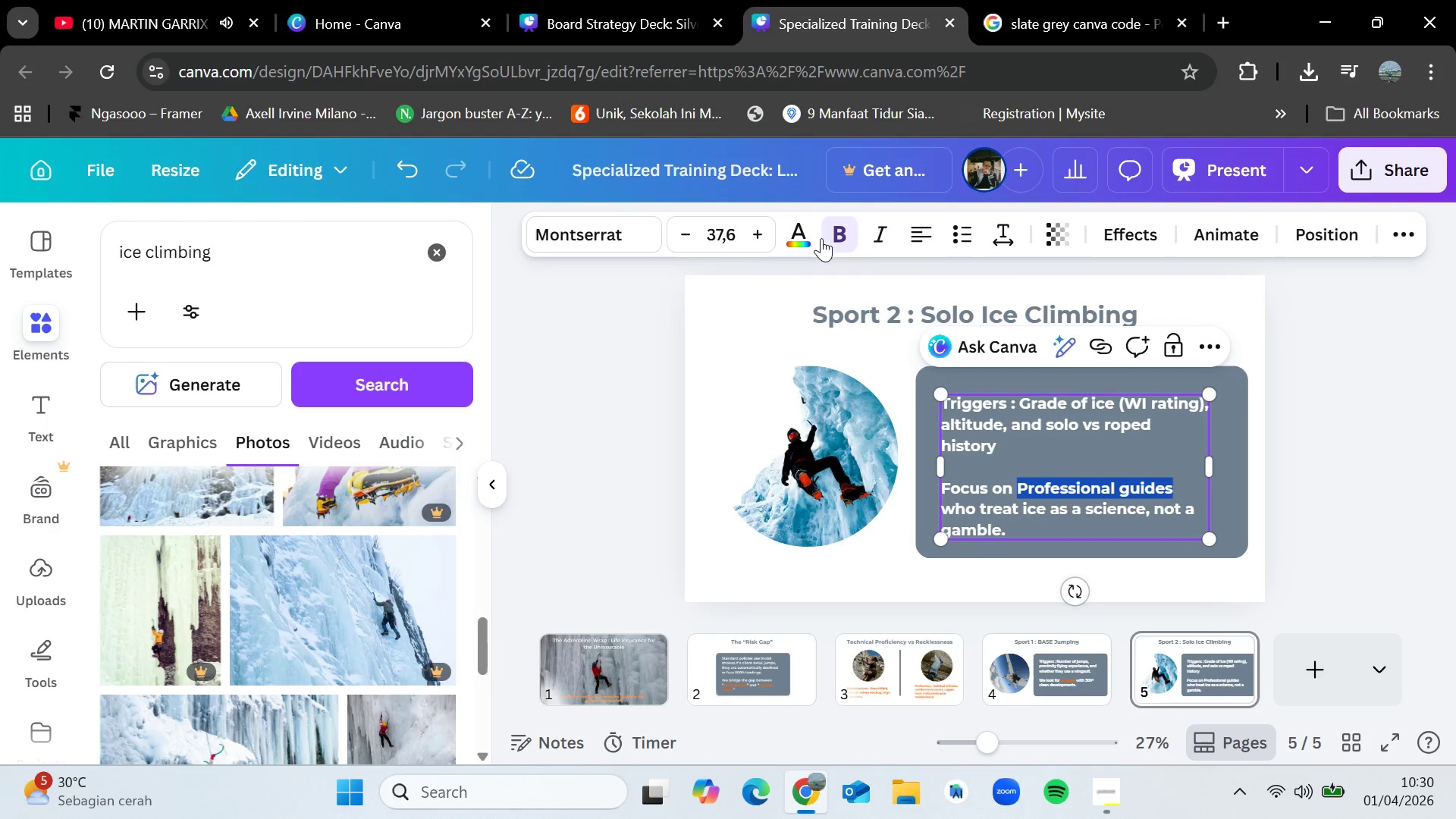 
left_click([805, 237])
 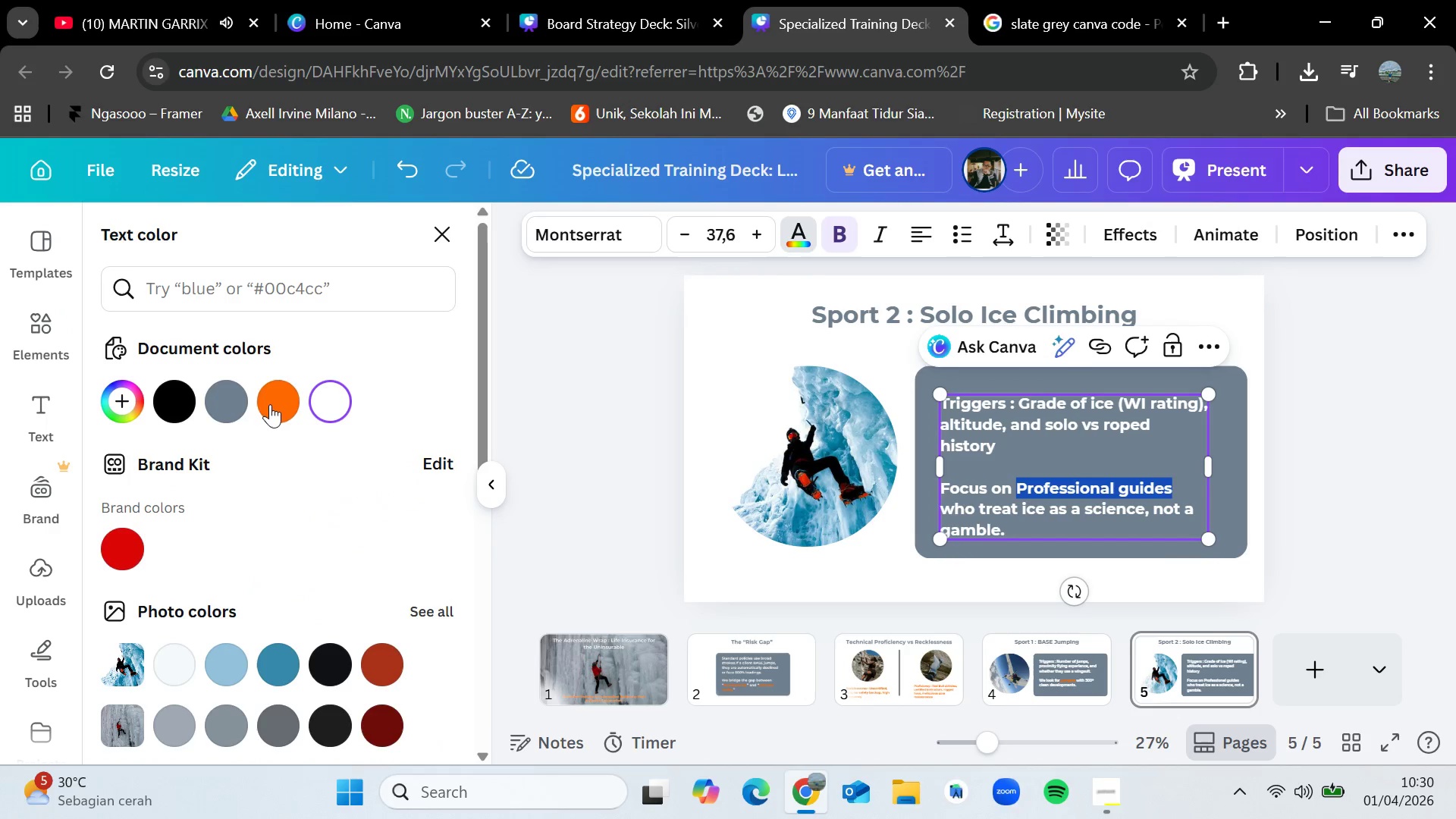 
left_click([271, 404])
 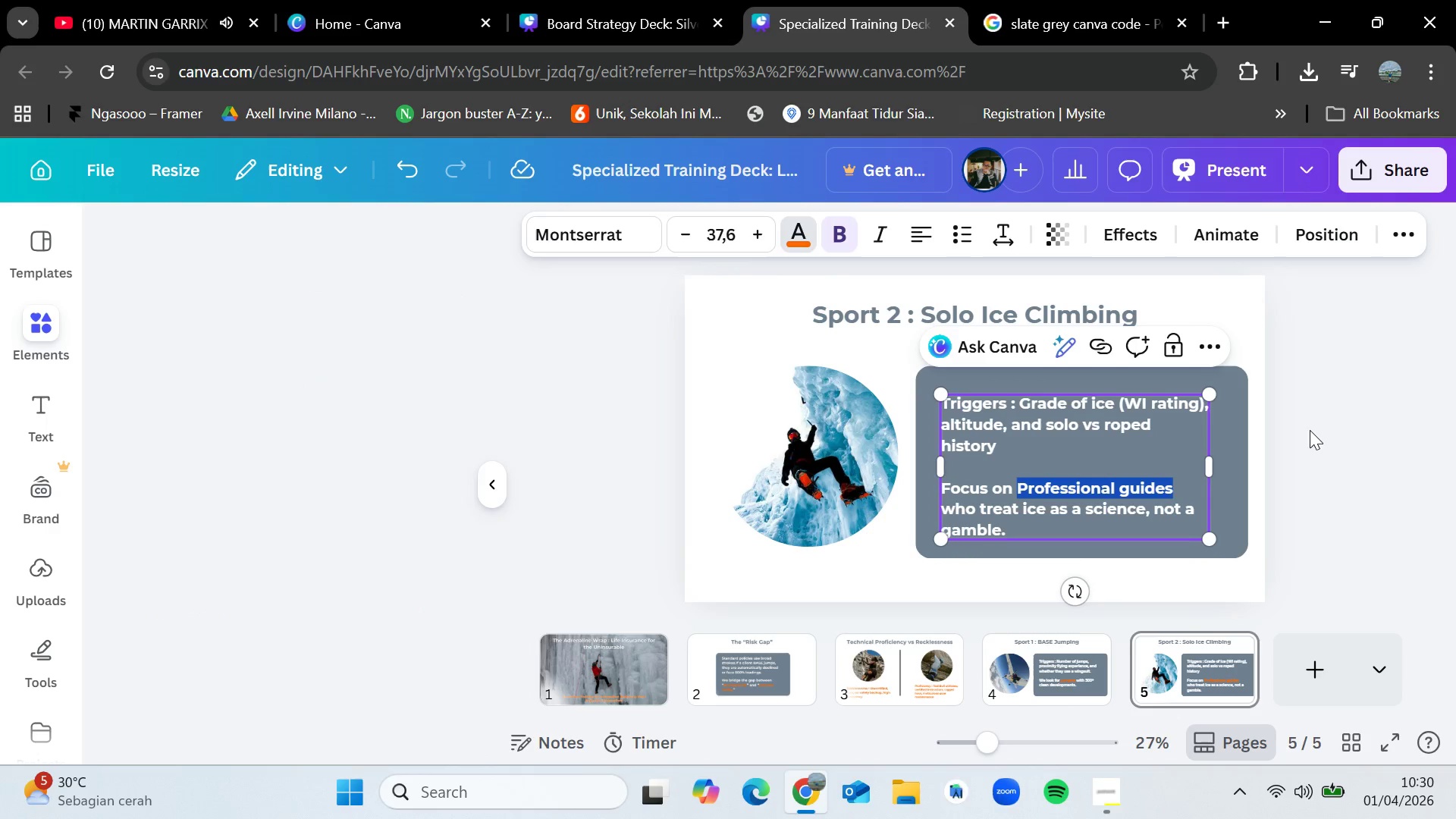 
double_click([1310, 430])
 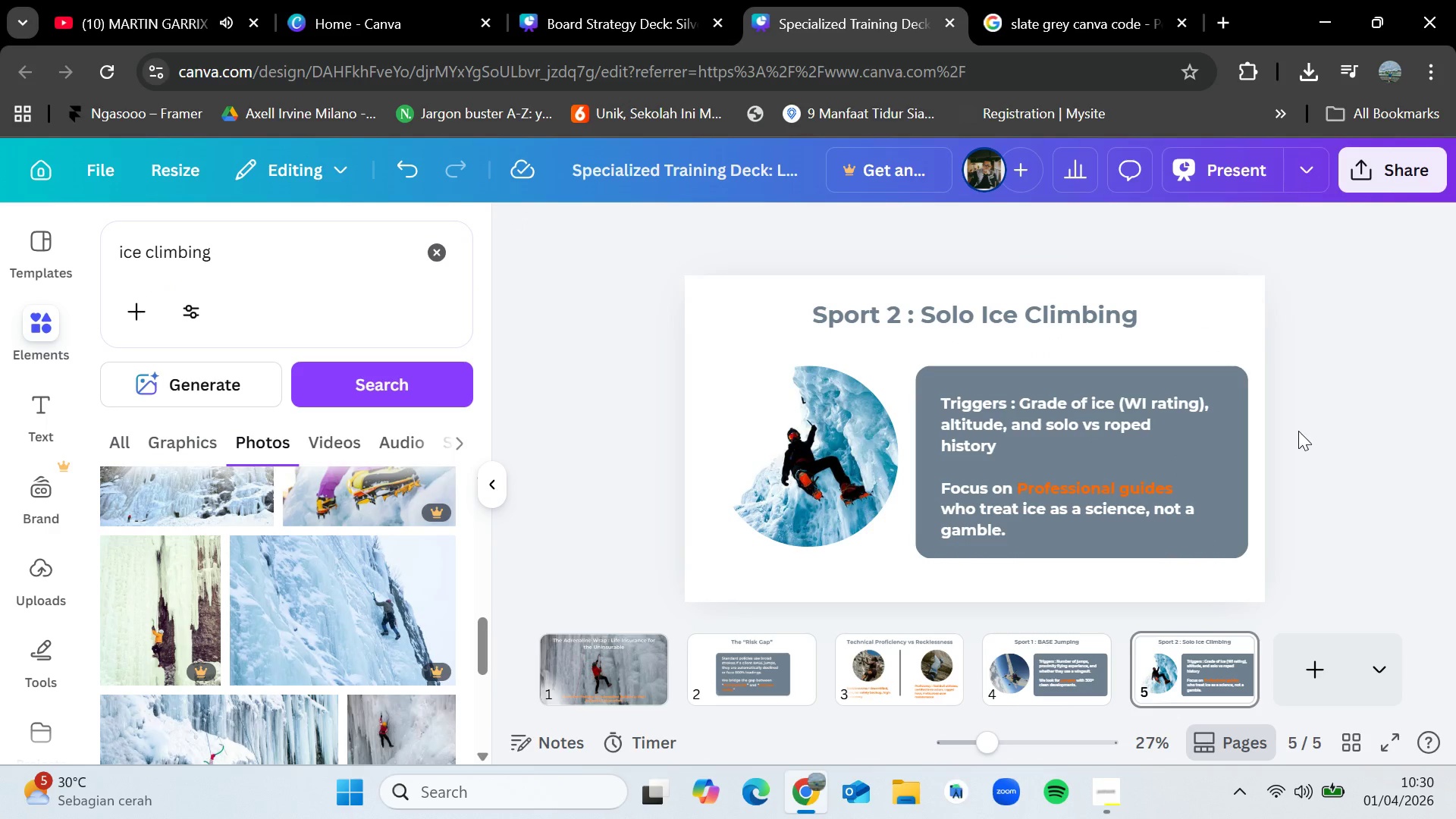 
left_click_drag(start_coordinate=[1046, 431], to_coordinate=[1043, 425])
 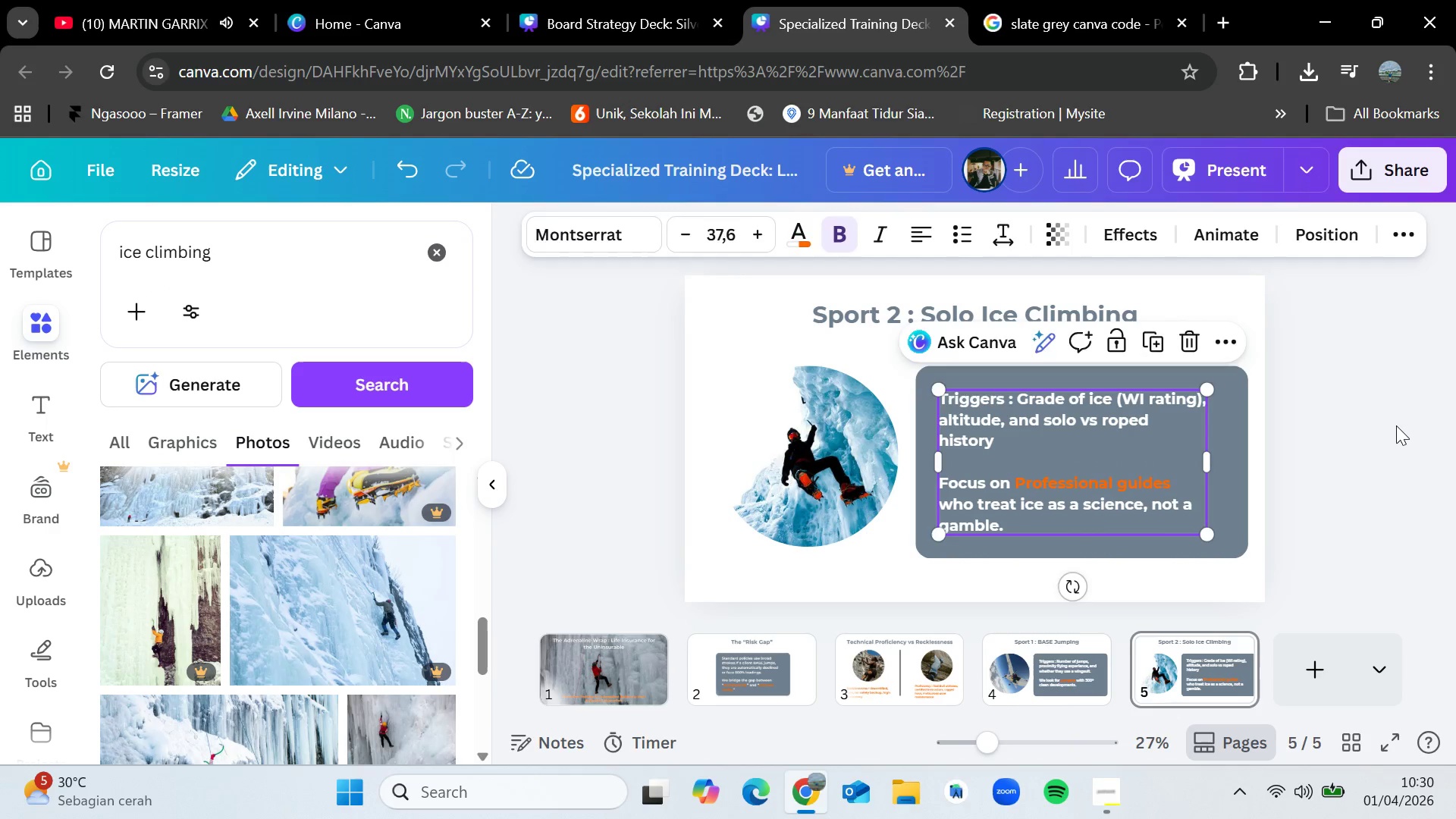 
left_click([1396, 425])
 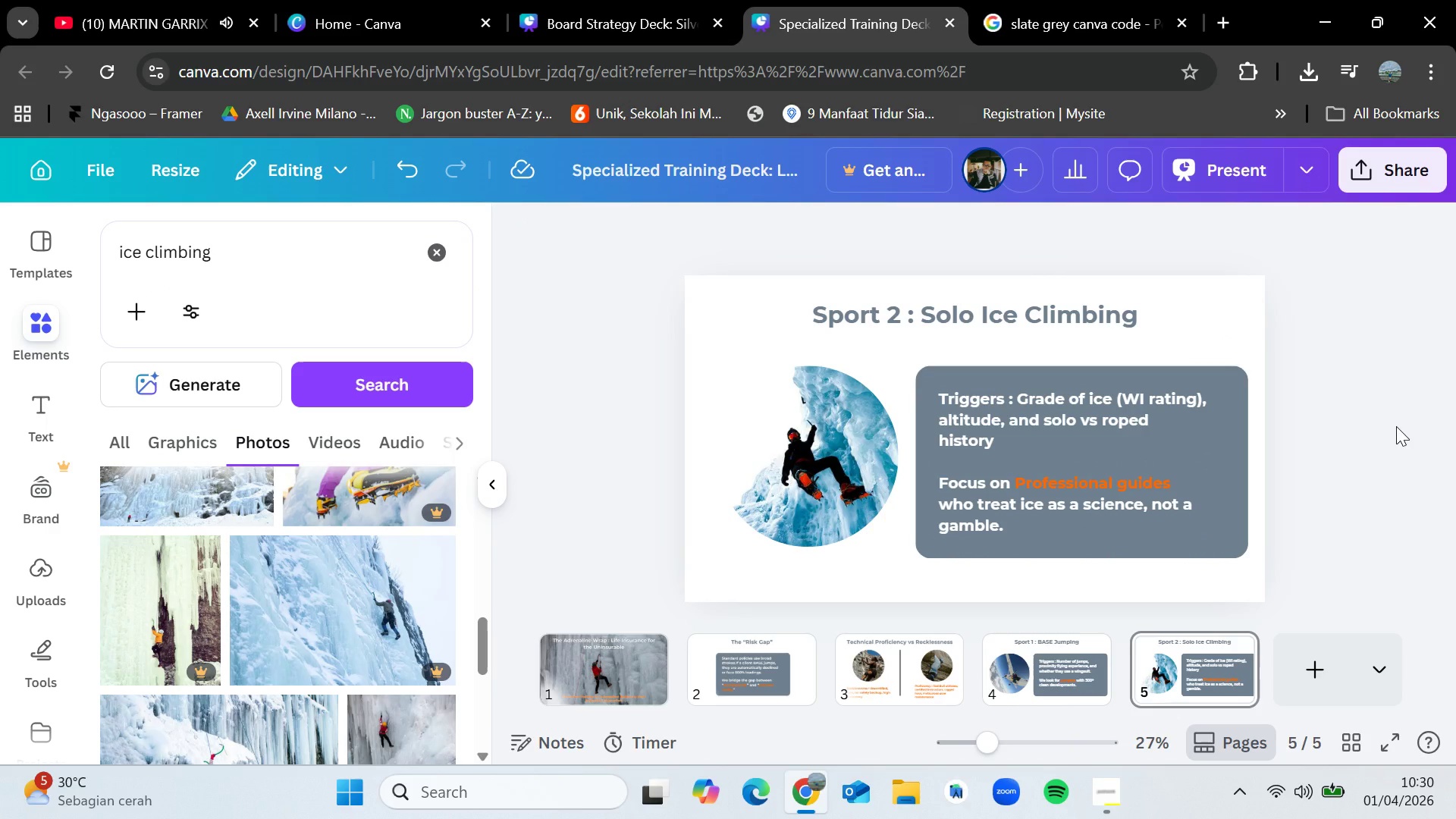 
wait(33.72)
 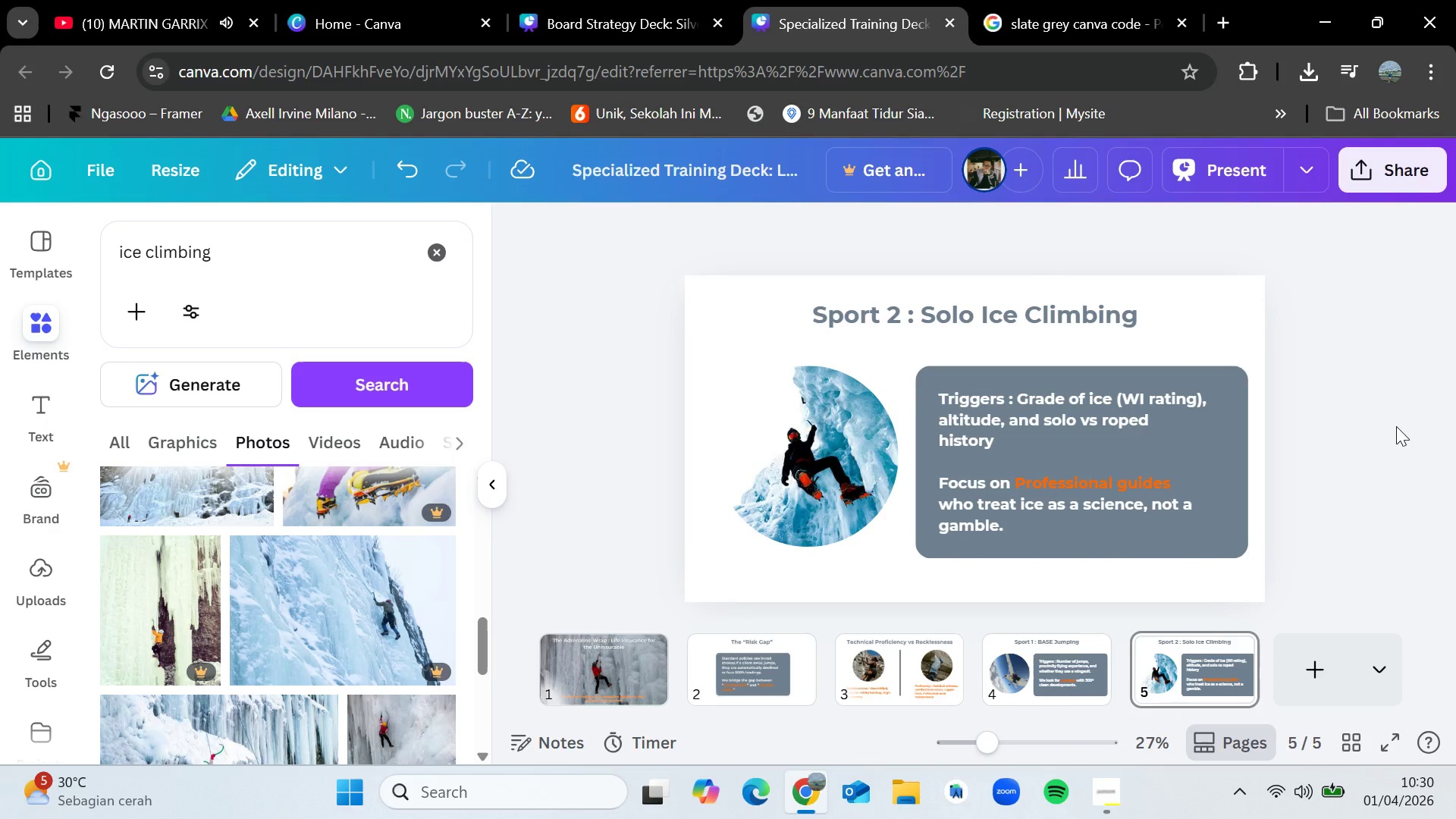 
left_click([1316, 652])
 